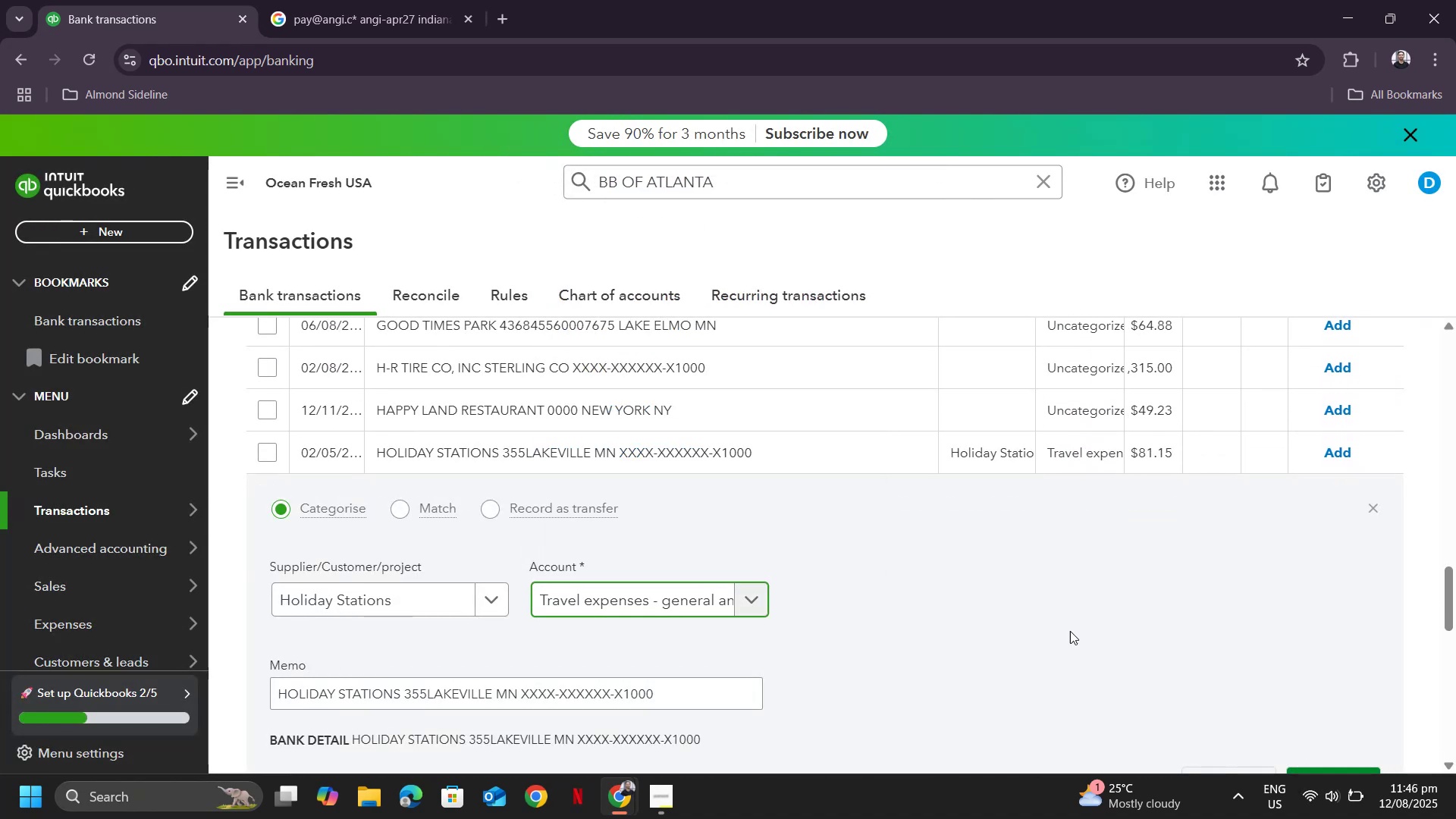 
scroll: coordinate [1096, 642], scroll_direction: down, amount: 2.0
 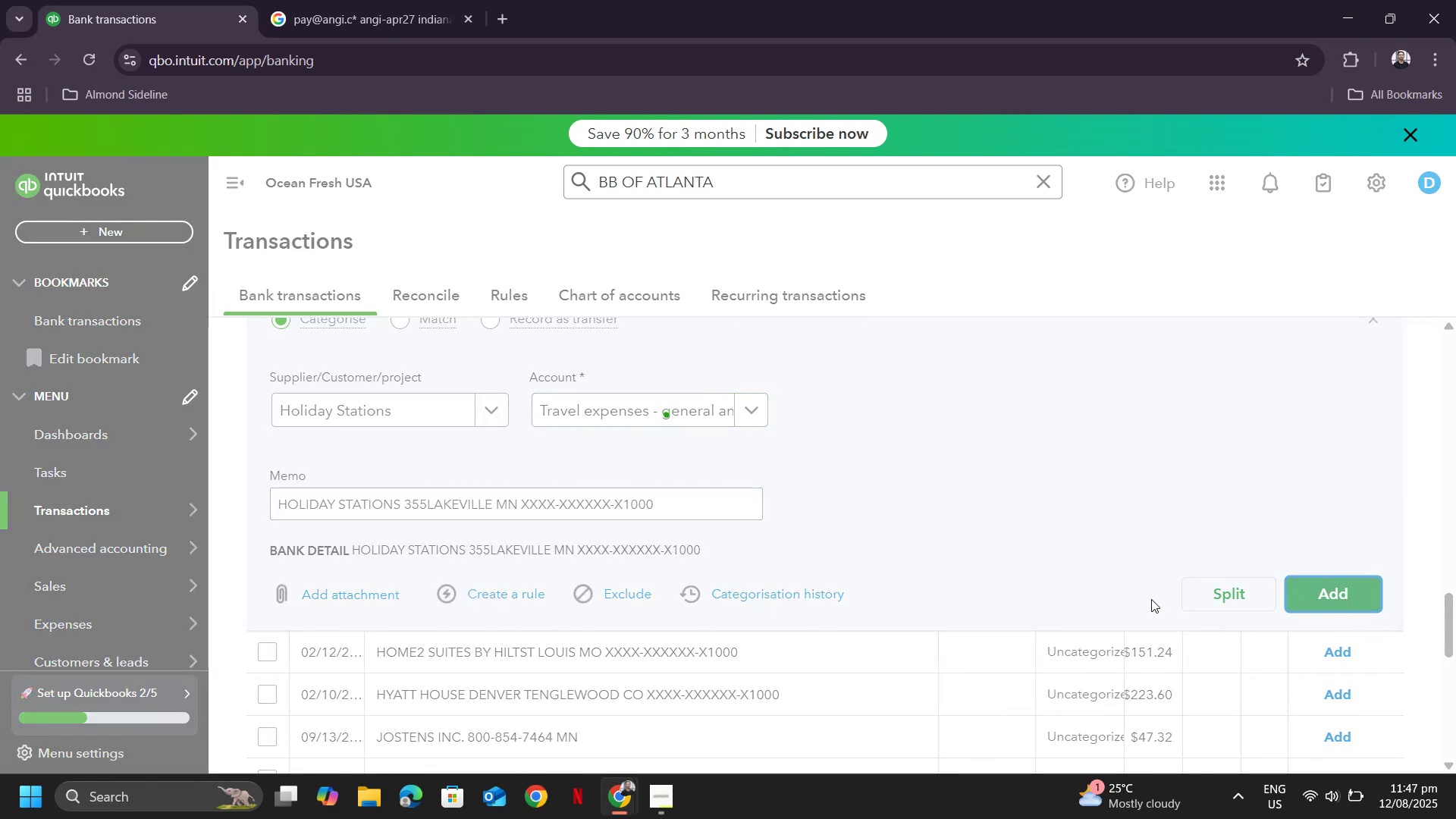 
scroll: coordinate [899, 526], scroll_direction: up, amount: 6.0
 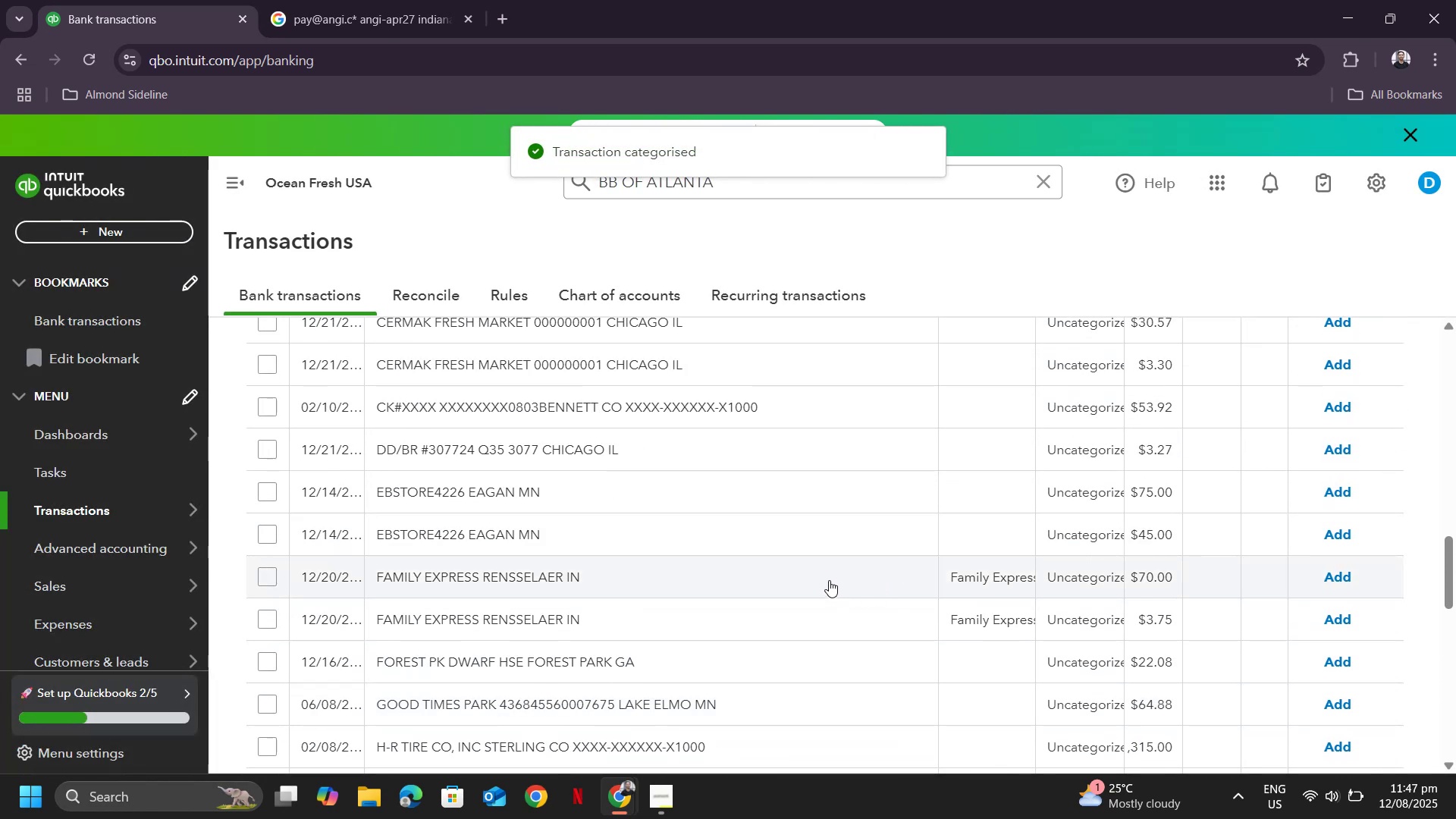 
left_click([827, 579])
 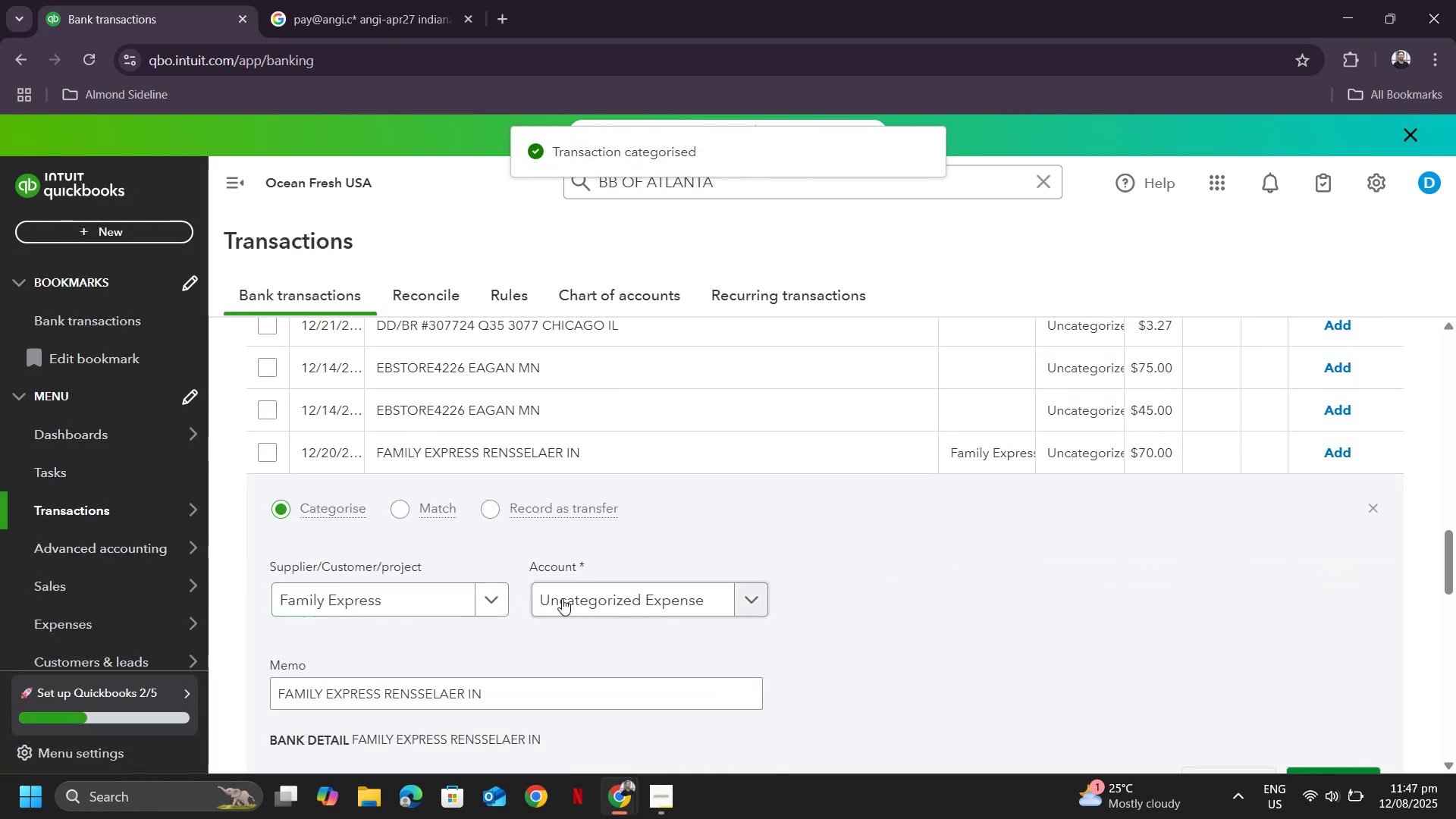 
left_click([600, 601])
 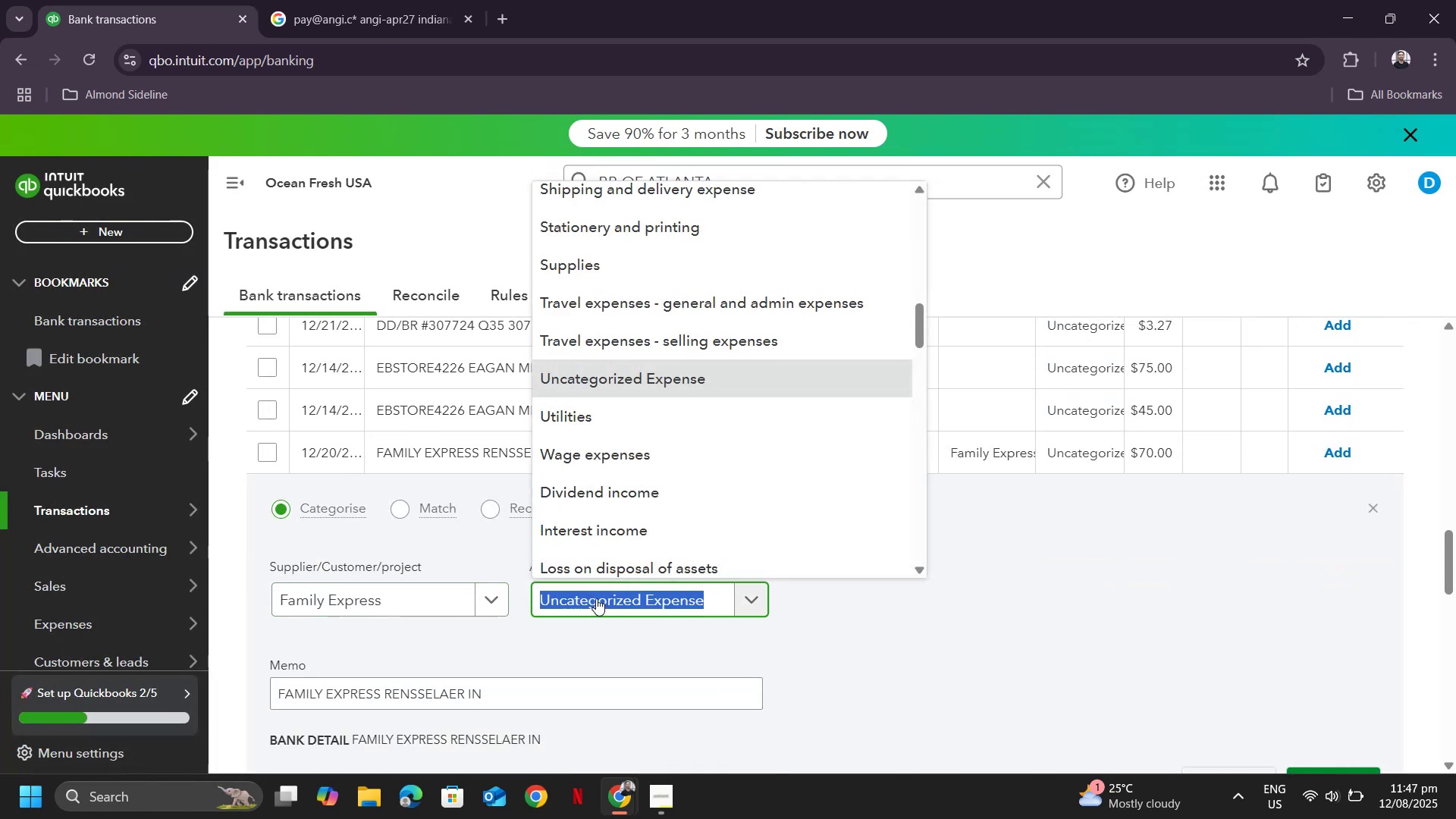 
type(supp)
 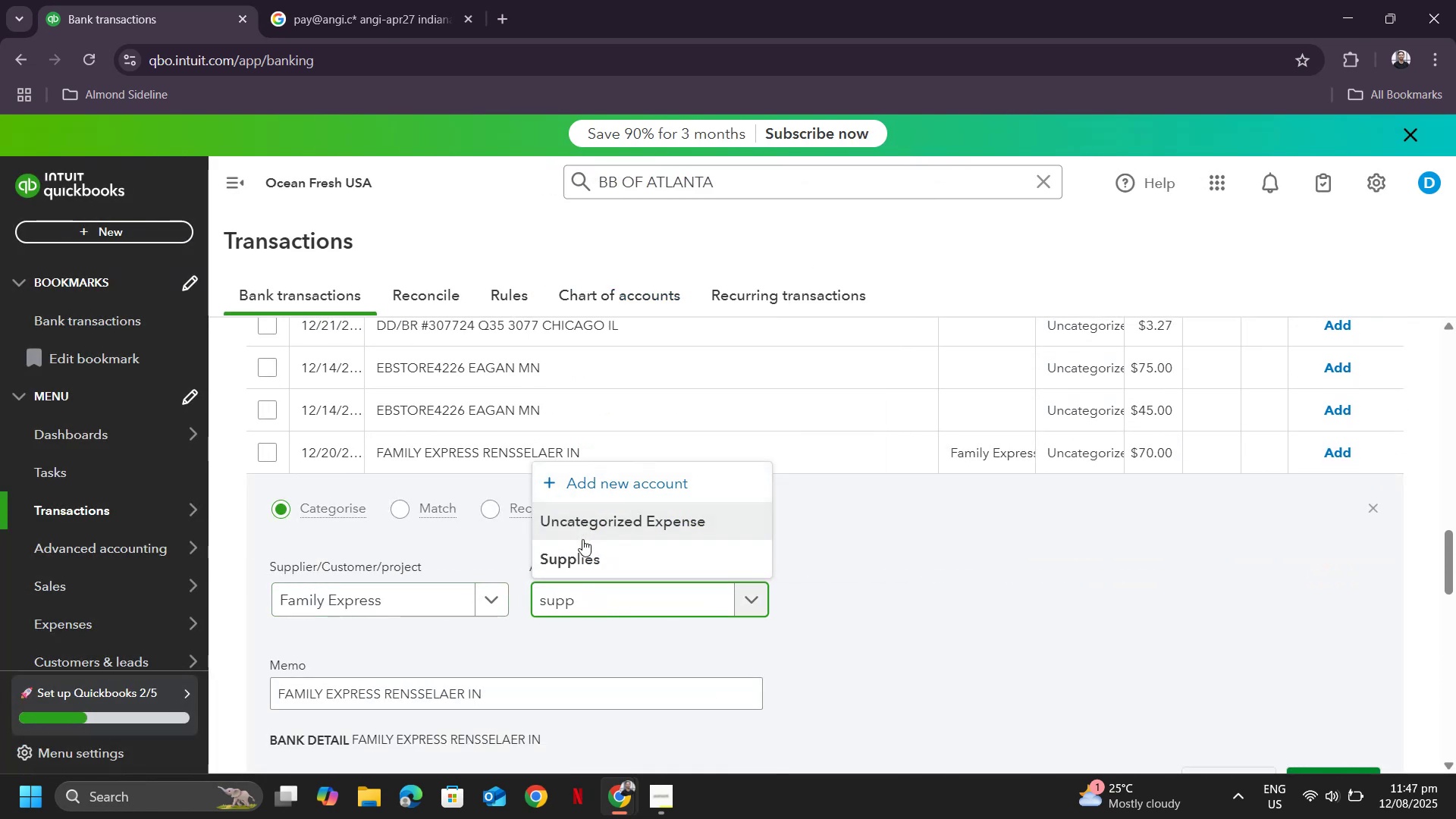 
left_click([581, 562])
 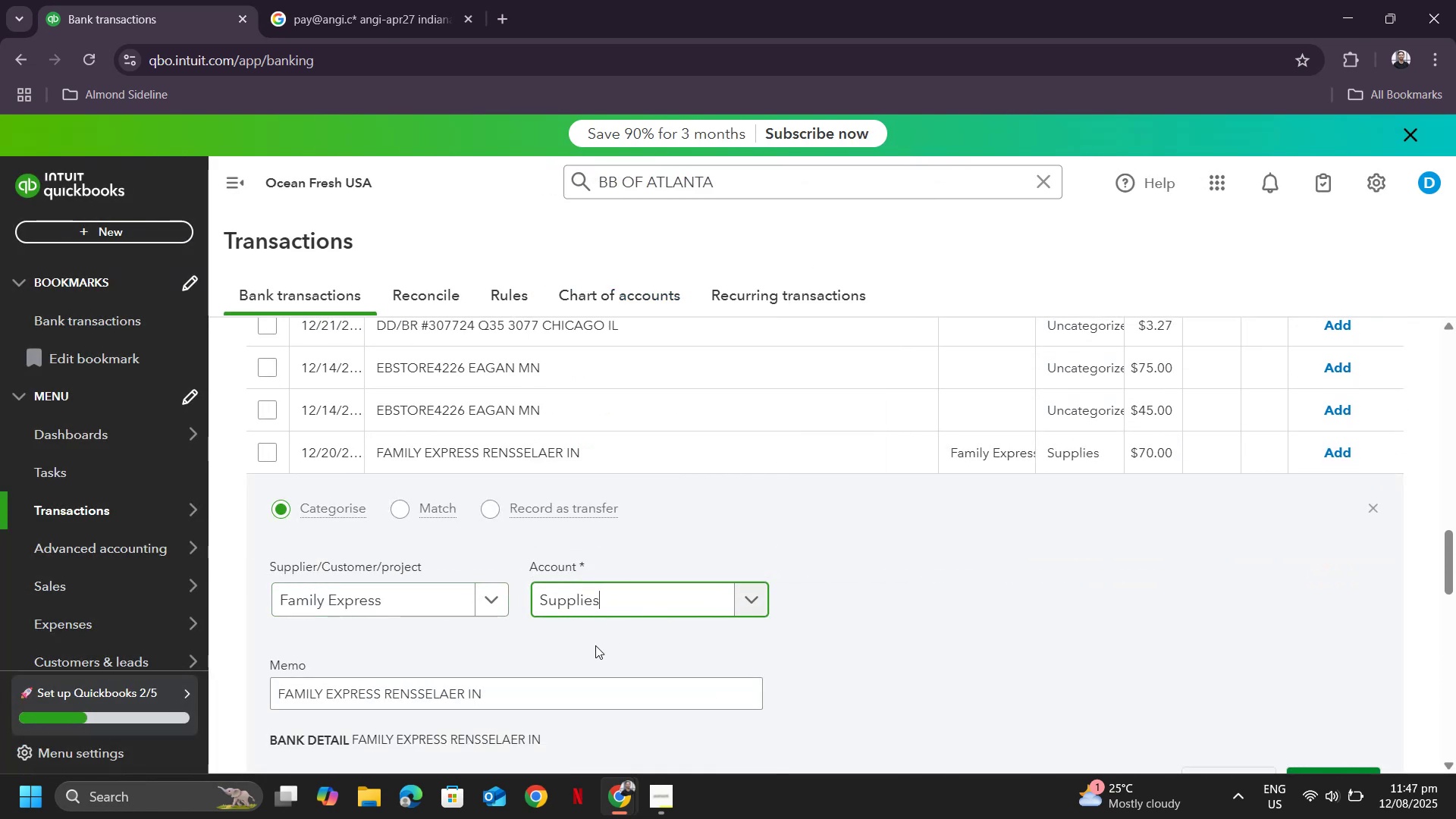 
scroll: coordinate [793, 634], scroll_direction: down, amount: 2.0
 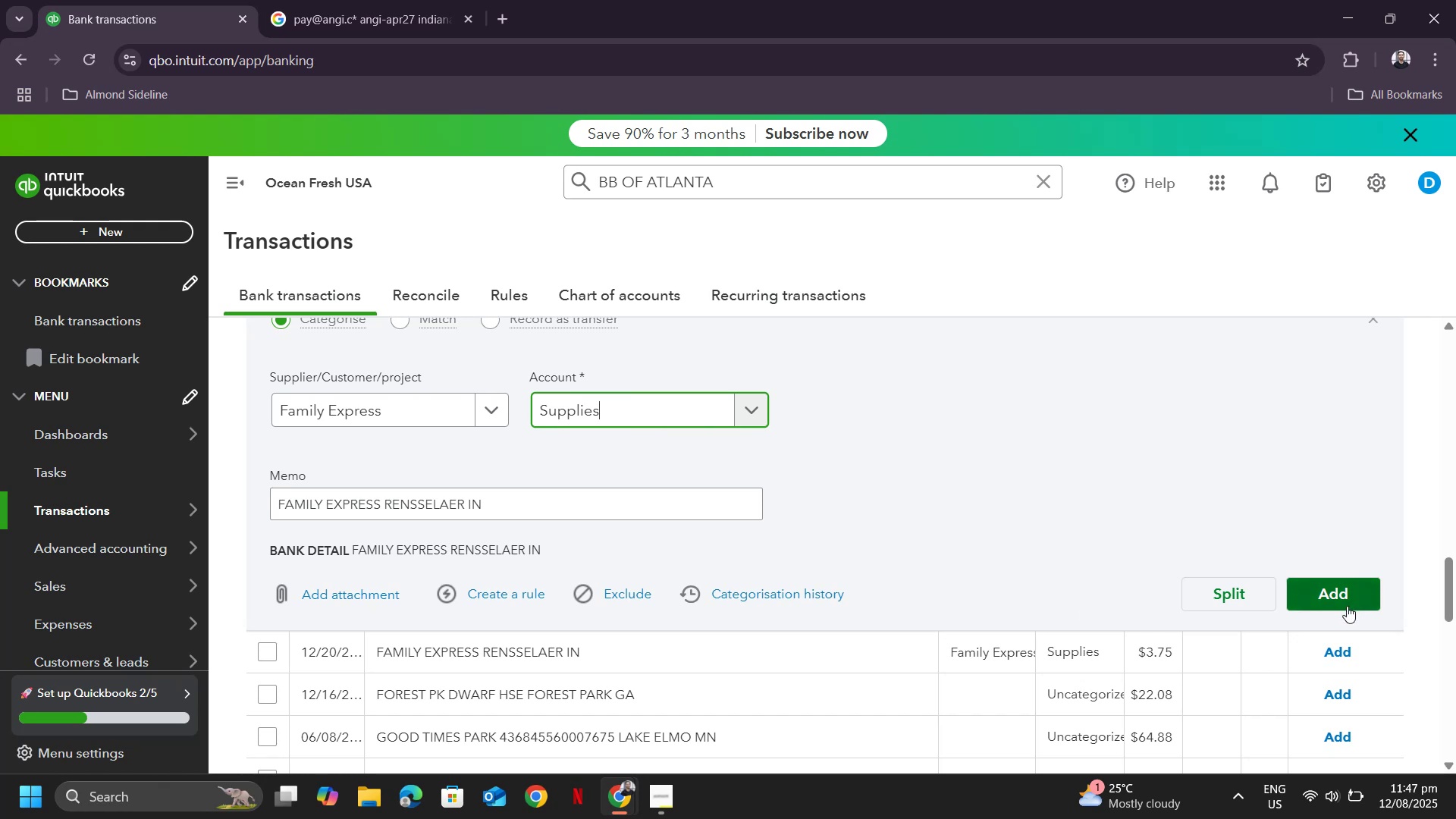 
left_click([1347, 606])
 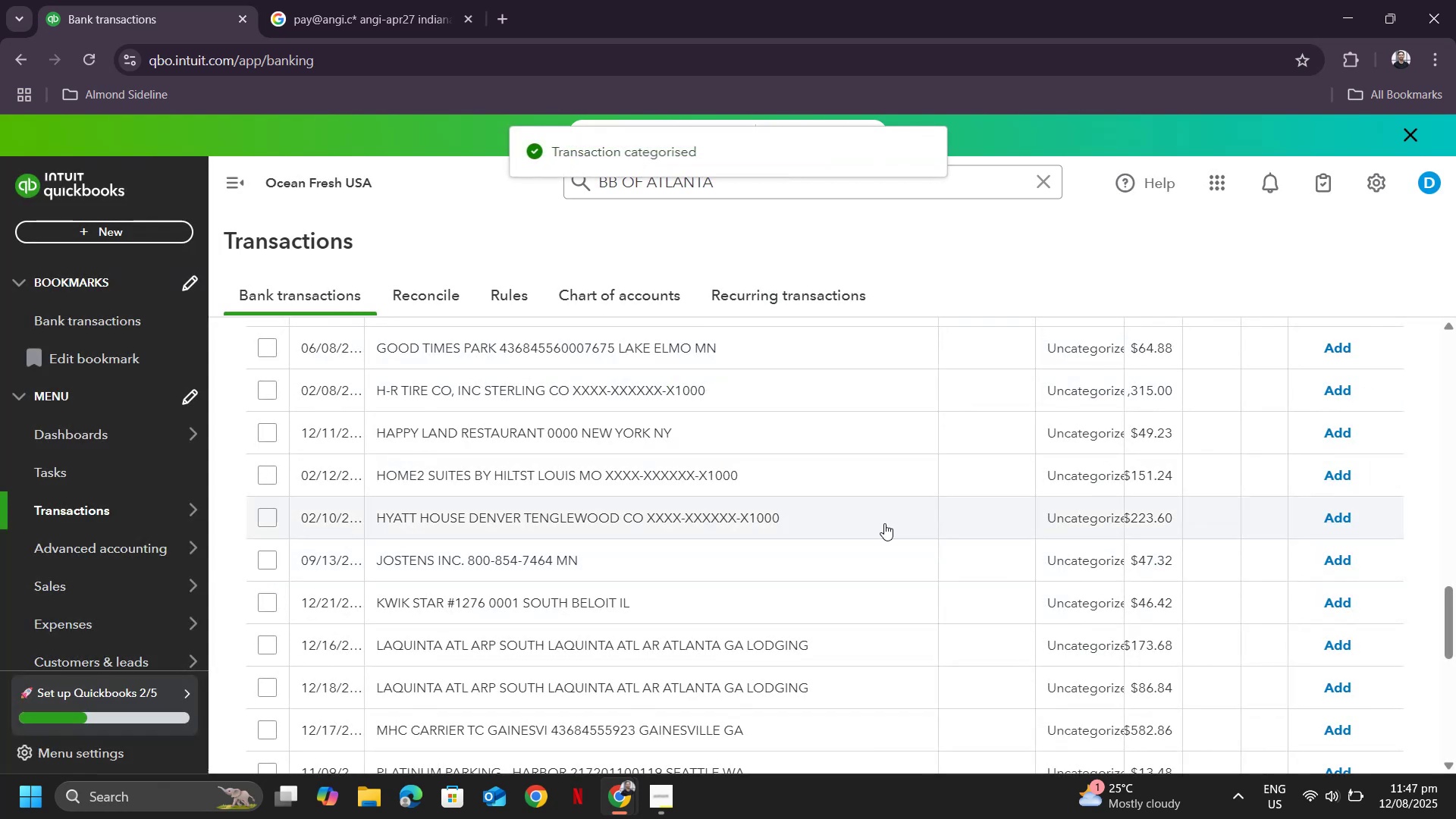 
scroll: coordinate [853, 534], scroll_direction: up, amount: 3.0
 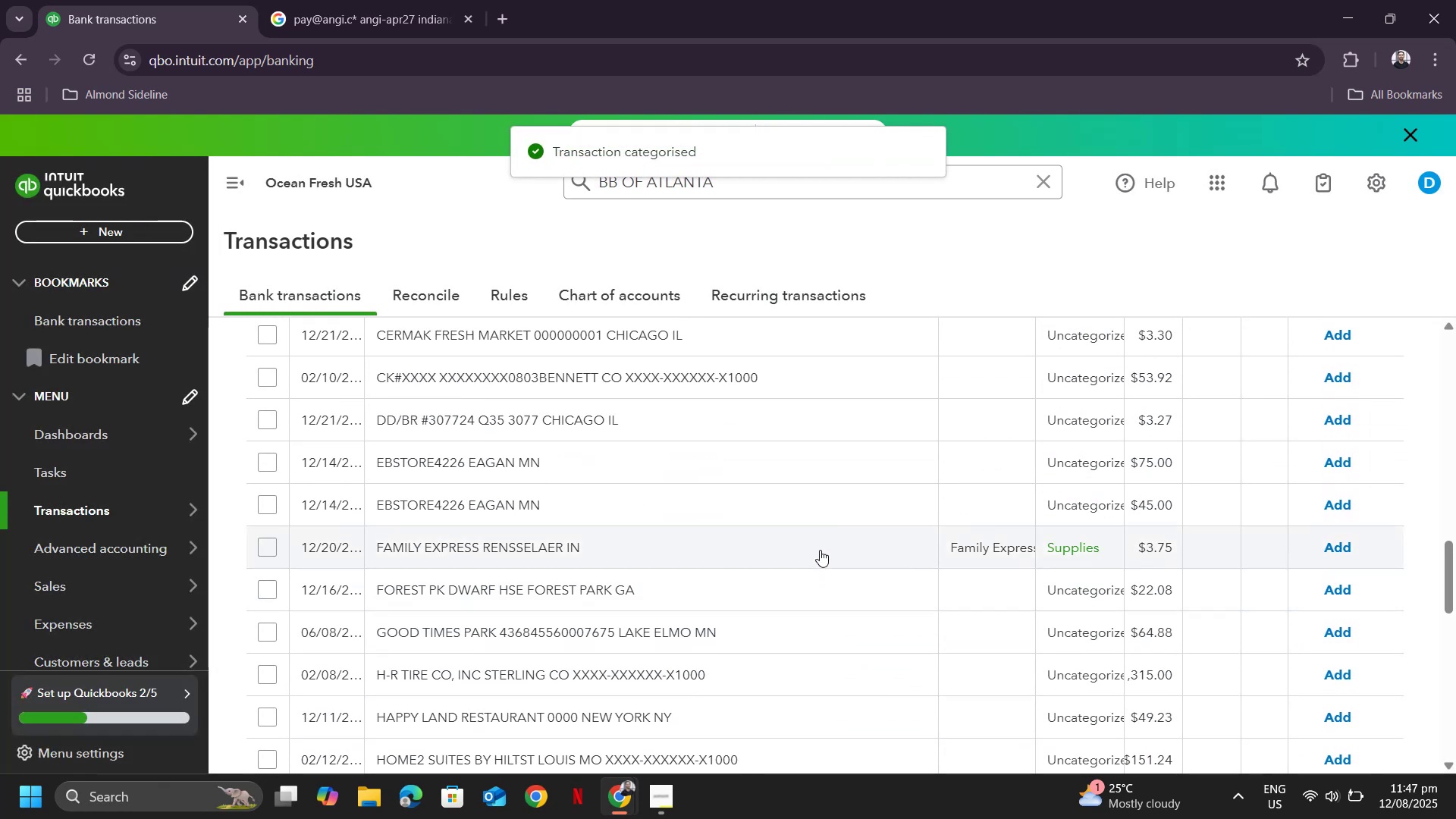 
left_click([820, 548])
 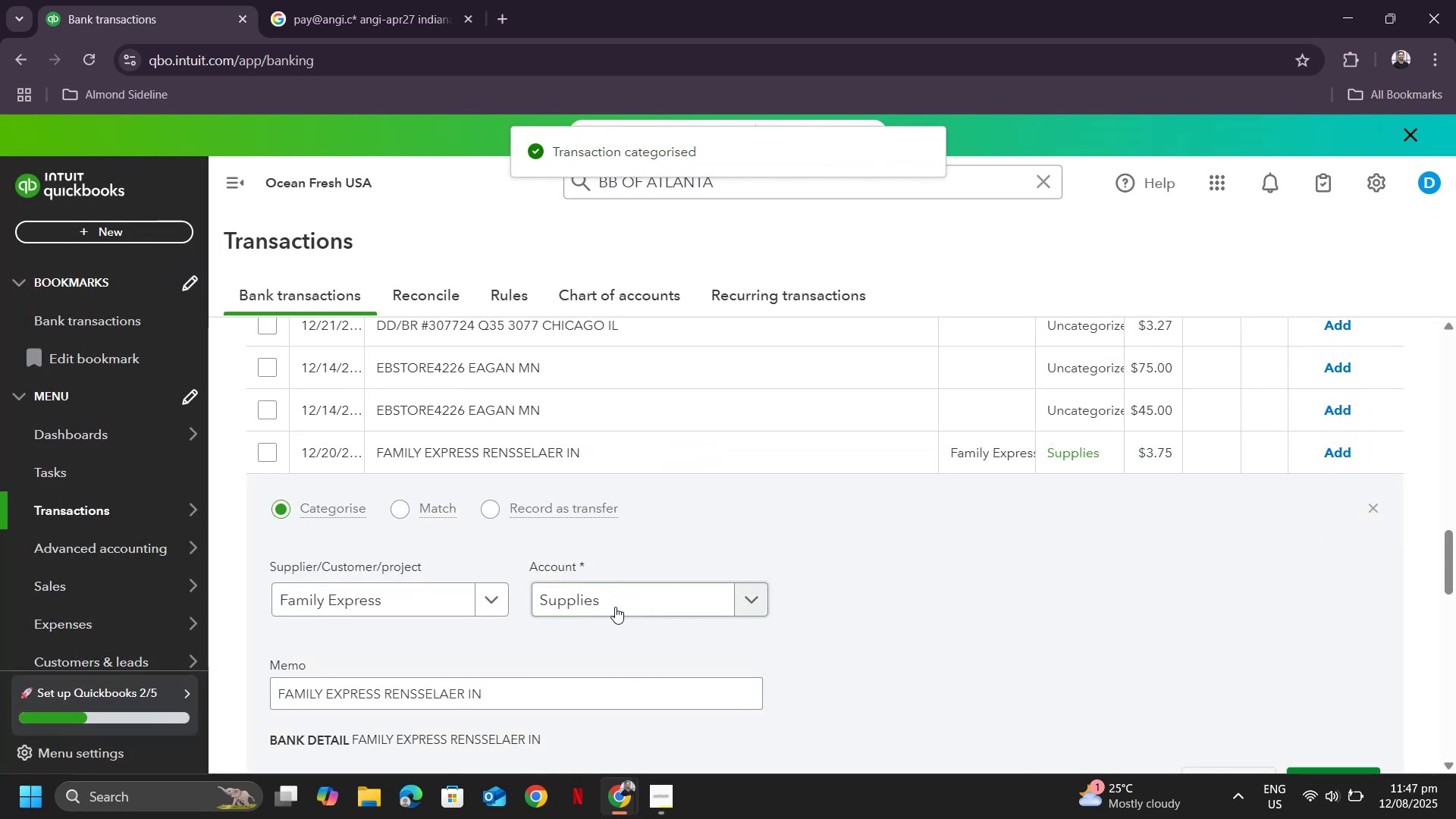 
scroll: coordinate [1115, 680], scroll_direction: down, amount: 2.0
 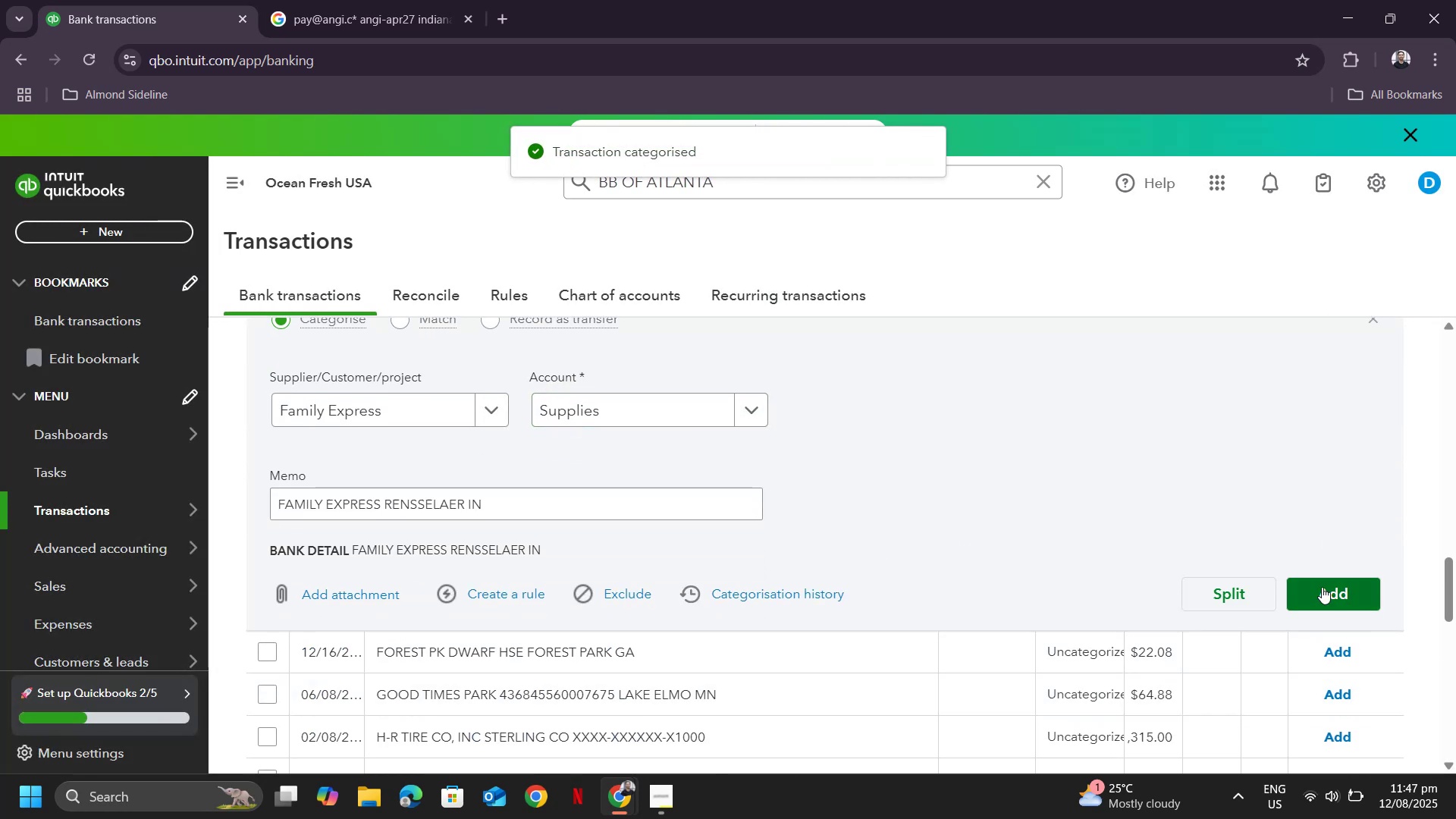 
left_click([1322, 586])
 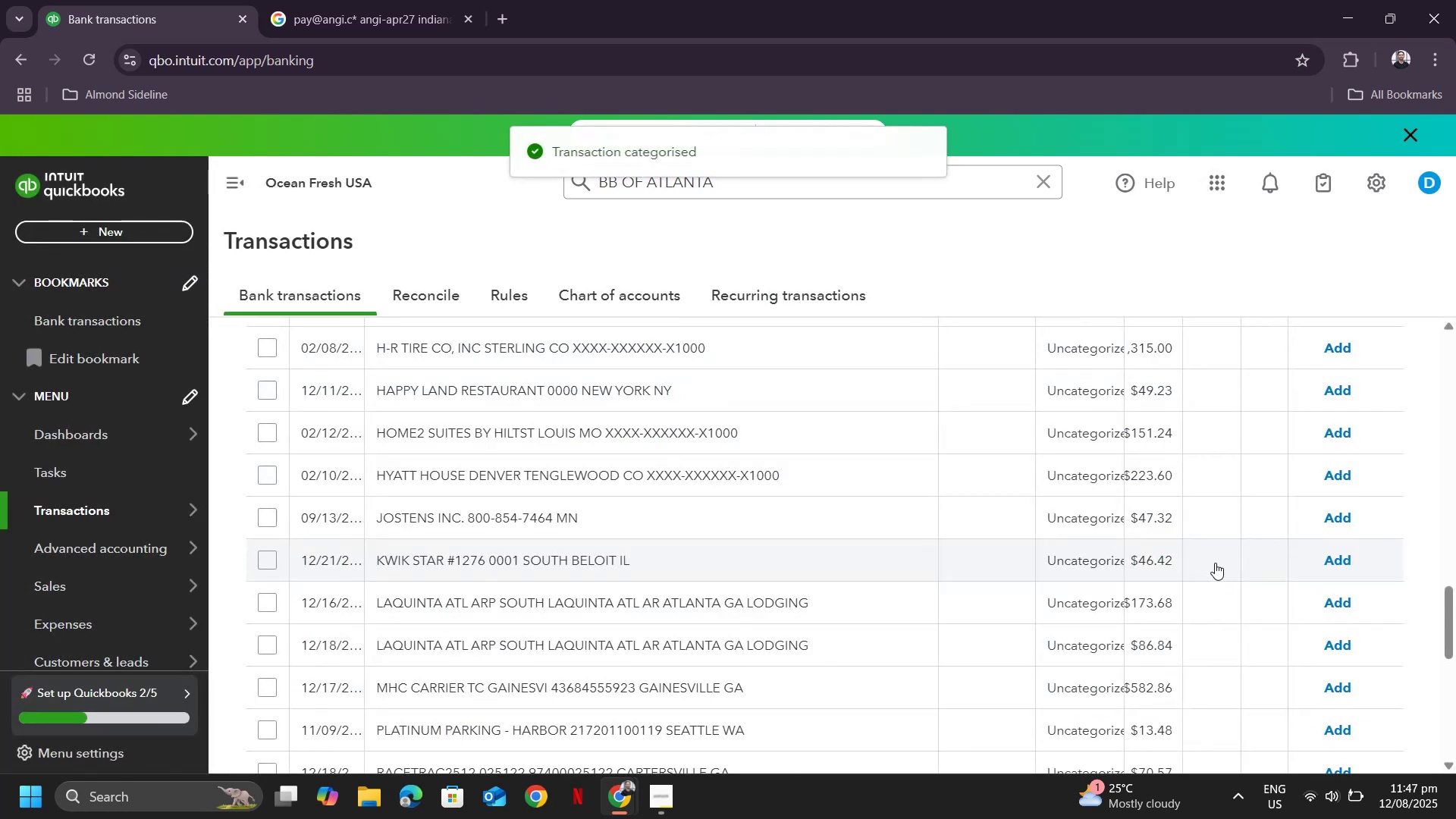 
scroll: coordinate [902, 565], scroll_direction: up, amount: 6.0
 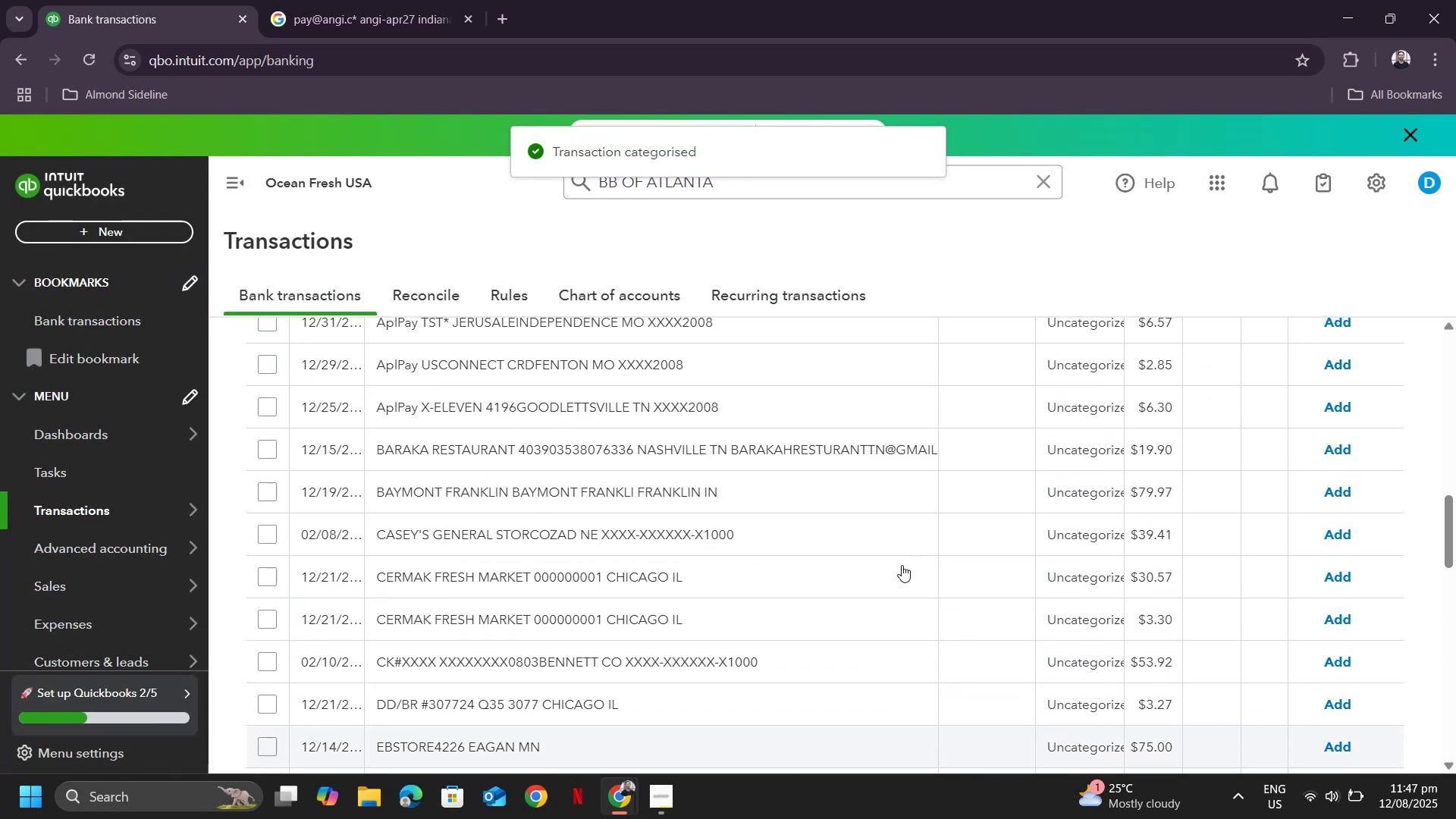 
scroll: coordinate [868, 619], scroll_direction: down, amount: 18.0
 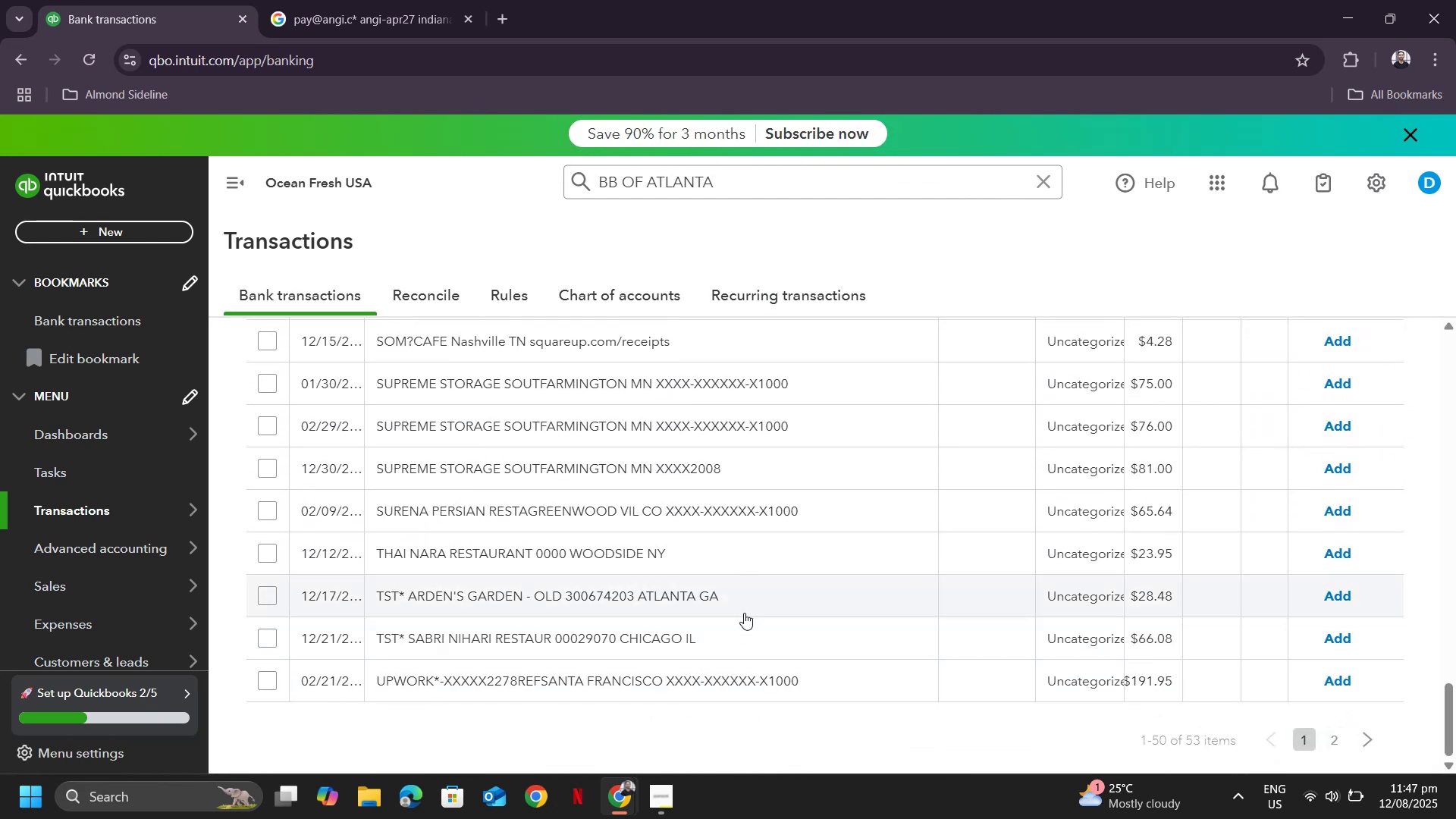 
left_click([588, 558])
 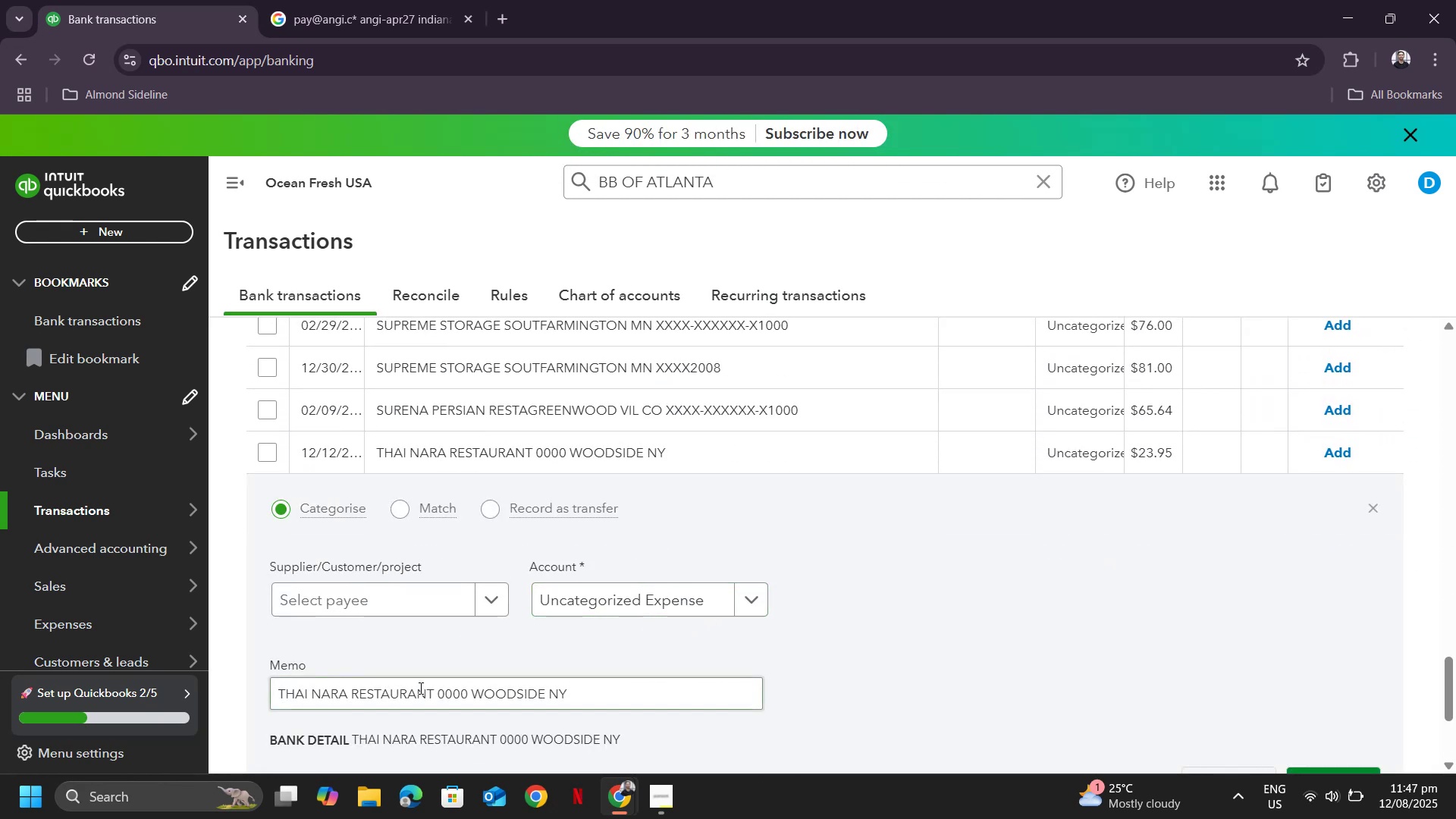 
left_click_drag(start_coordinate=[427, 686], to_coordinate=[262, 667])
 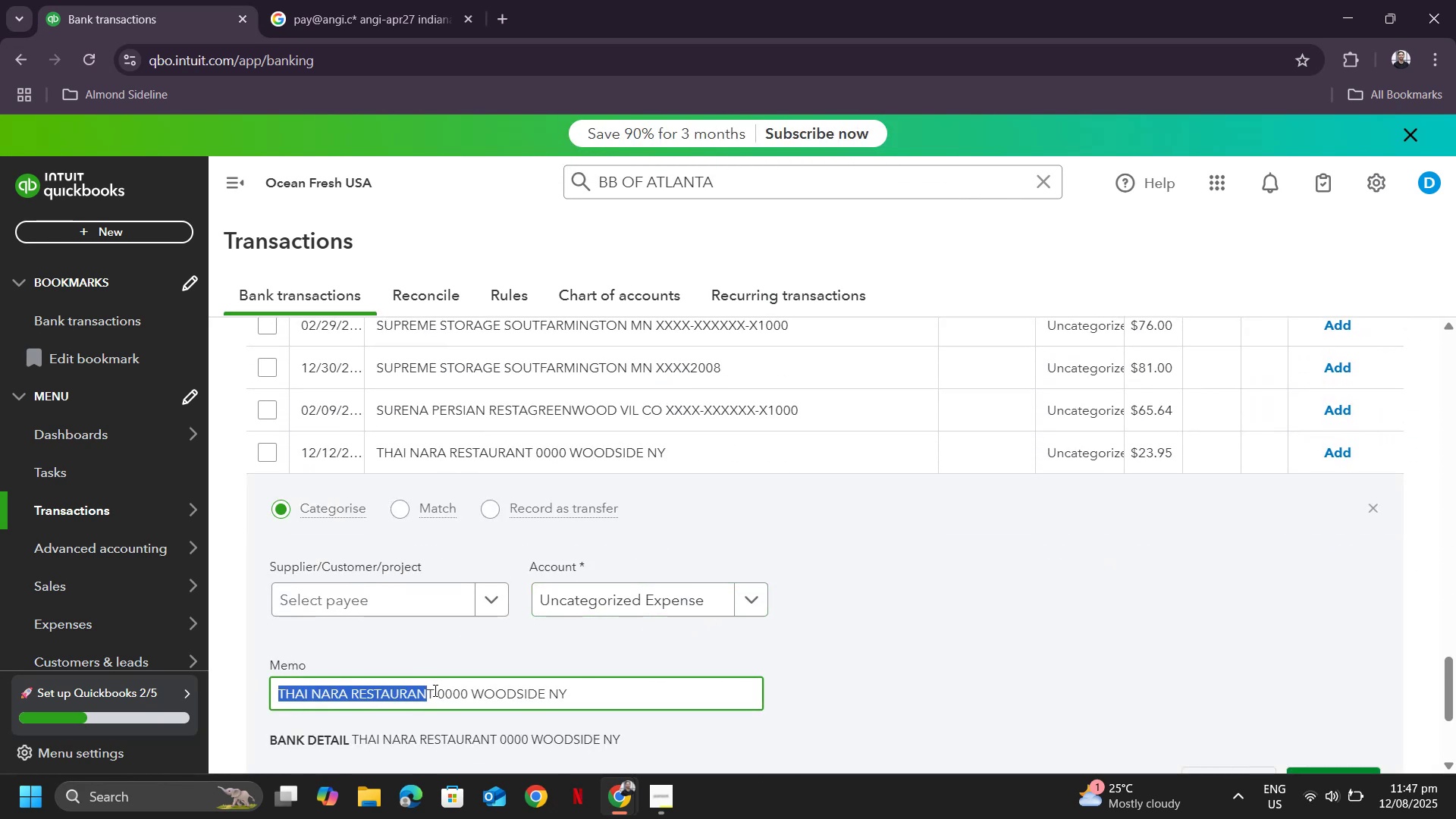 
left_click_drag(start_coordinate=[434, 690], to_coordinate=[253, 688])
 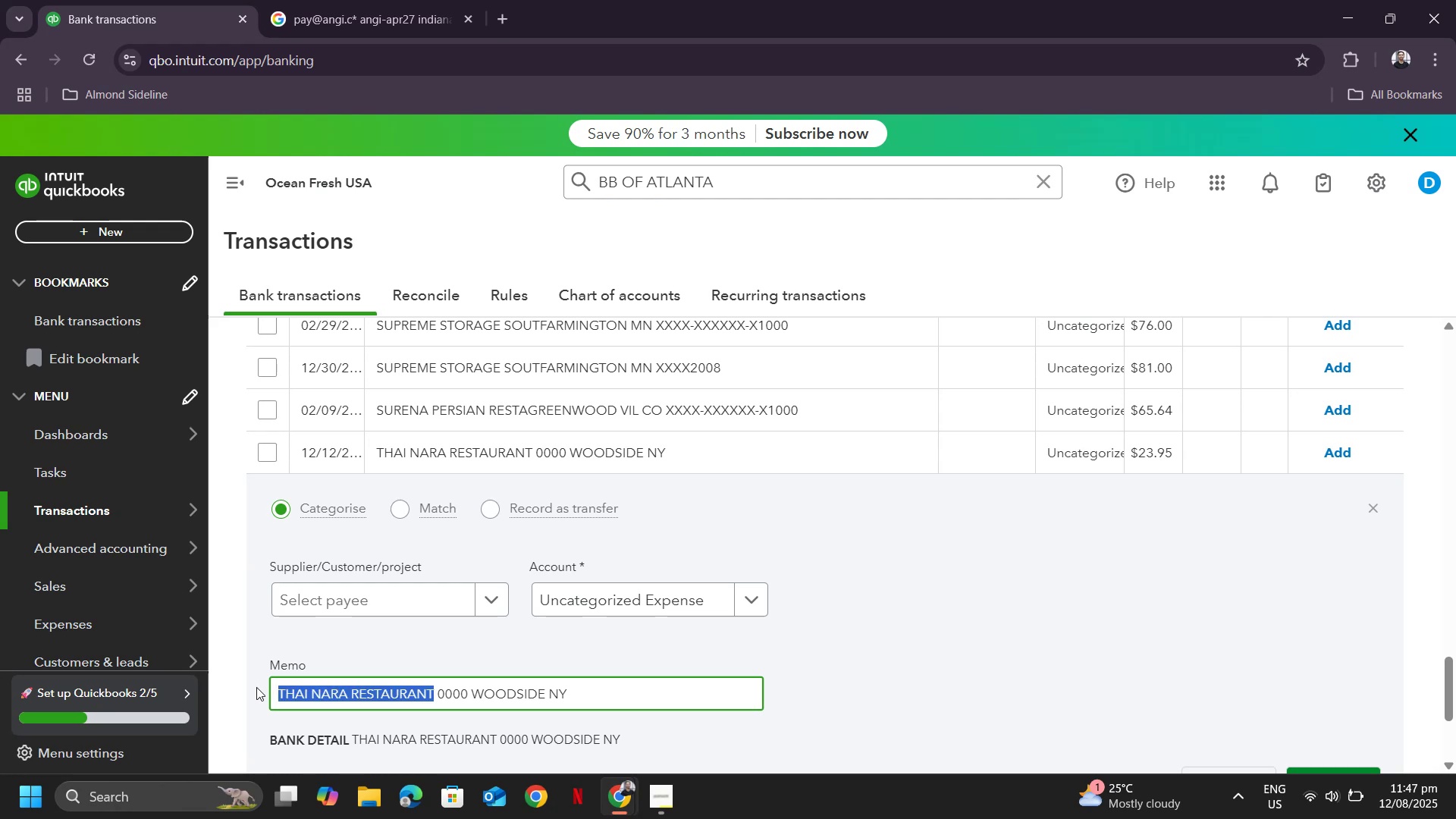 
key(Control+ControlLeft)
 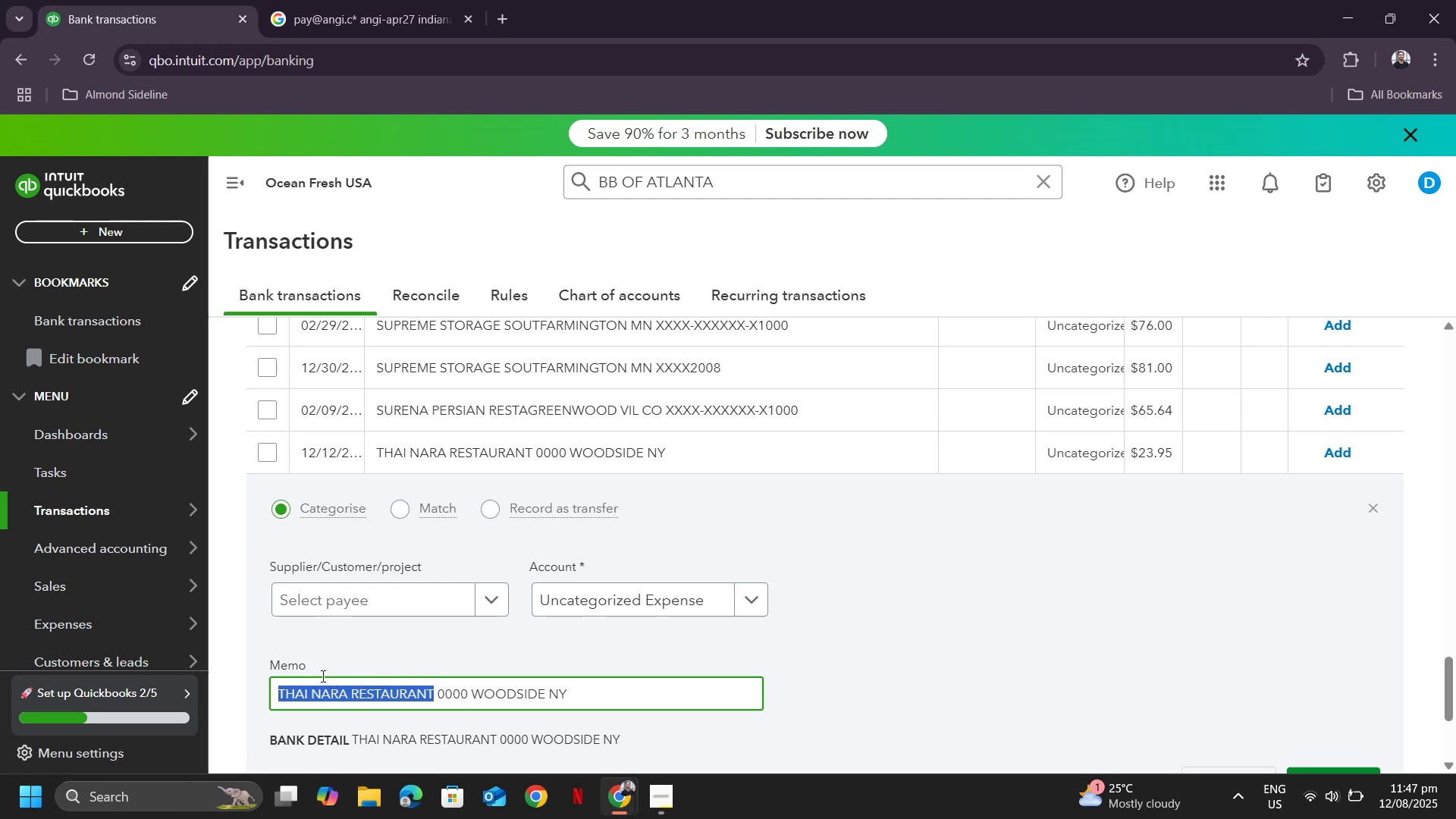 
key(Control+C)
 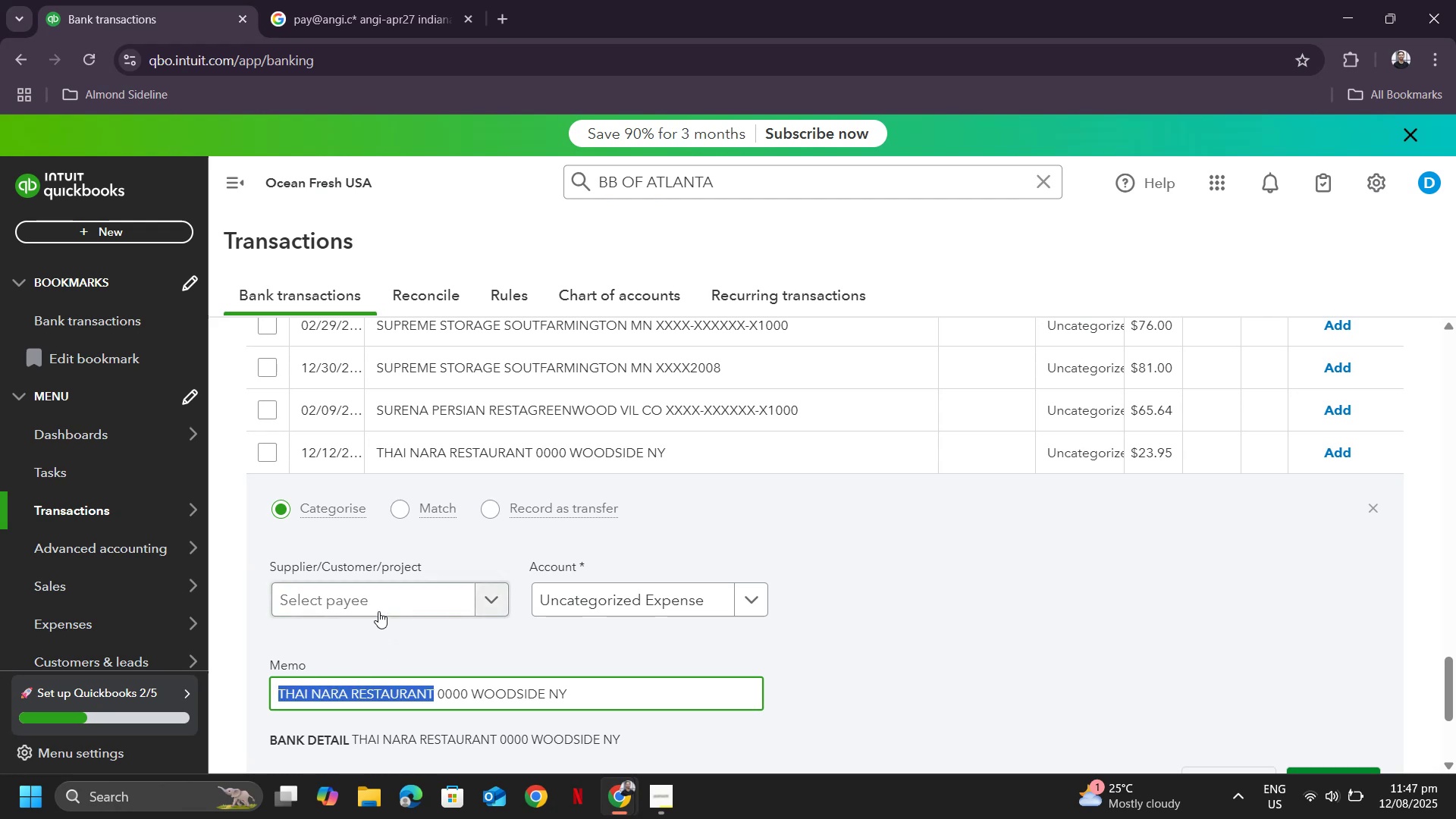 
left_click([378, 611])
 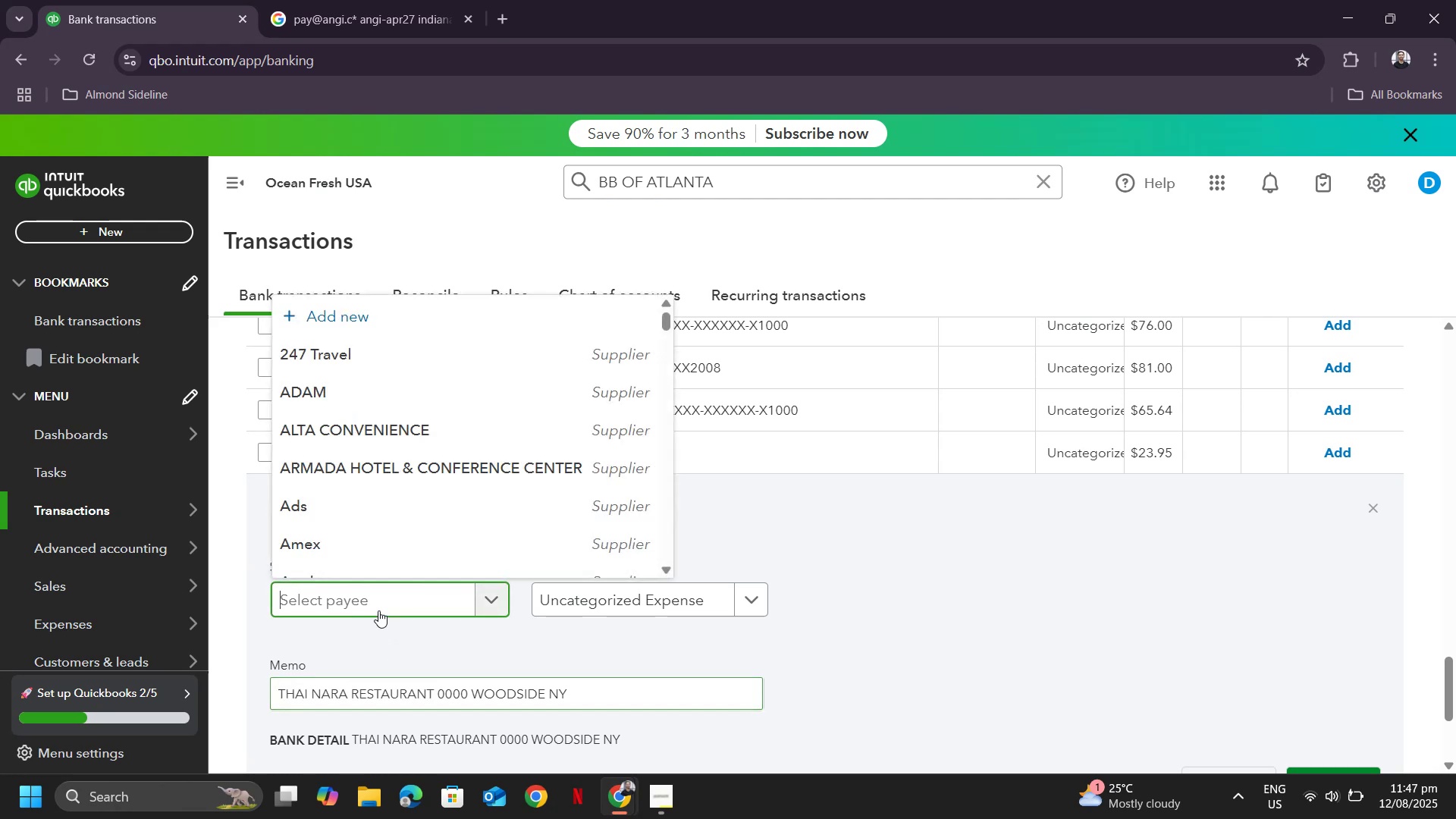 
key(Control+ControlLeft)
 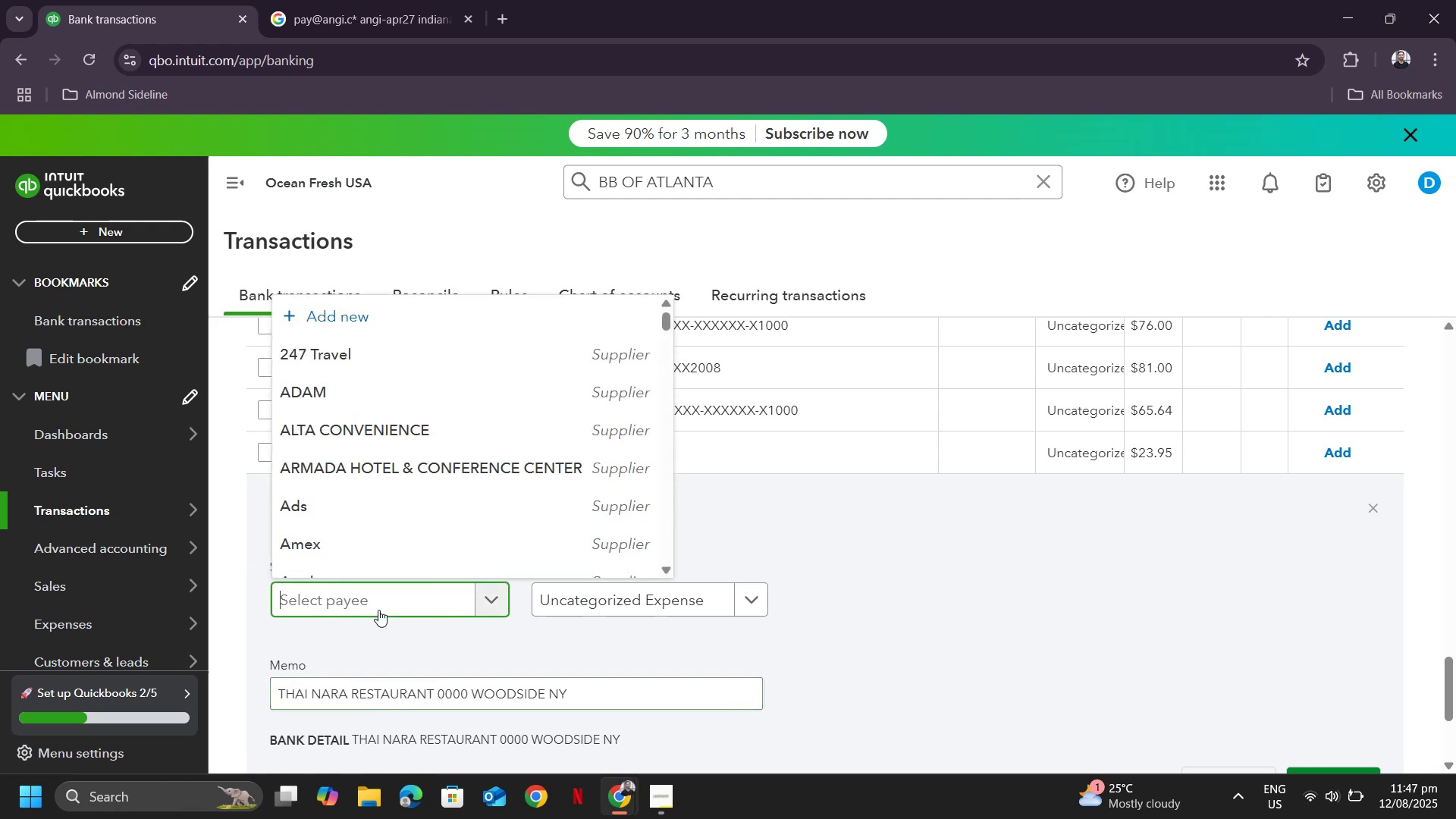 
key(Control+V)
 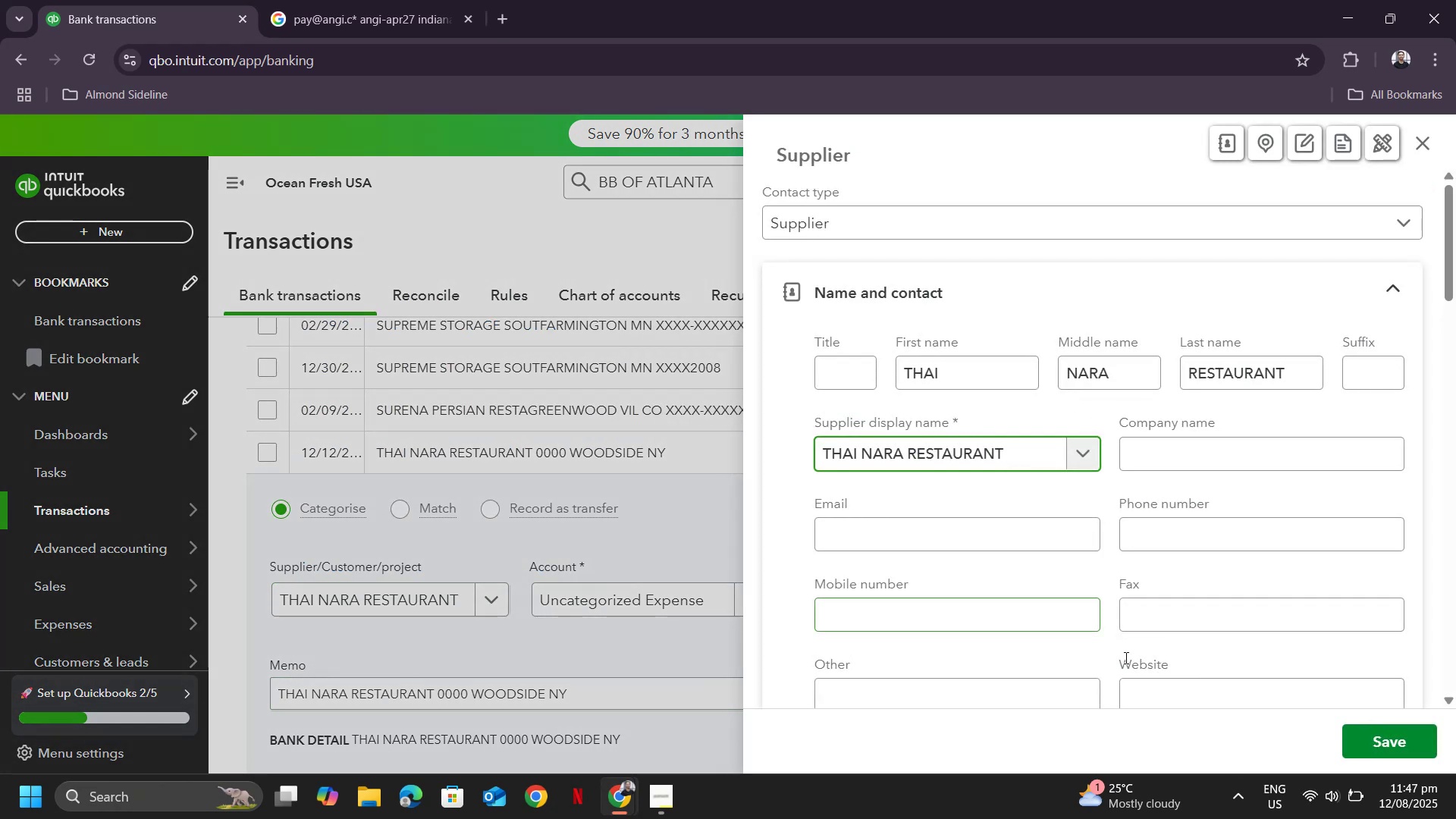 
left_click([1379, 741])
 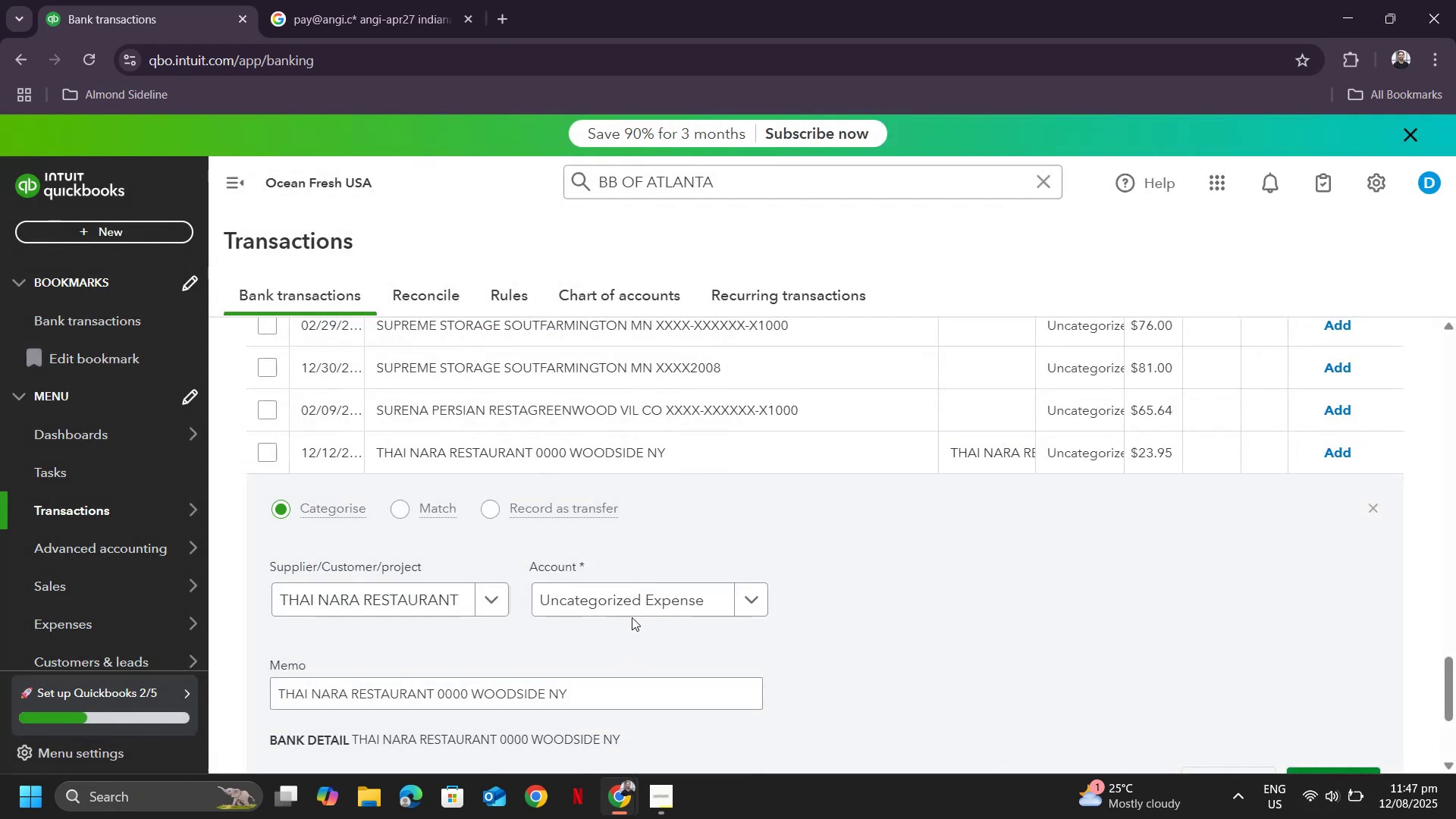 
left_click([629, 594])
 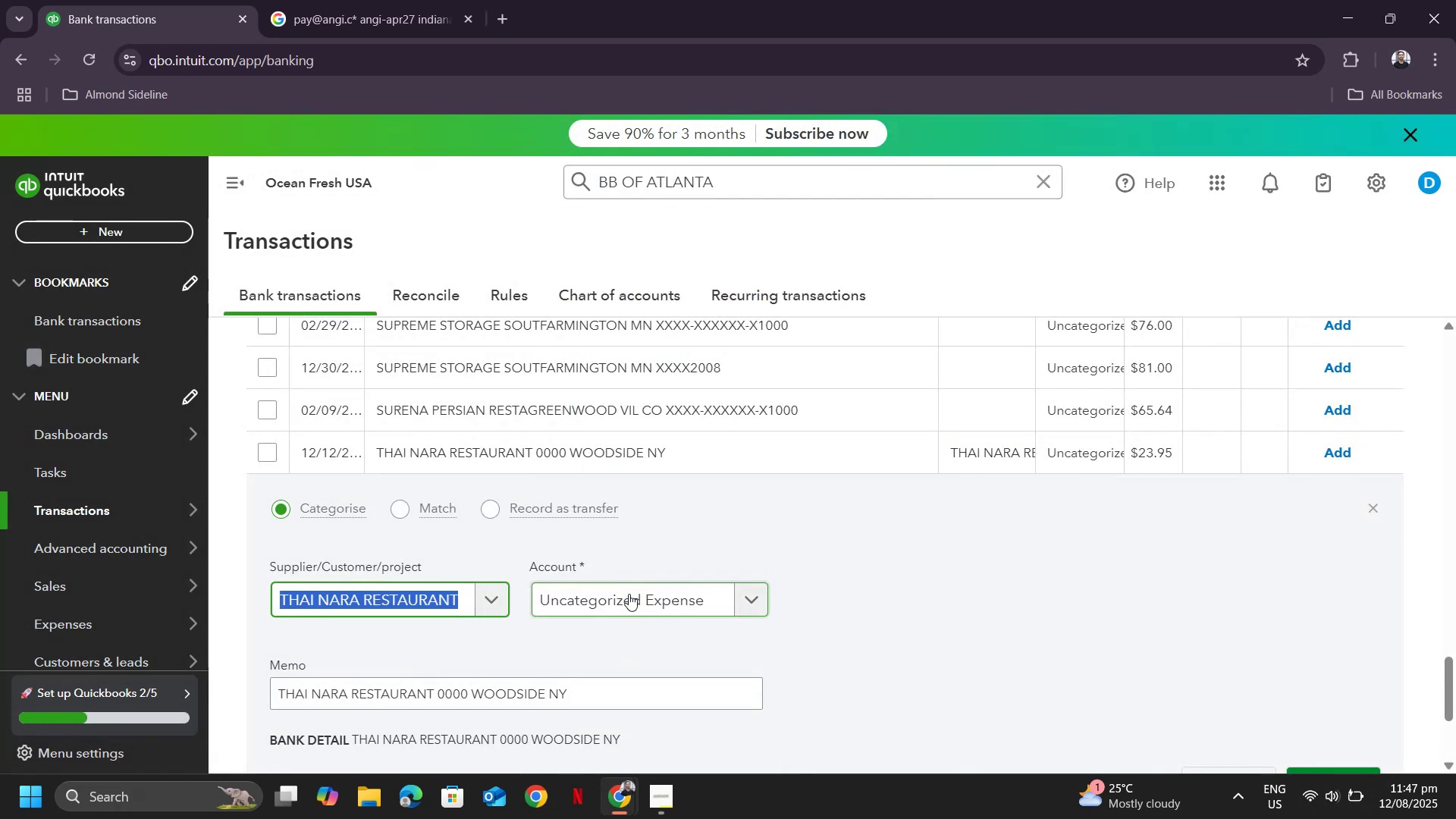 
key(Tab)
type(meals)
 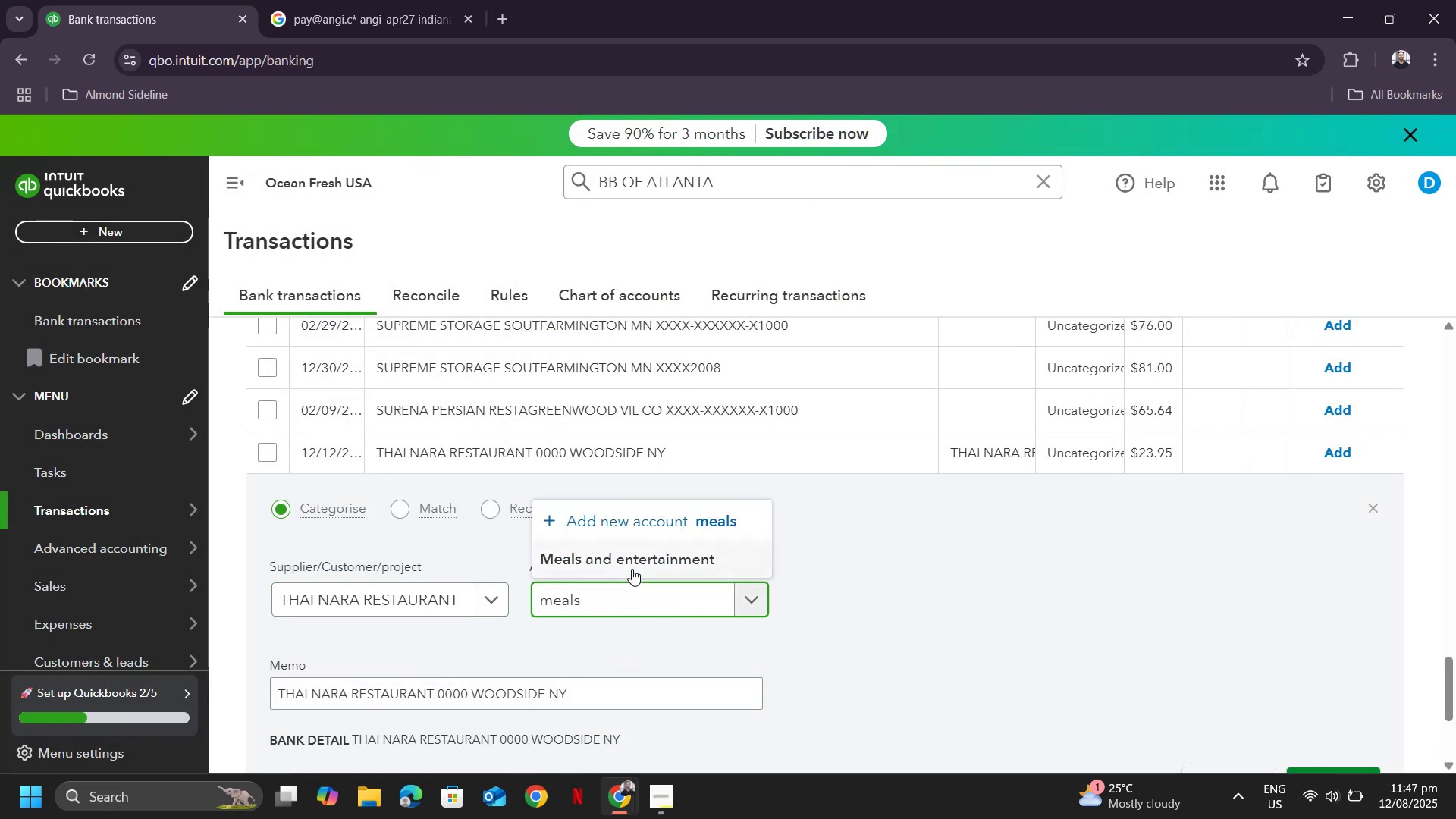 
left_click([632, 568])
 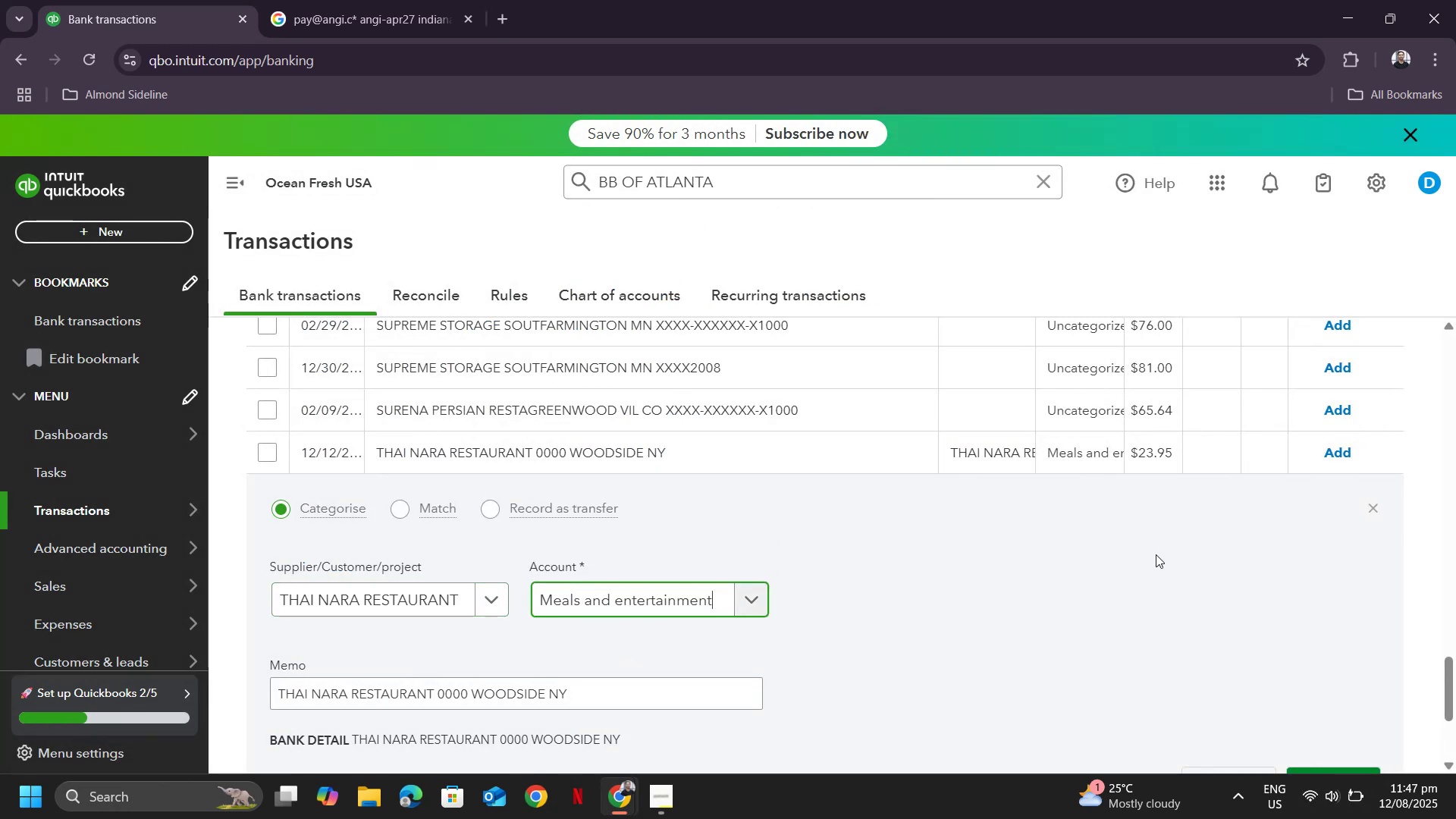 
scroll: coordinate [1167, 554], scroll_direction: down, amount: 2.0
 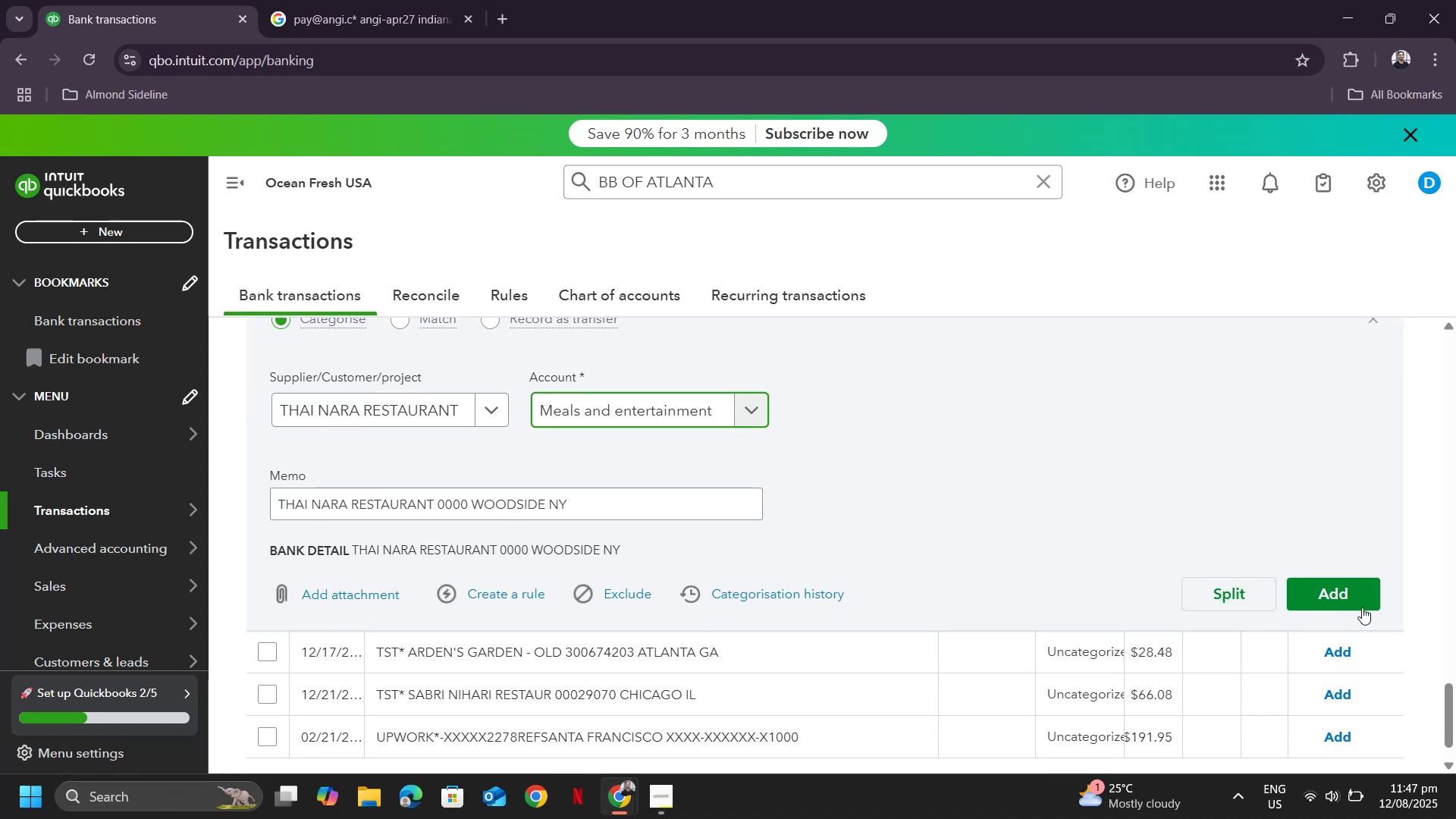 
left_click([1343, 595])
 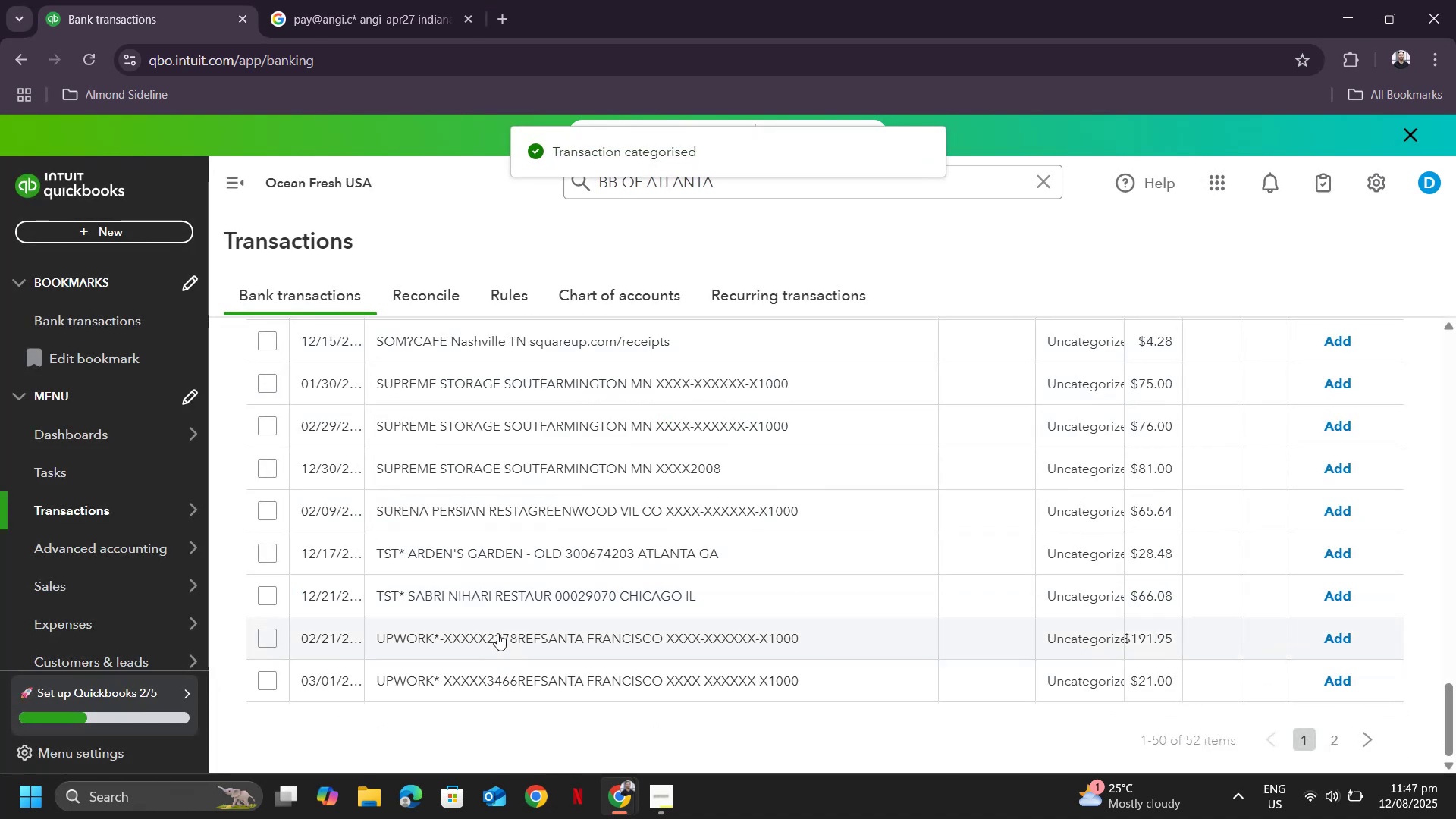 
left_click([497, 633])
 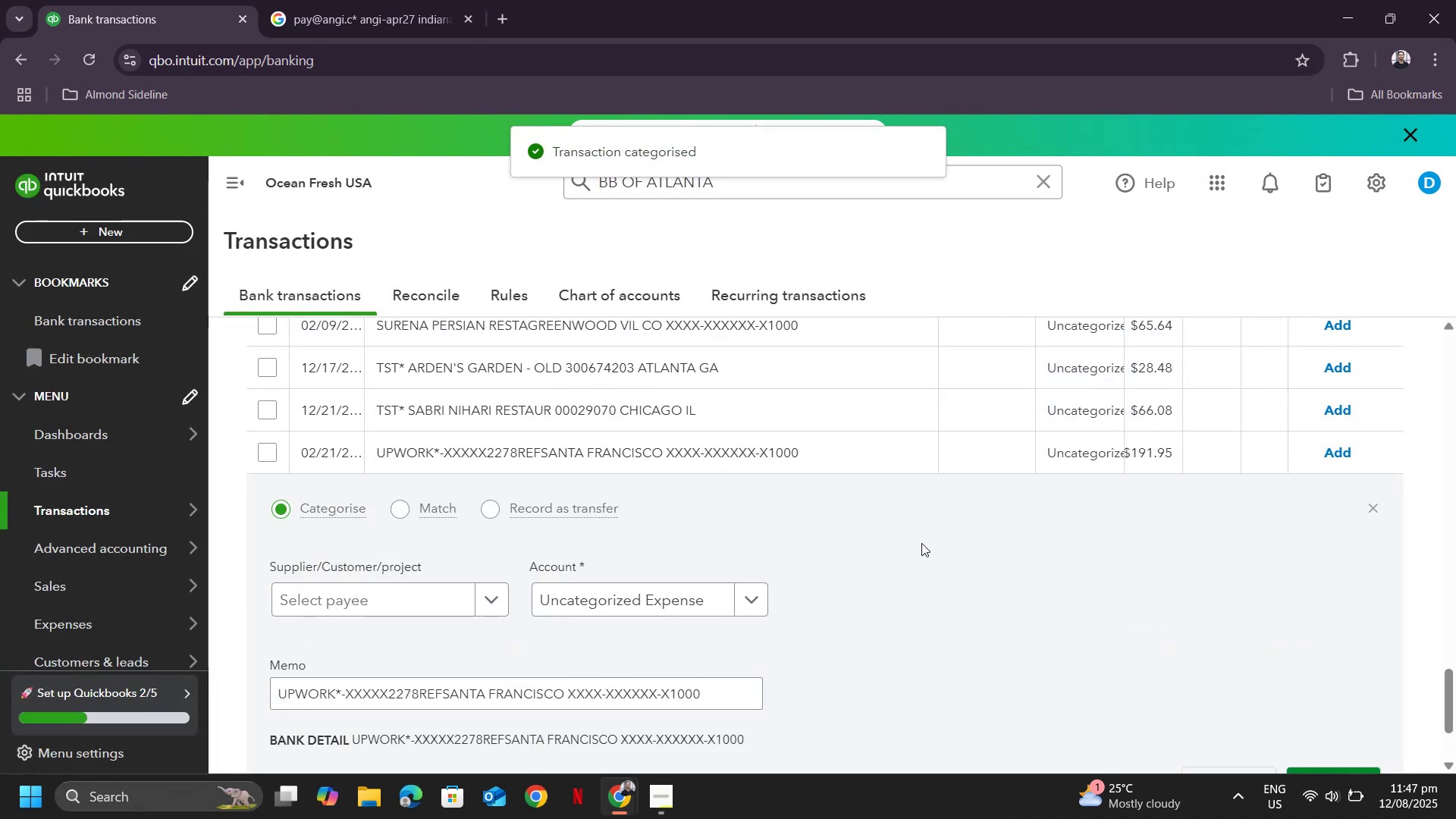 
scroll: coordinate [762, 603], scroll_direction: none, amount: 0.0
 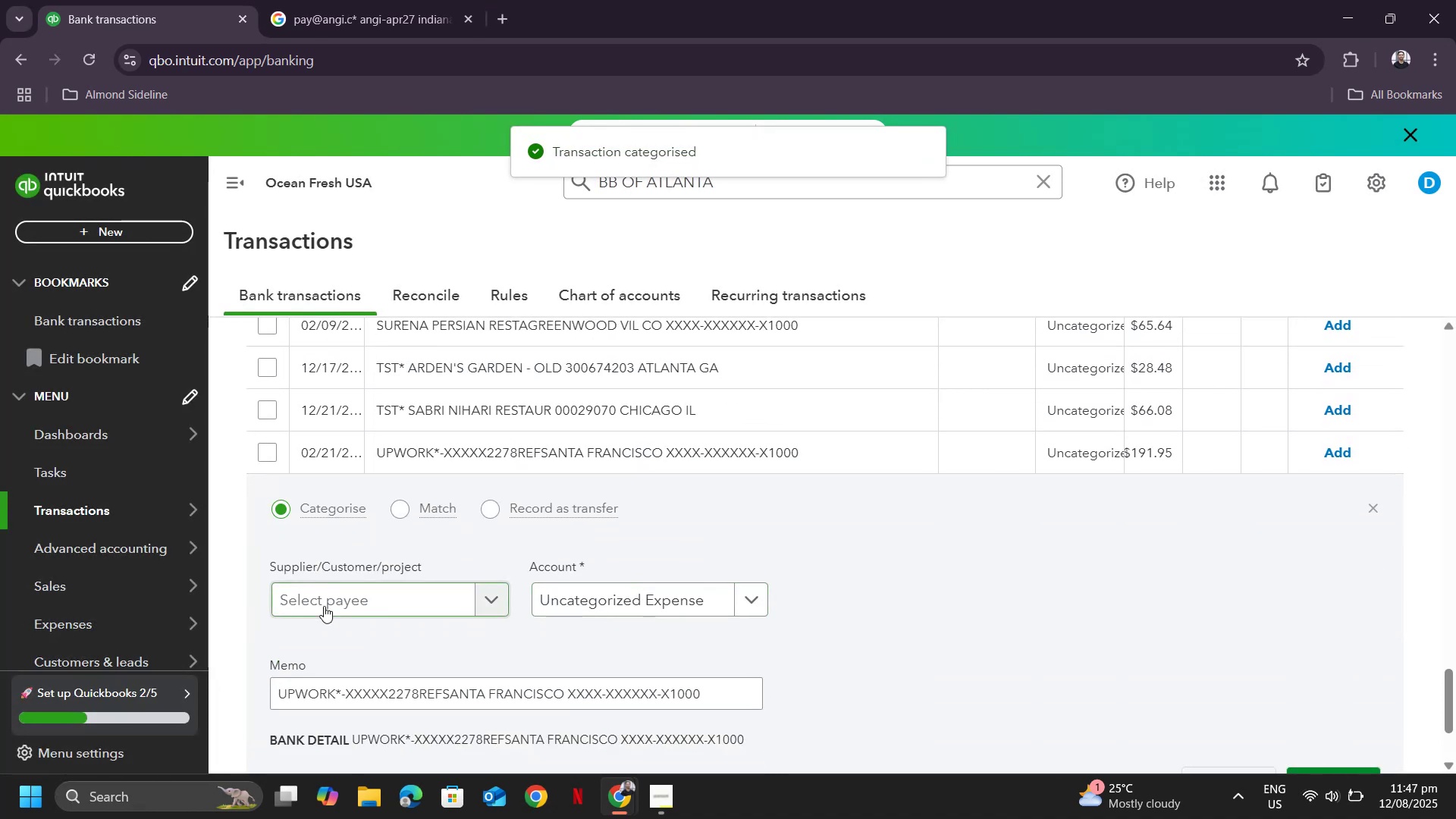 
left_click([325, 605])
 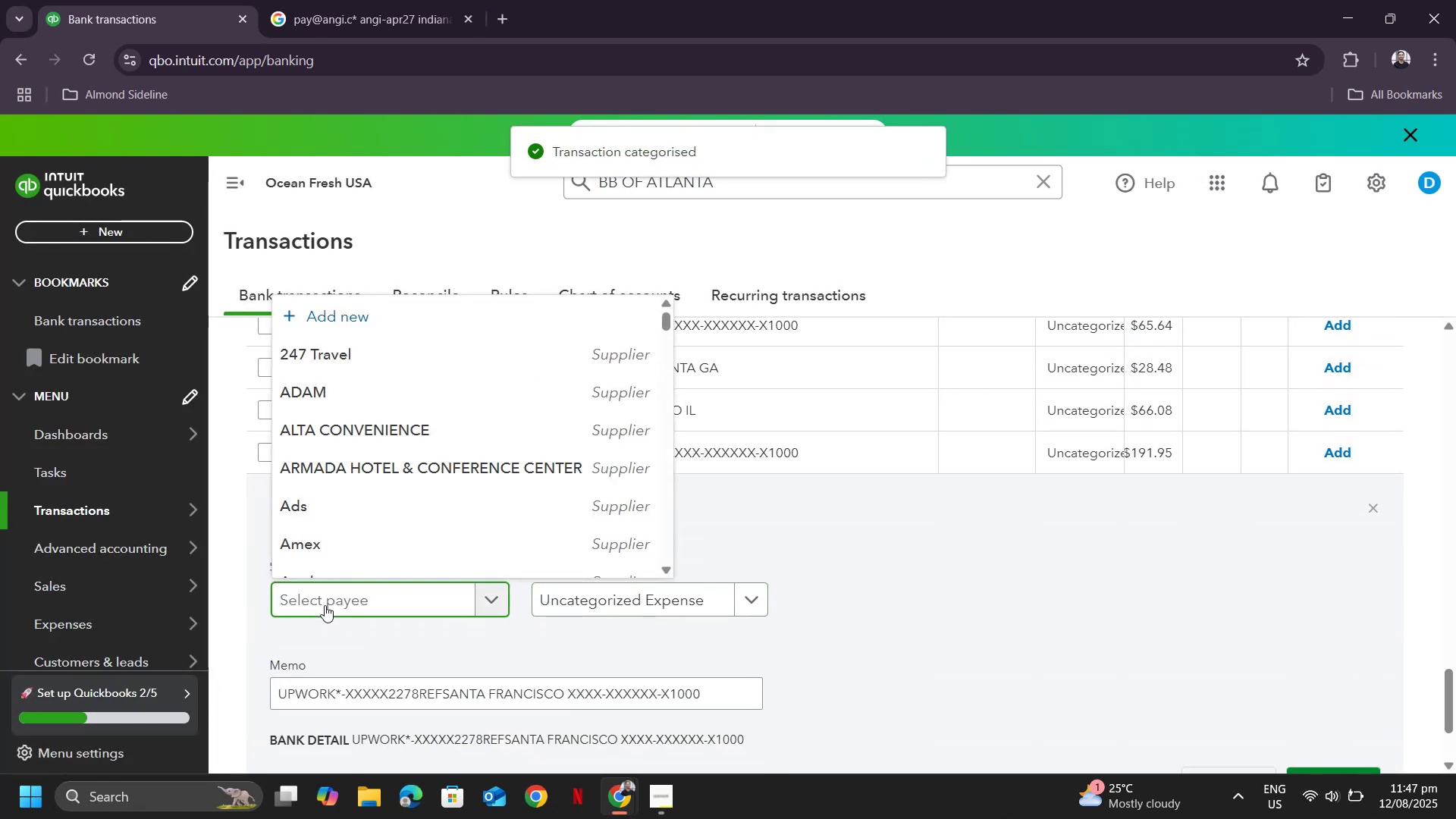 
type(Upwok)
key(Backspace)
type(rk)
 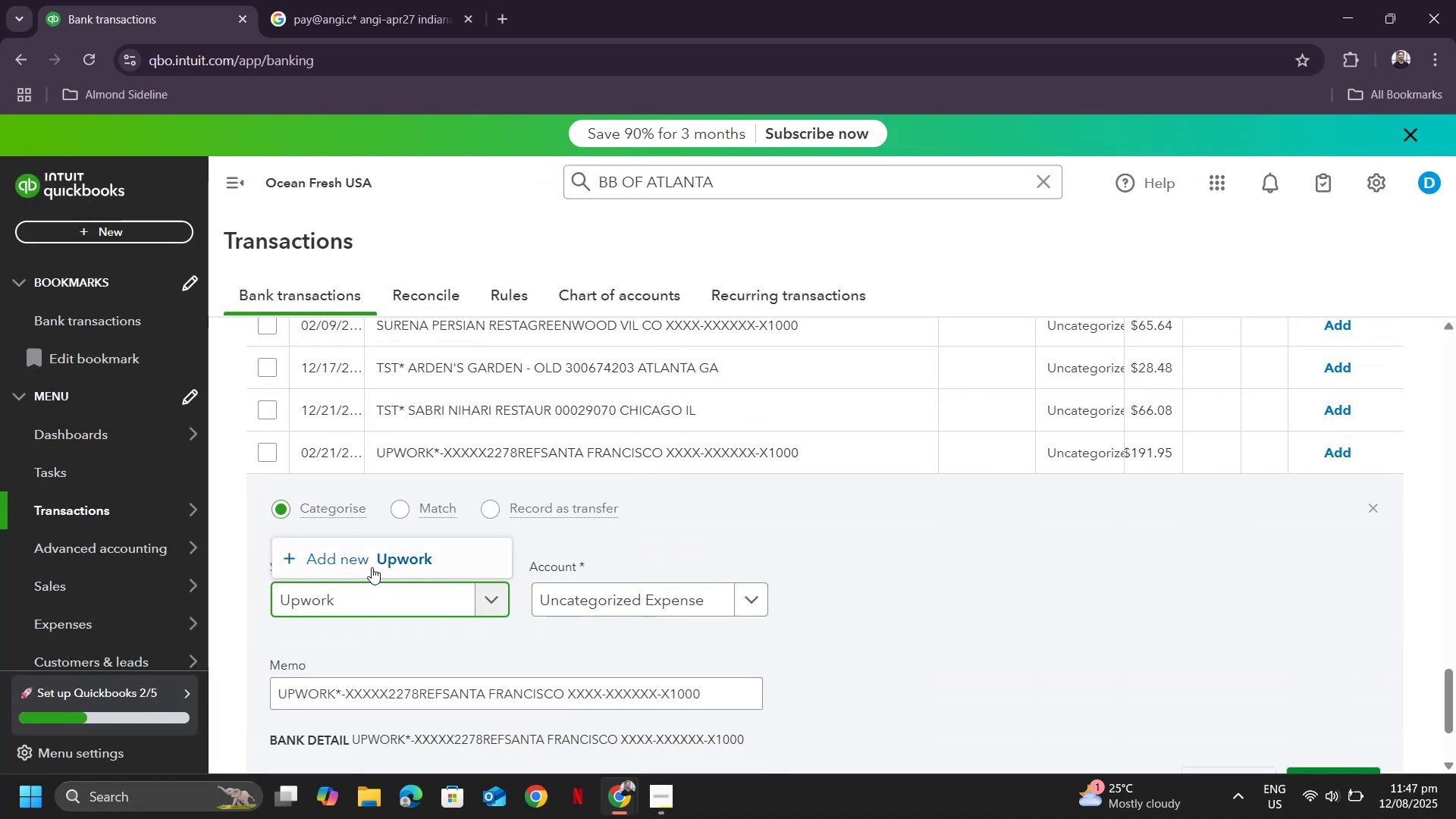 
left_click([388, 554])
 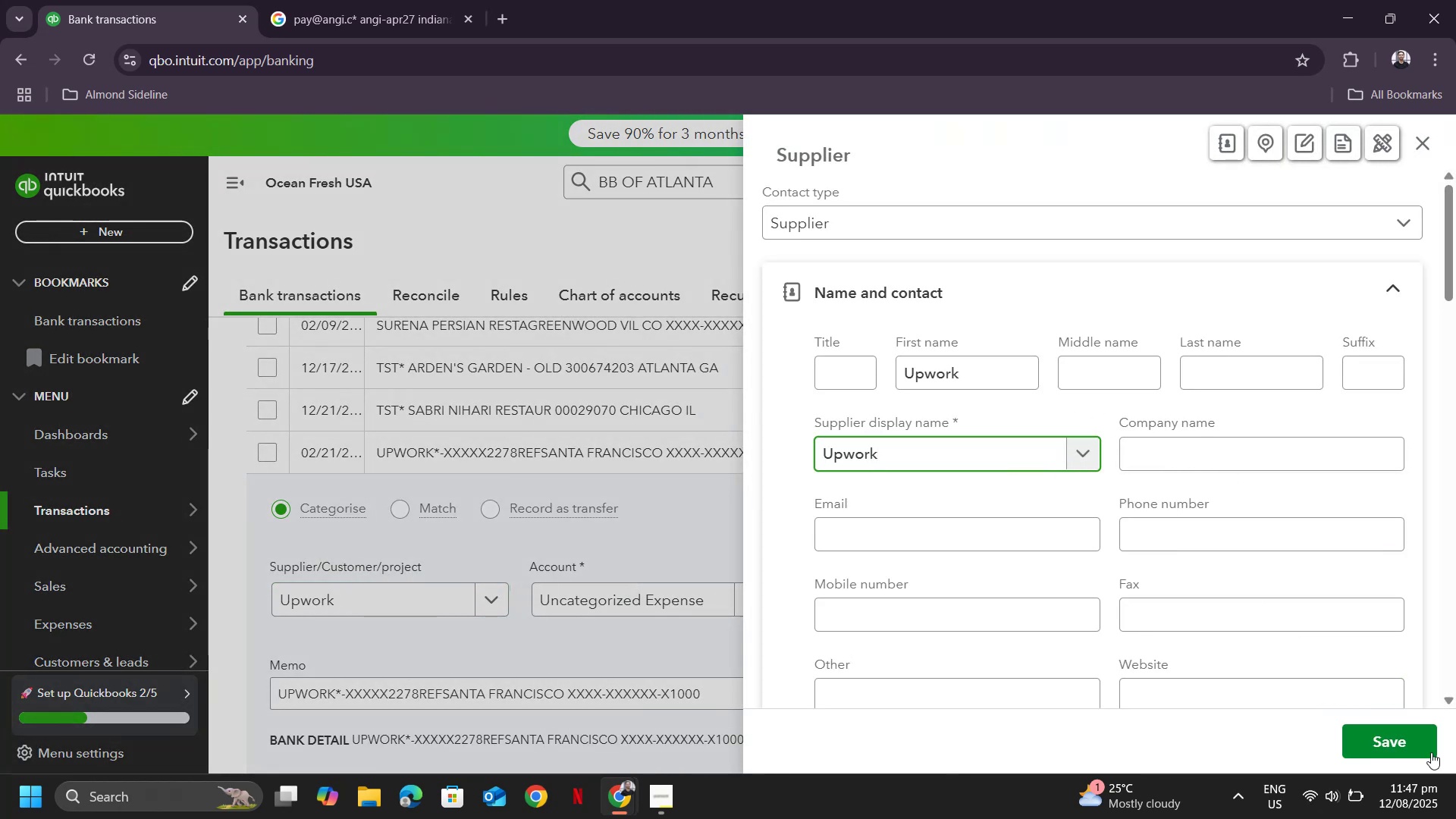 
left_click([1385, 739])
 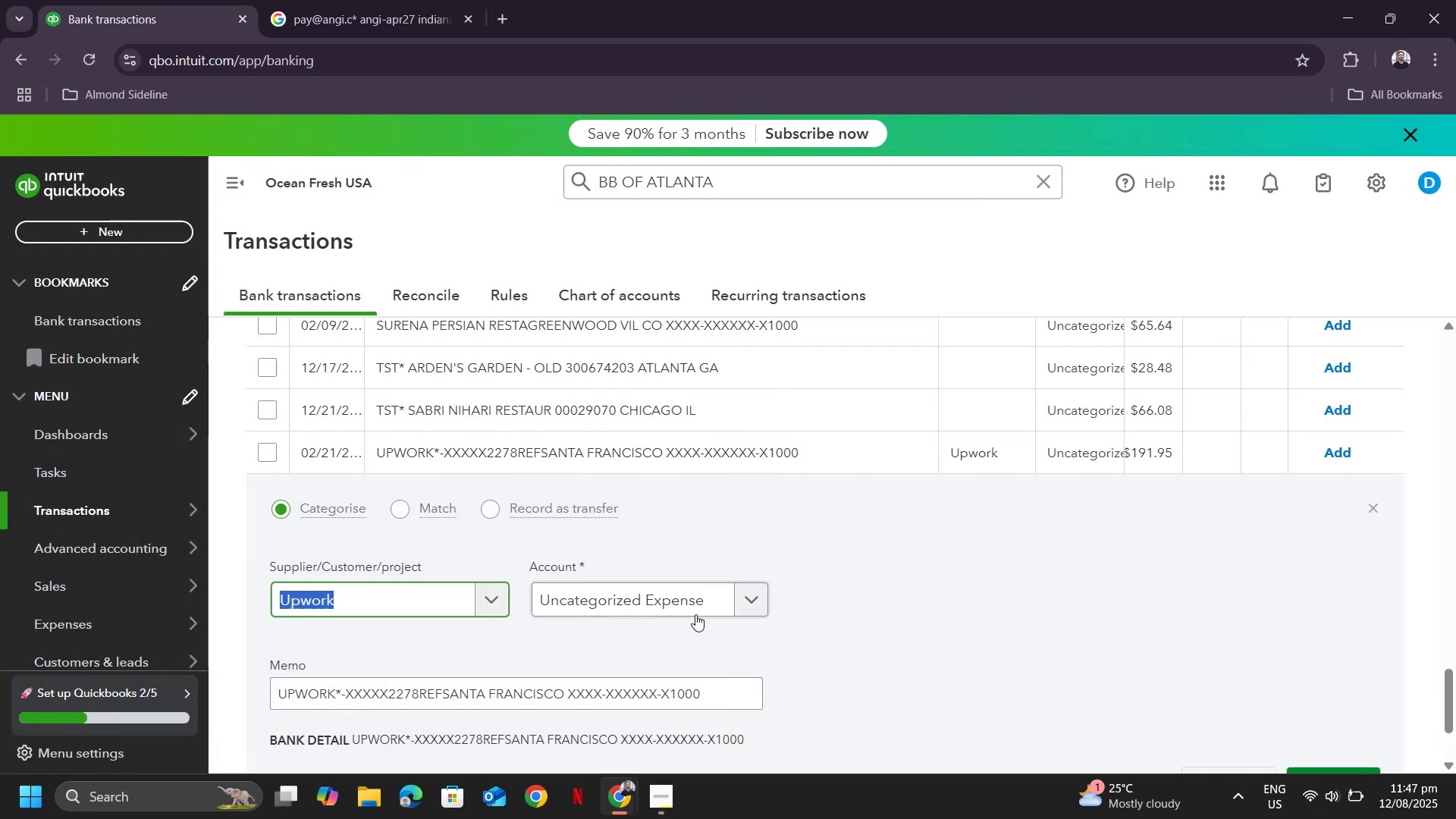 
left_click([648, 599])
 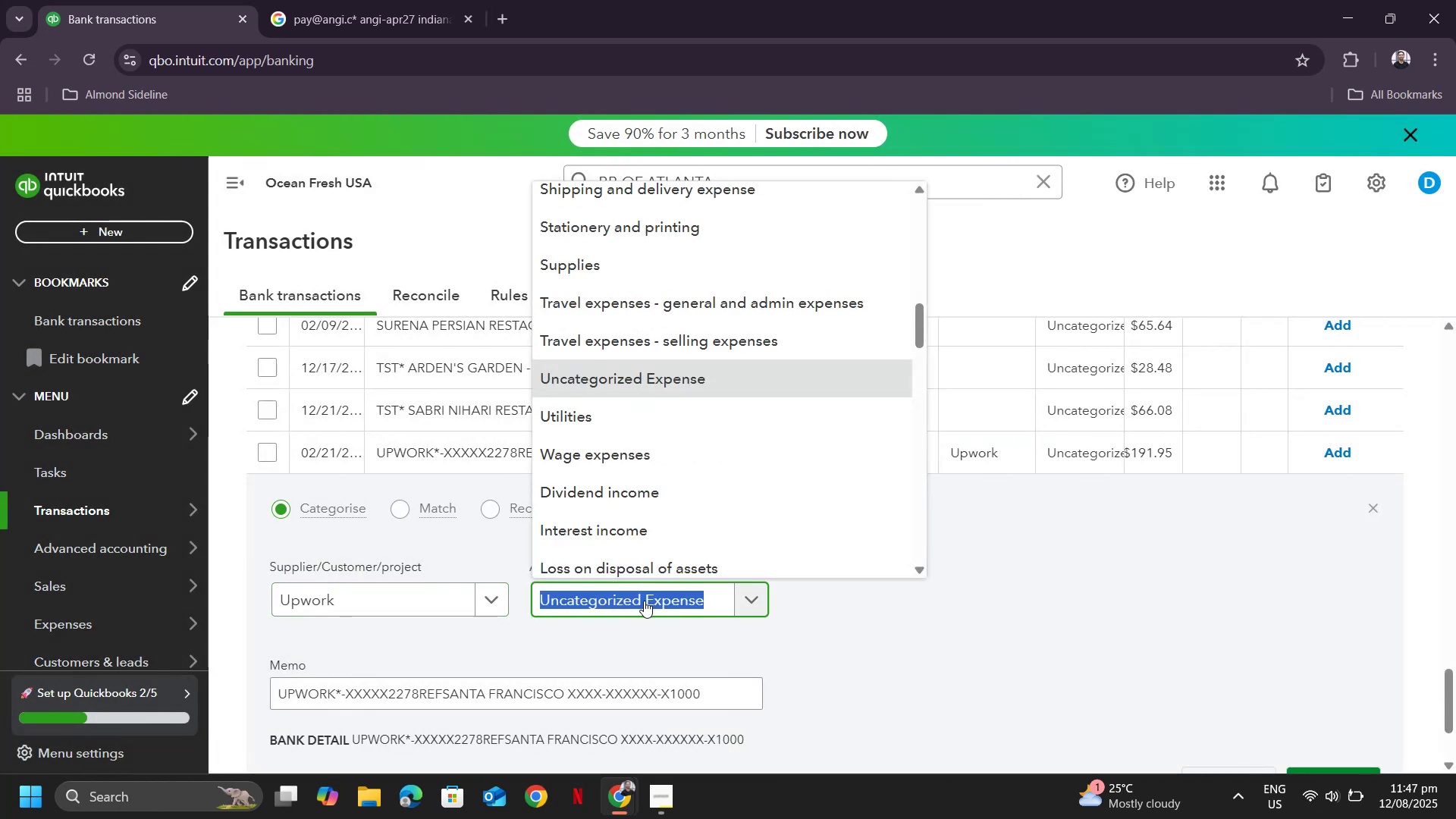 
type(dues)
 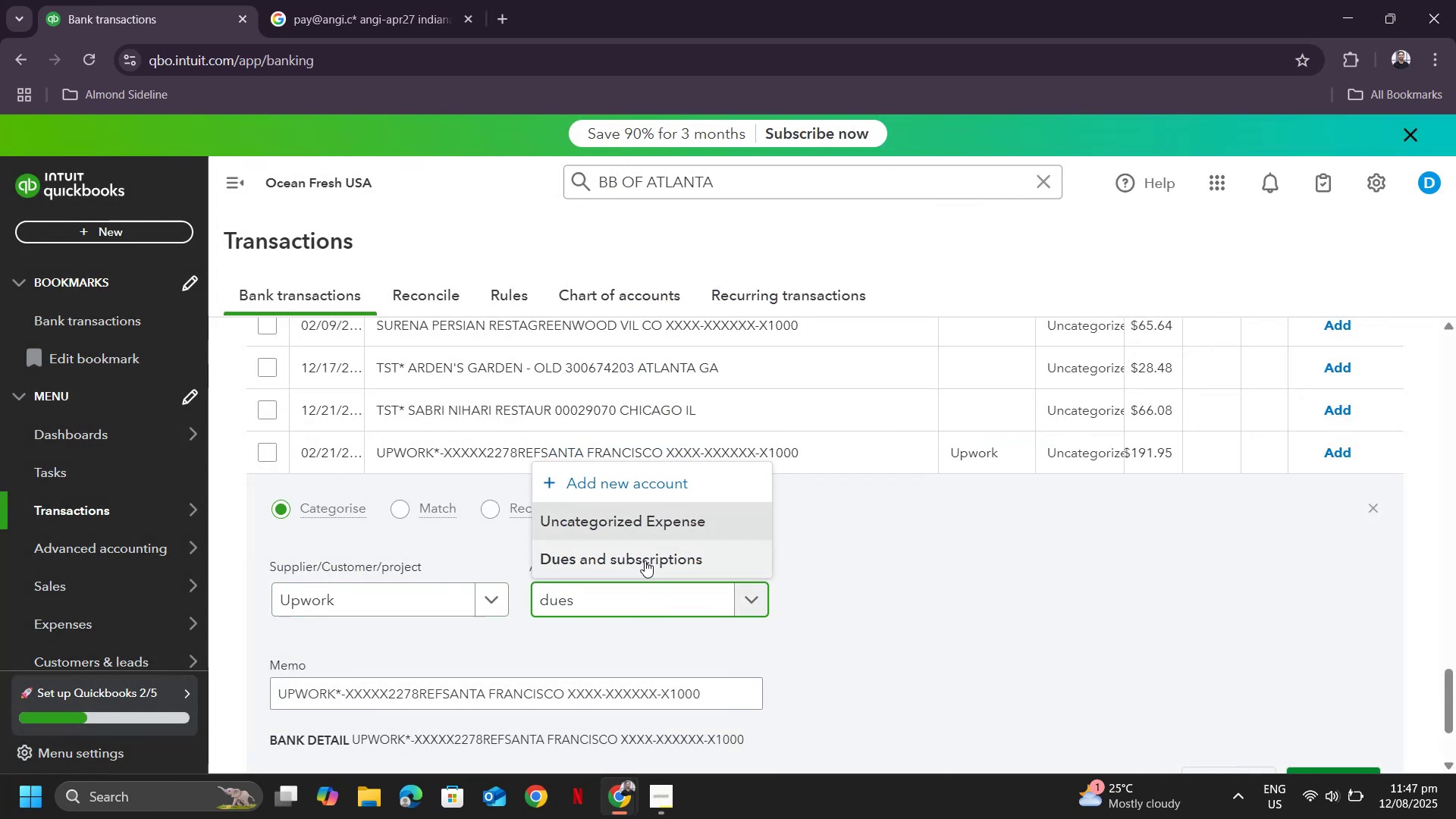 
left_click([645, 561])
 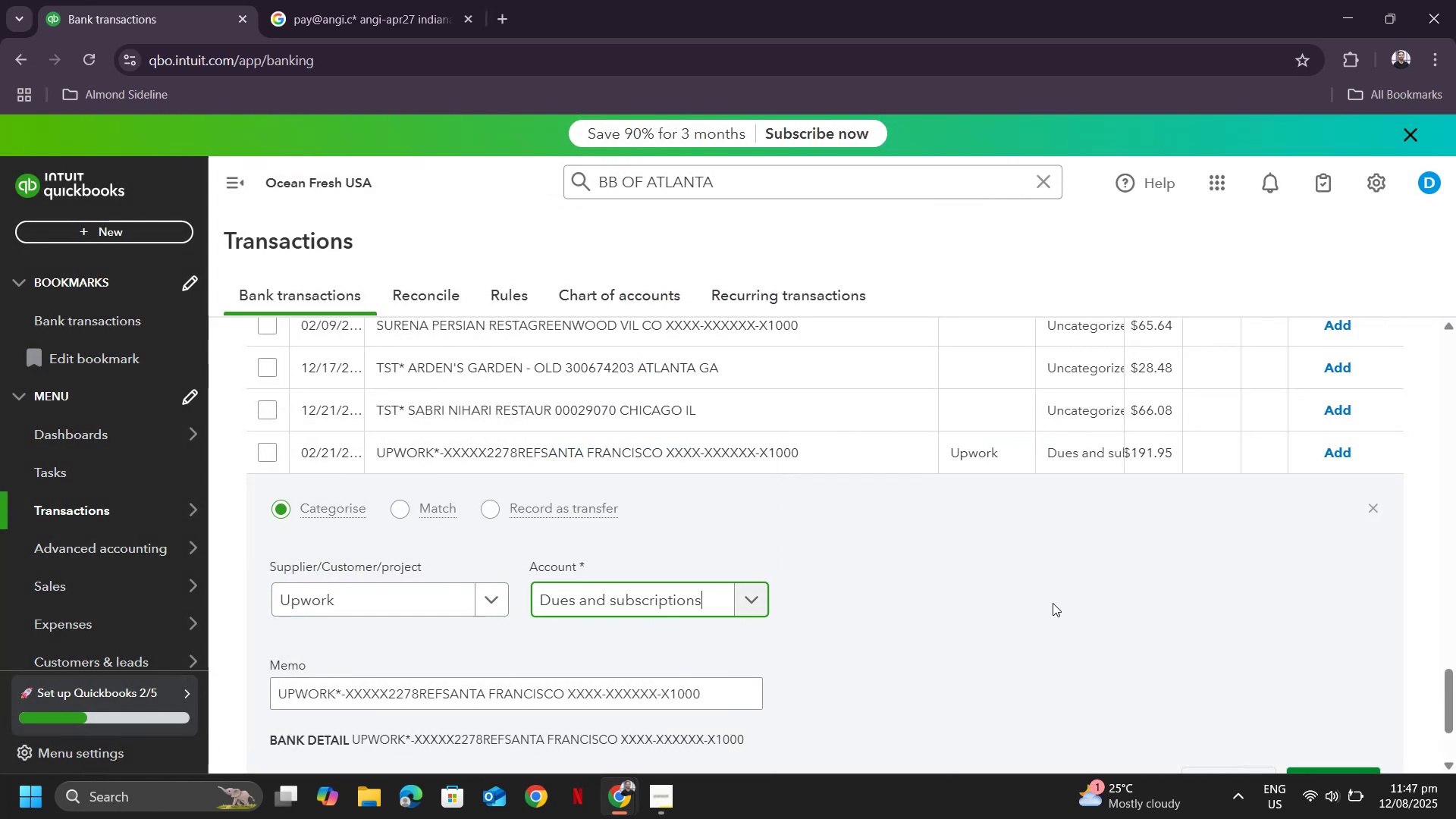 
scroll: coordinate [1126, 645], scroll_direction: down, amount: 2.0
 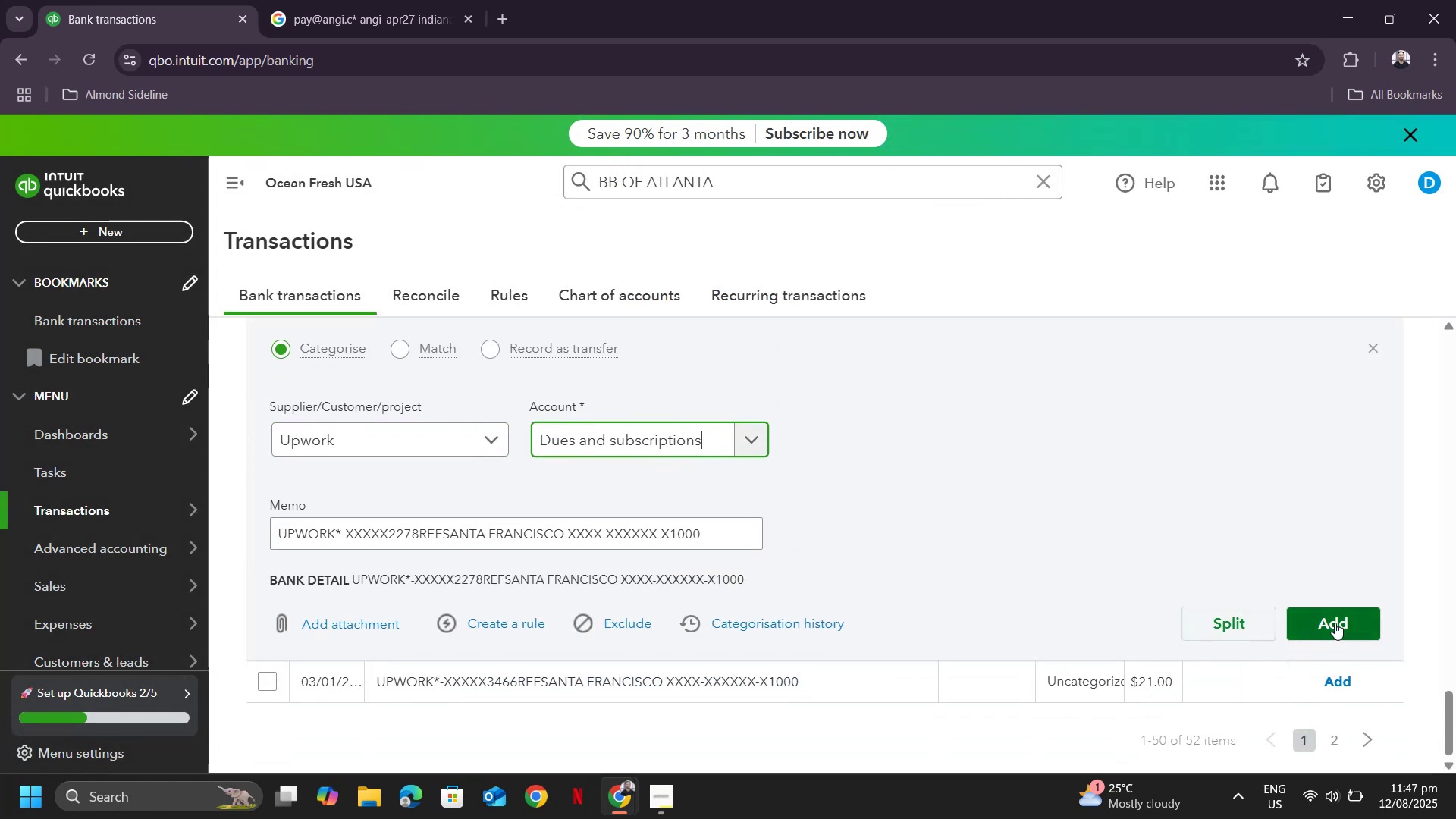 
left_click([1335, 623])
 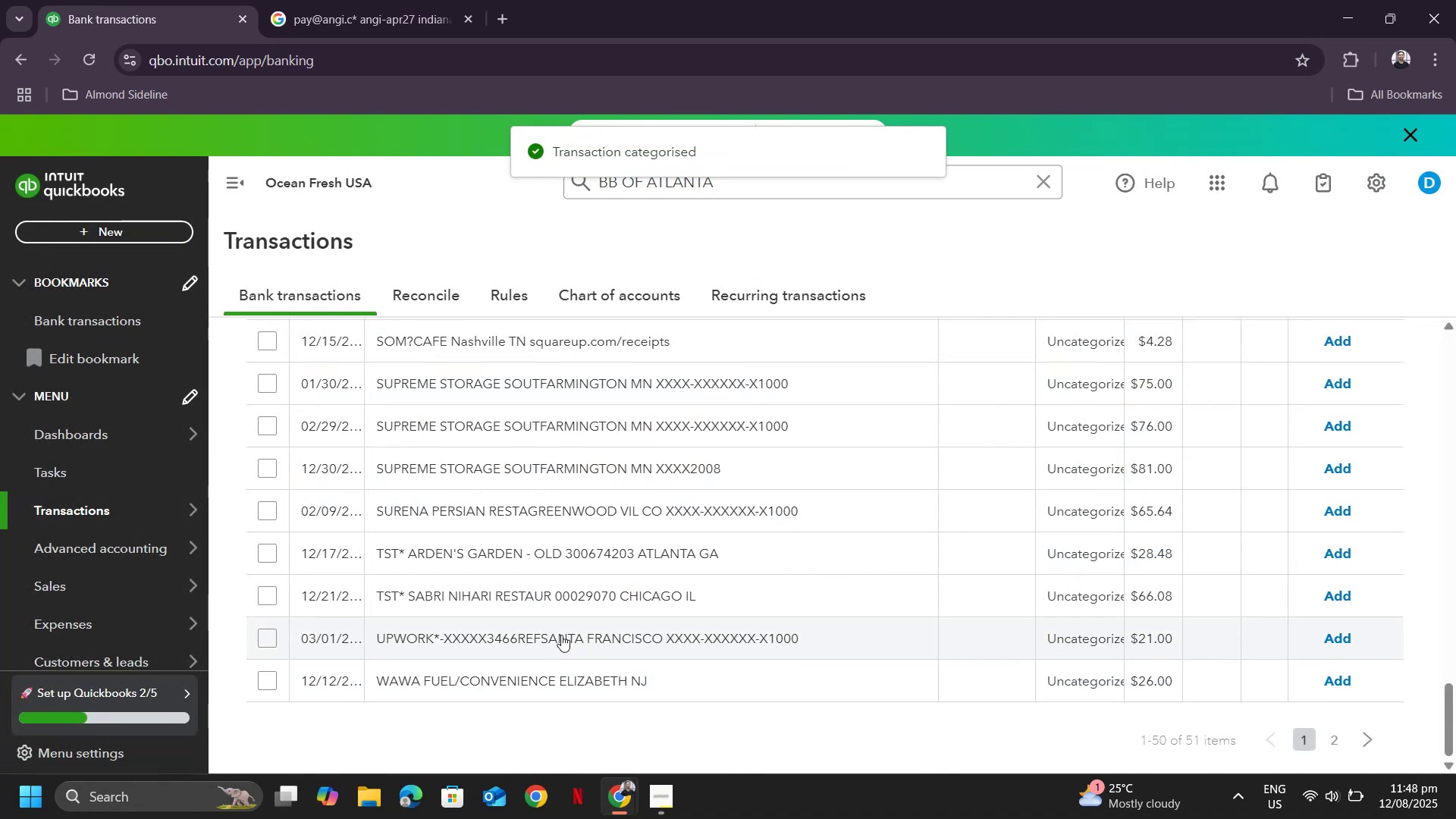 
left_click([563, 630])
 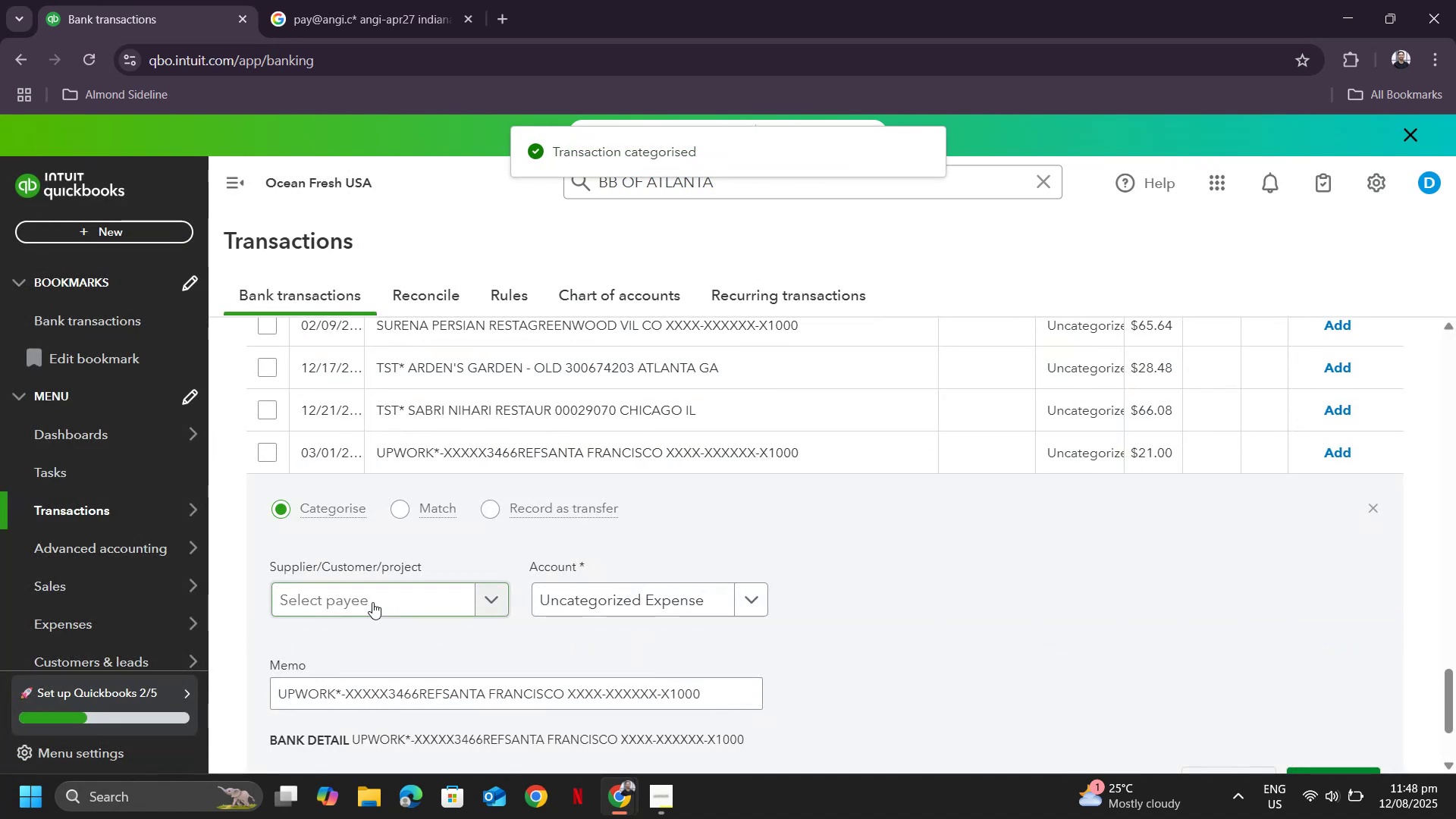 
left_click([372, 602])
 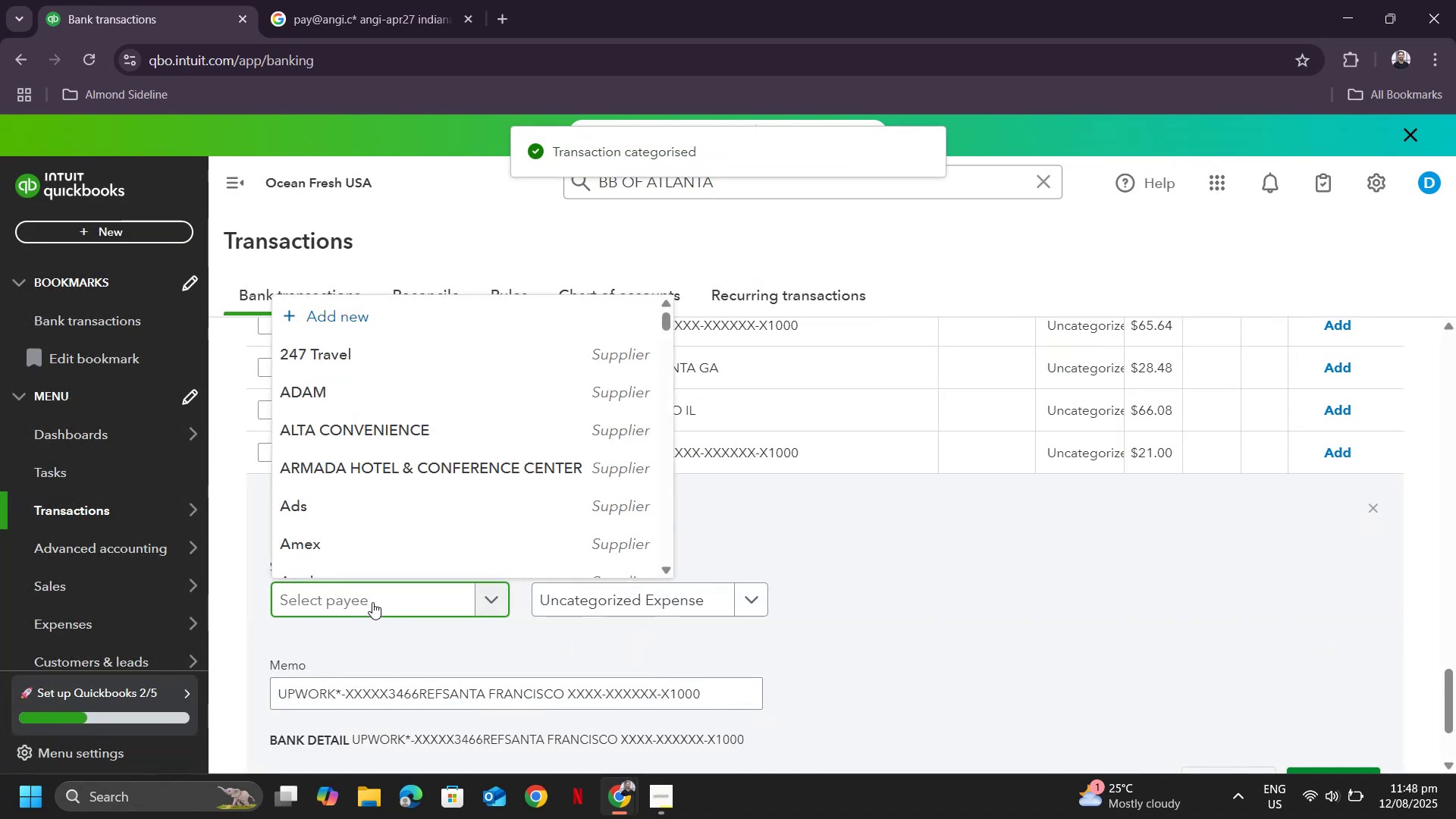 
type(up)
 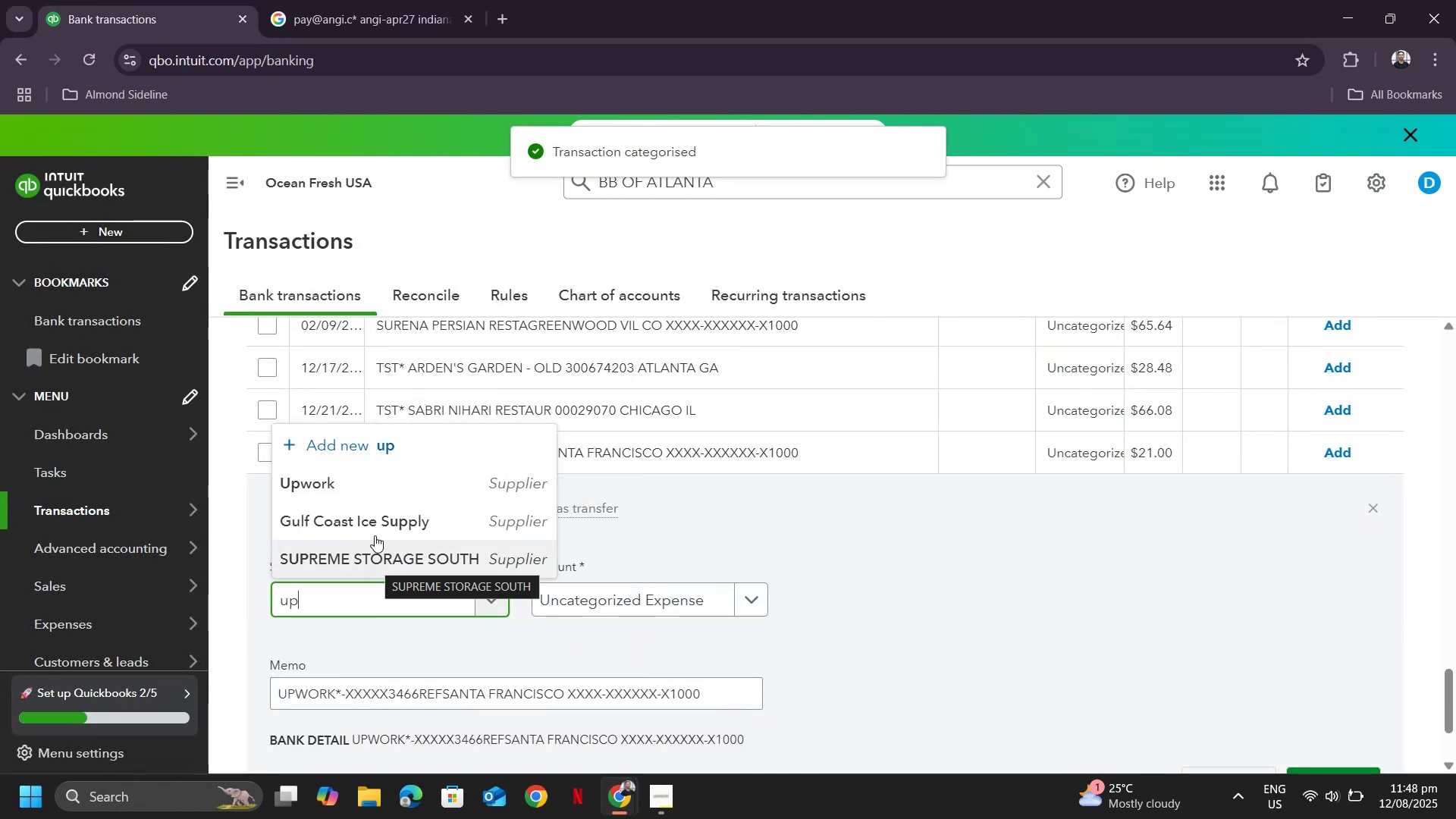 
left_click([359, 481])
 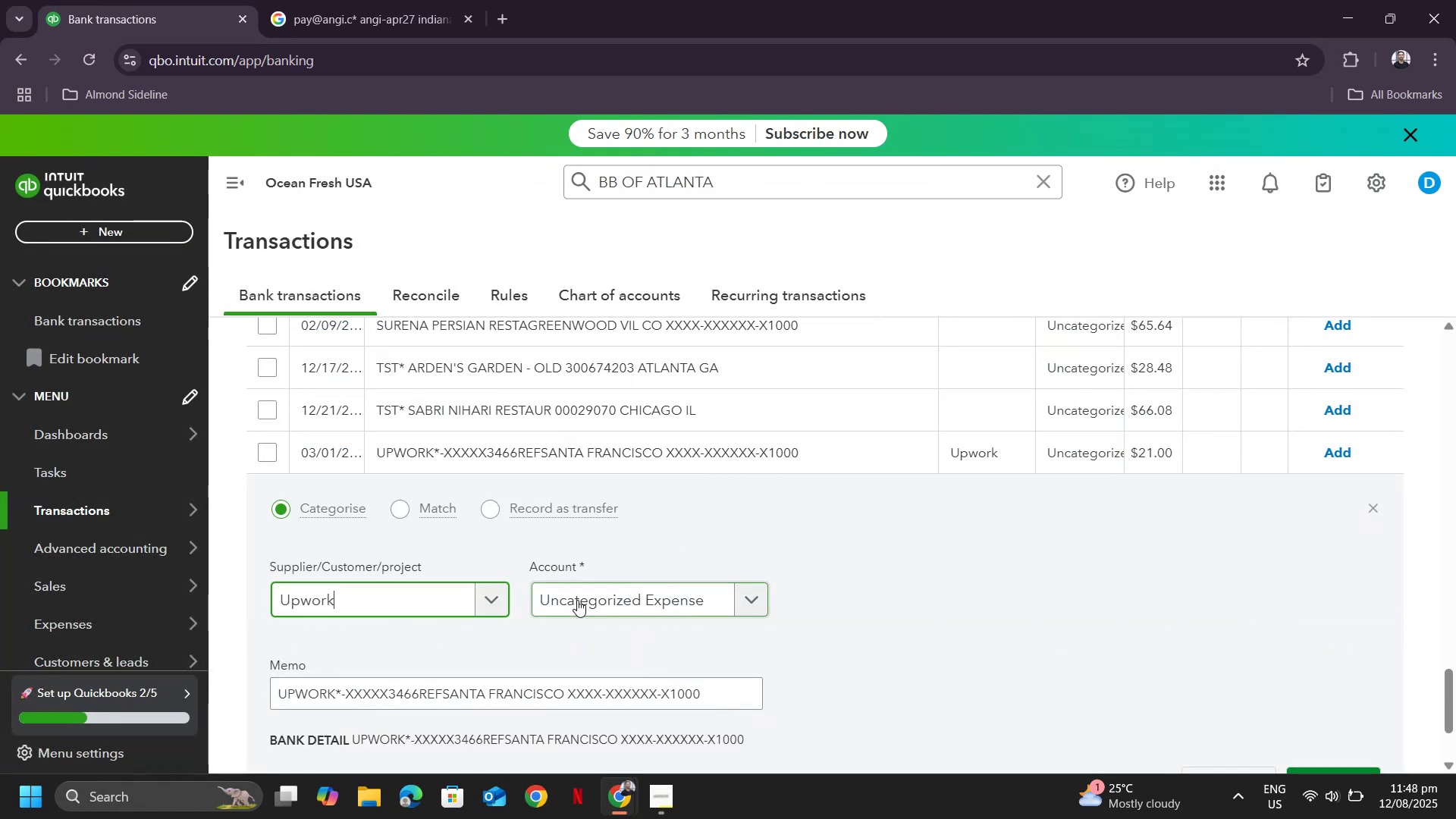 
left_click([577, 600])
 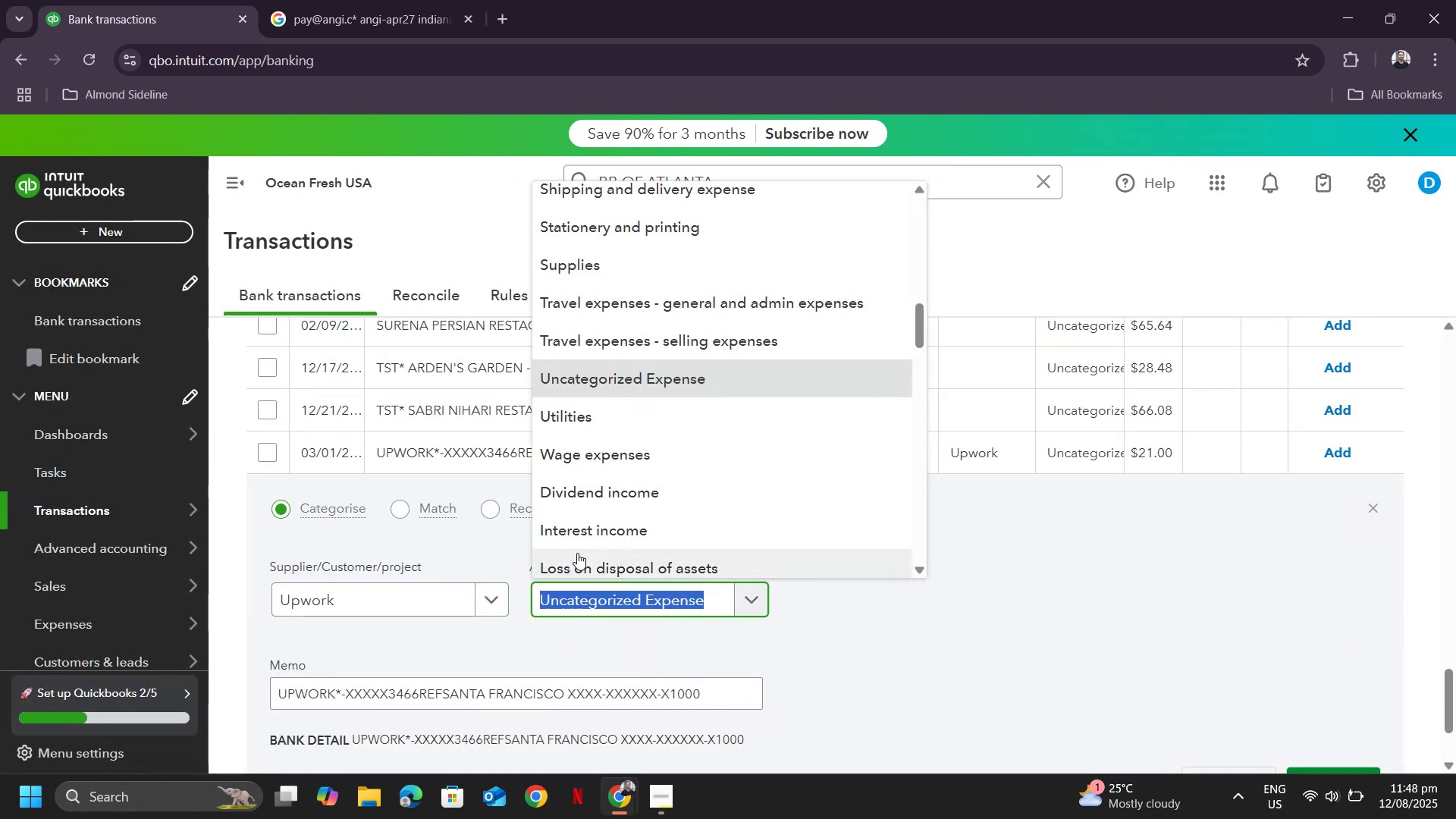 
type(due)
 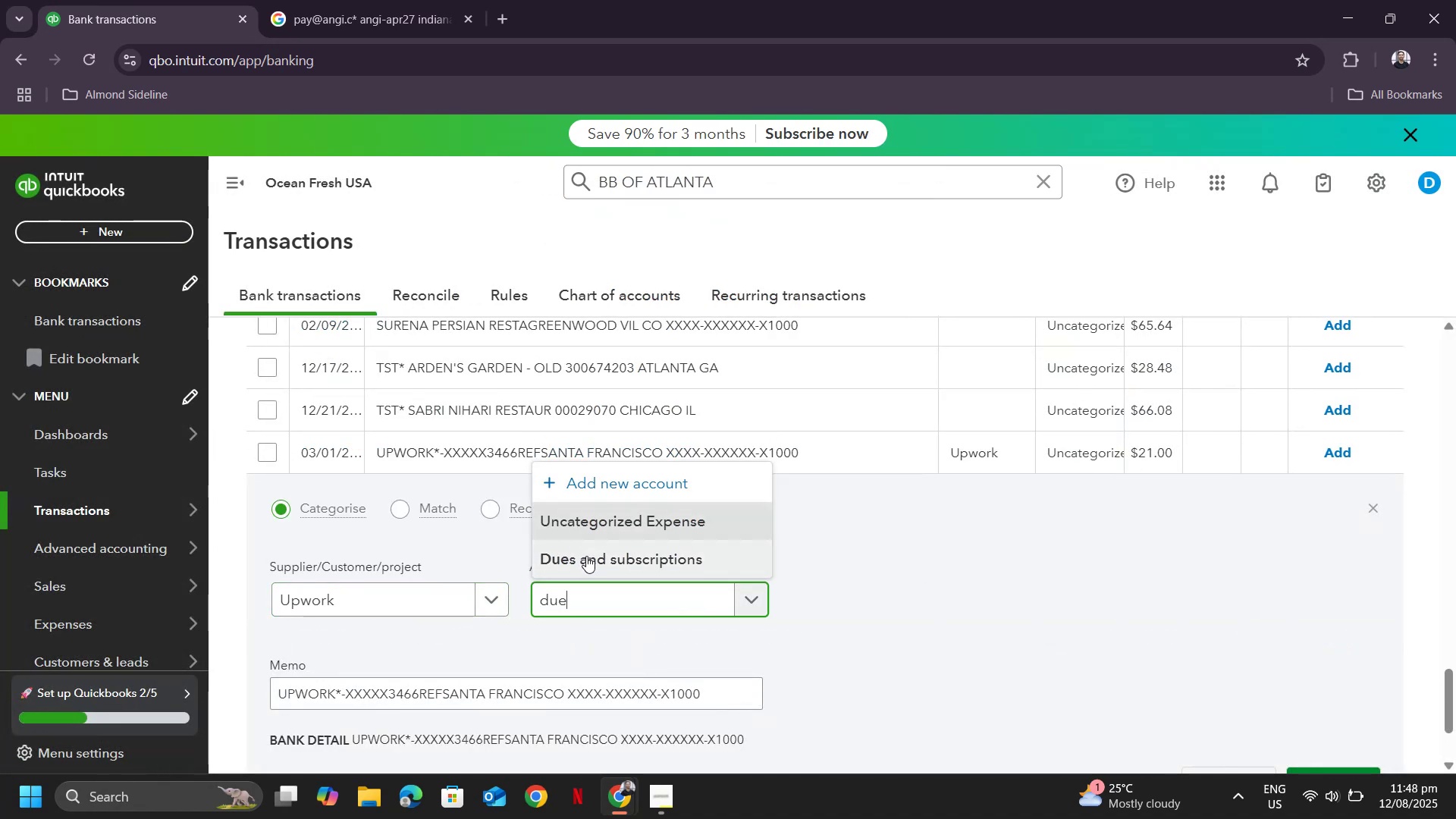 
scroll: coordinate [1075, 612], scroll_direction: down, amount: 2.0
 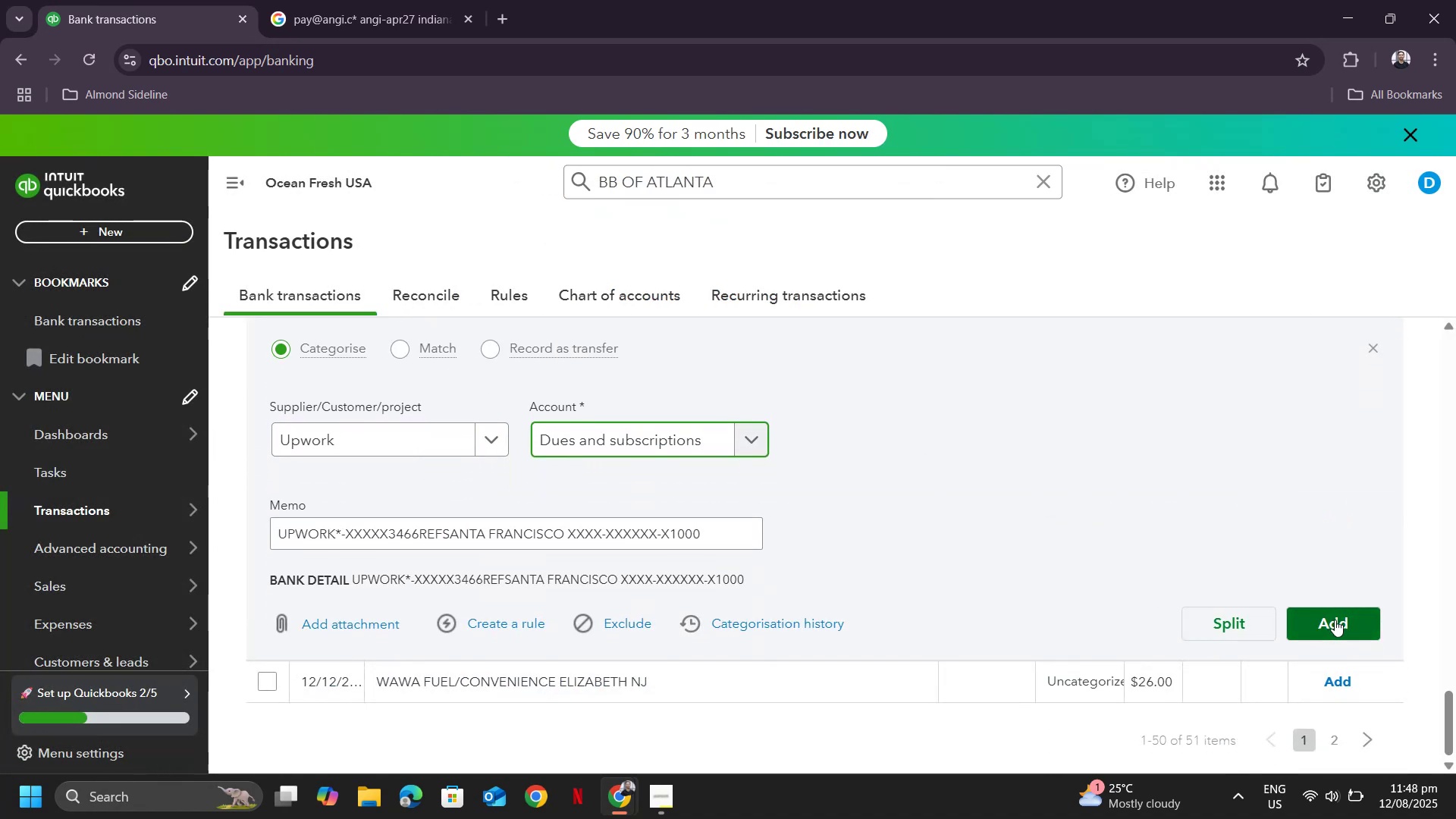 
left_click([1335, 620])
 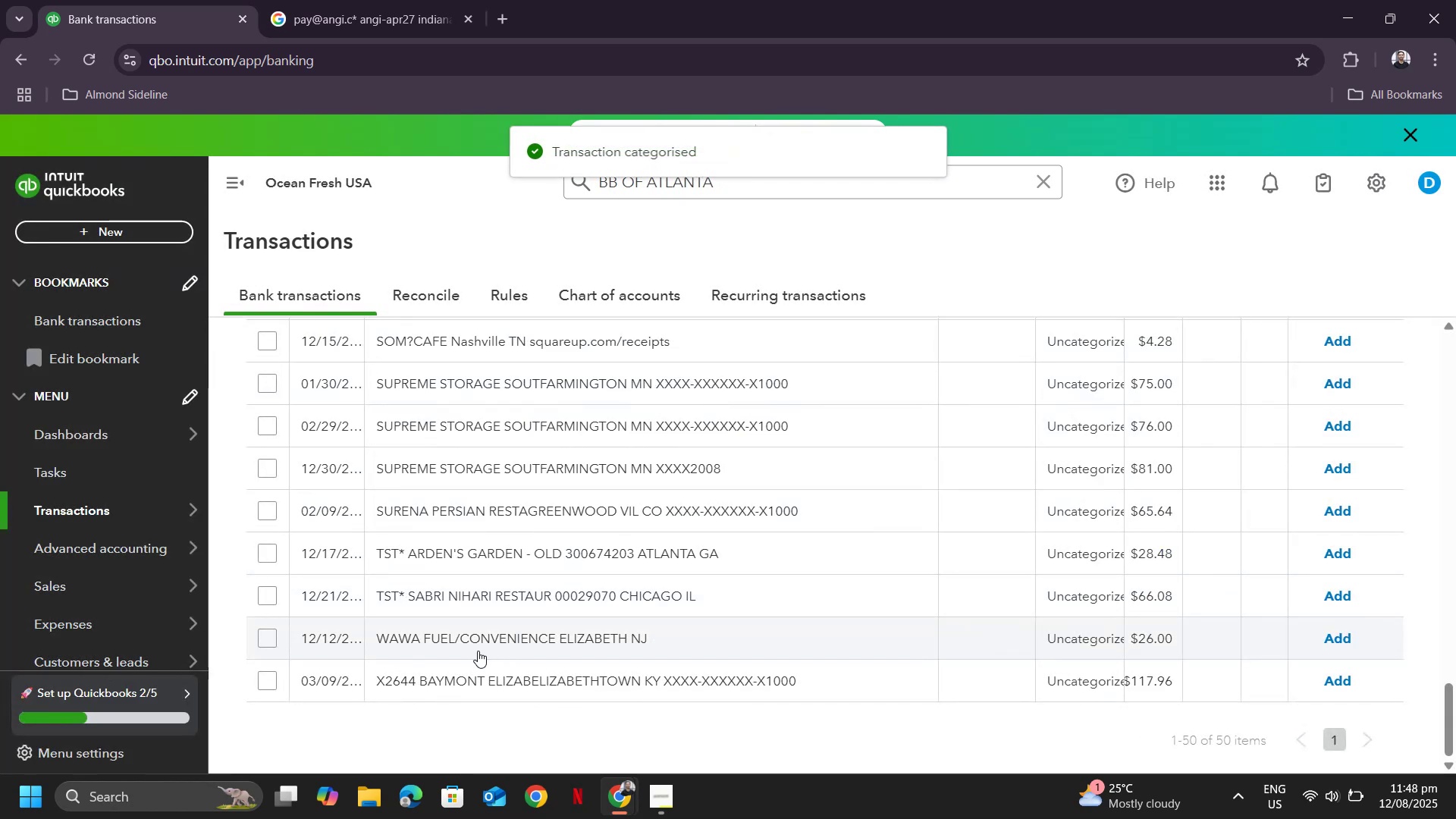 
left_click([475, 641])
 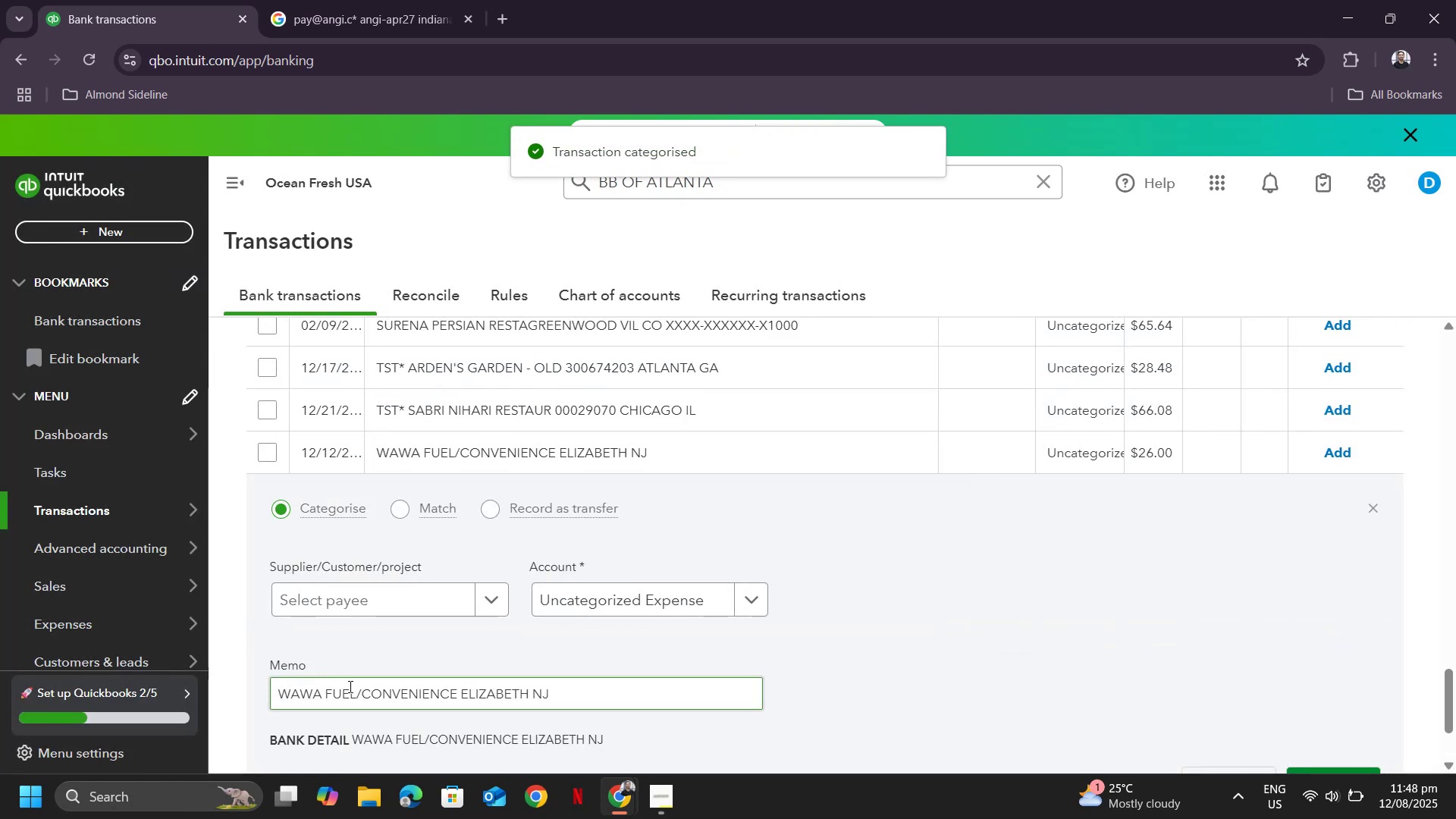 
left_click_drag(start_coordinate=[354, 687], to_coordinate=[180, 671])
 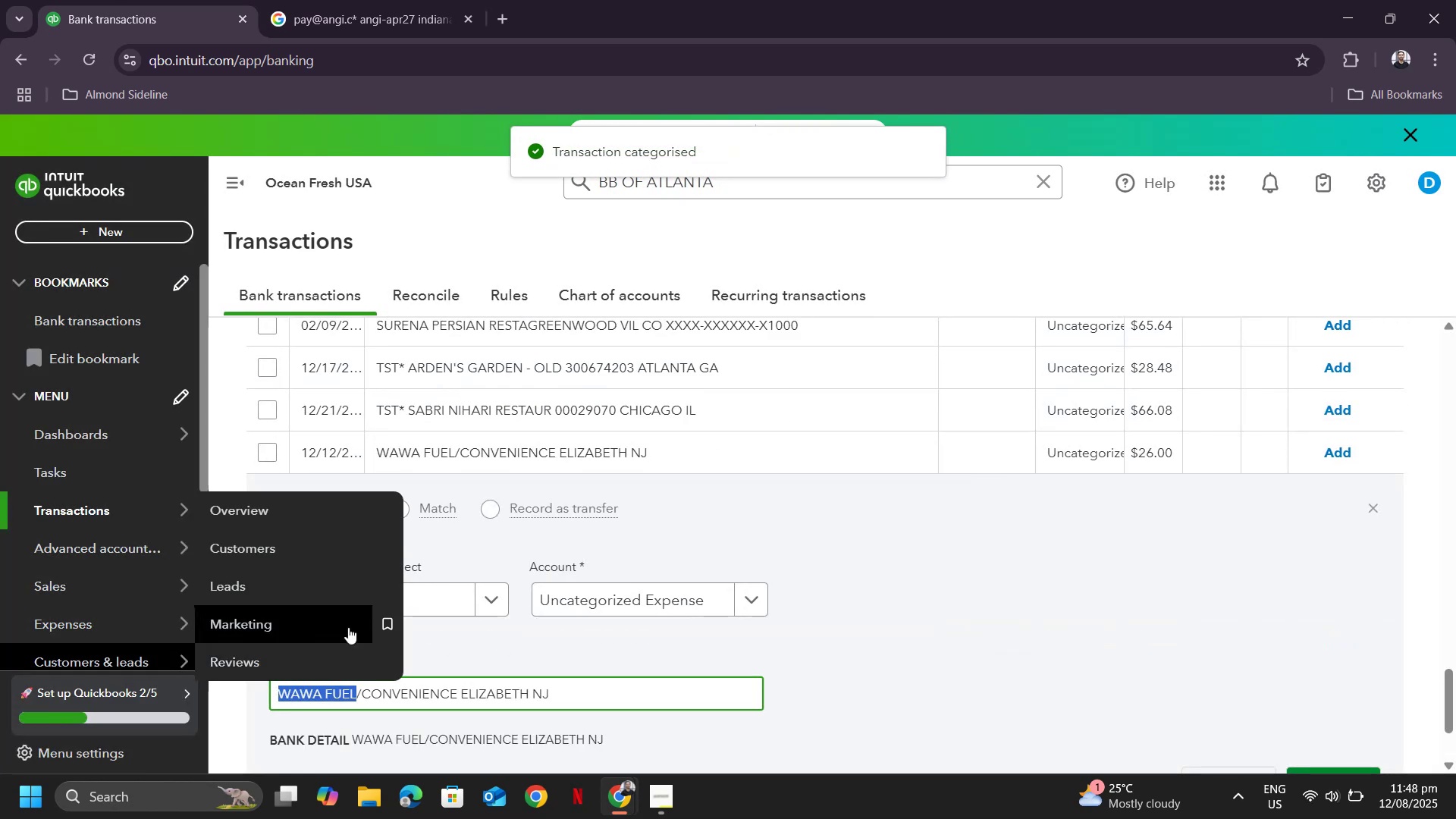 
key(Control+ControlLeft)
 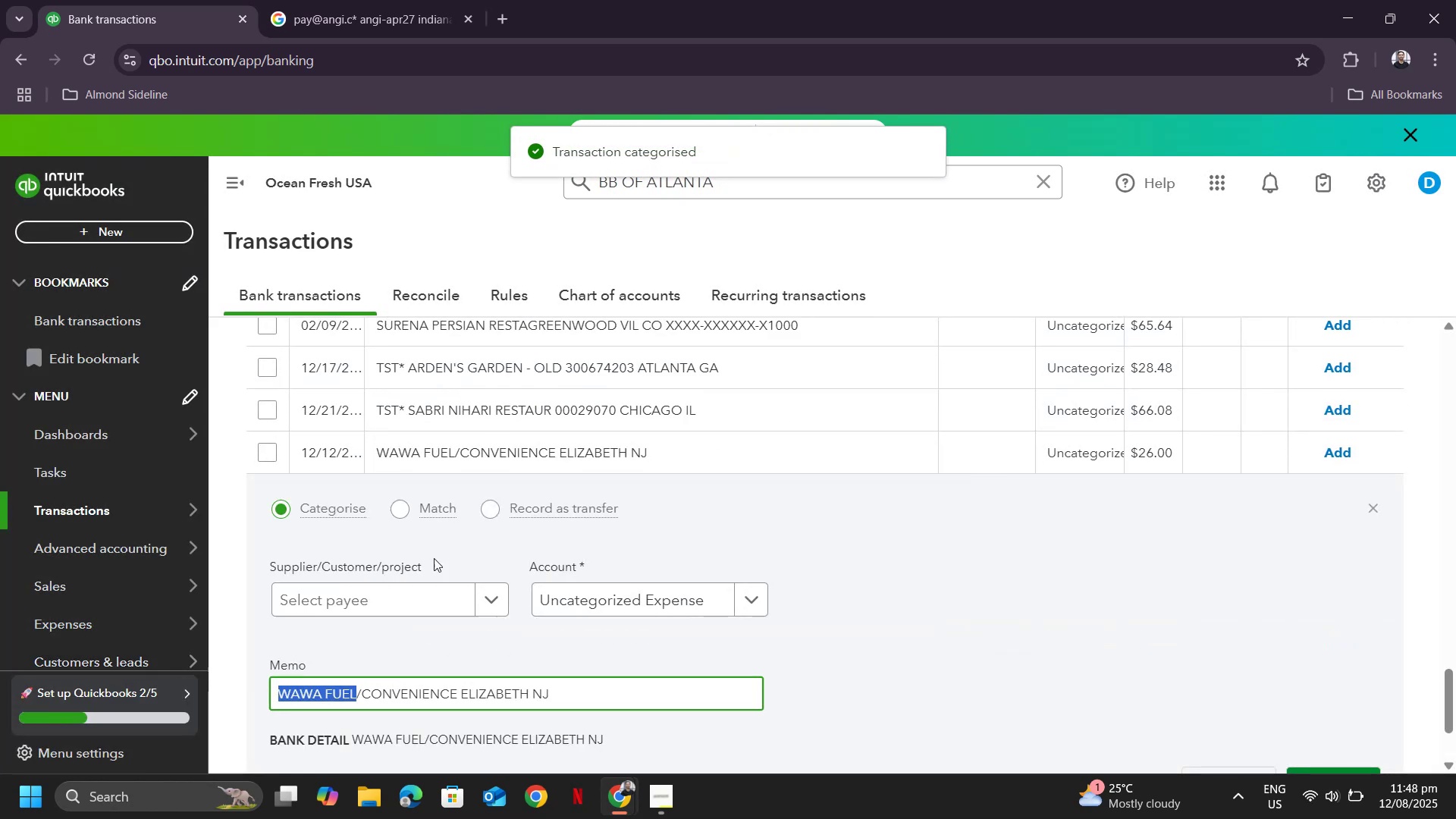 
key(Control+C)
 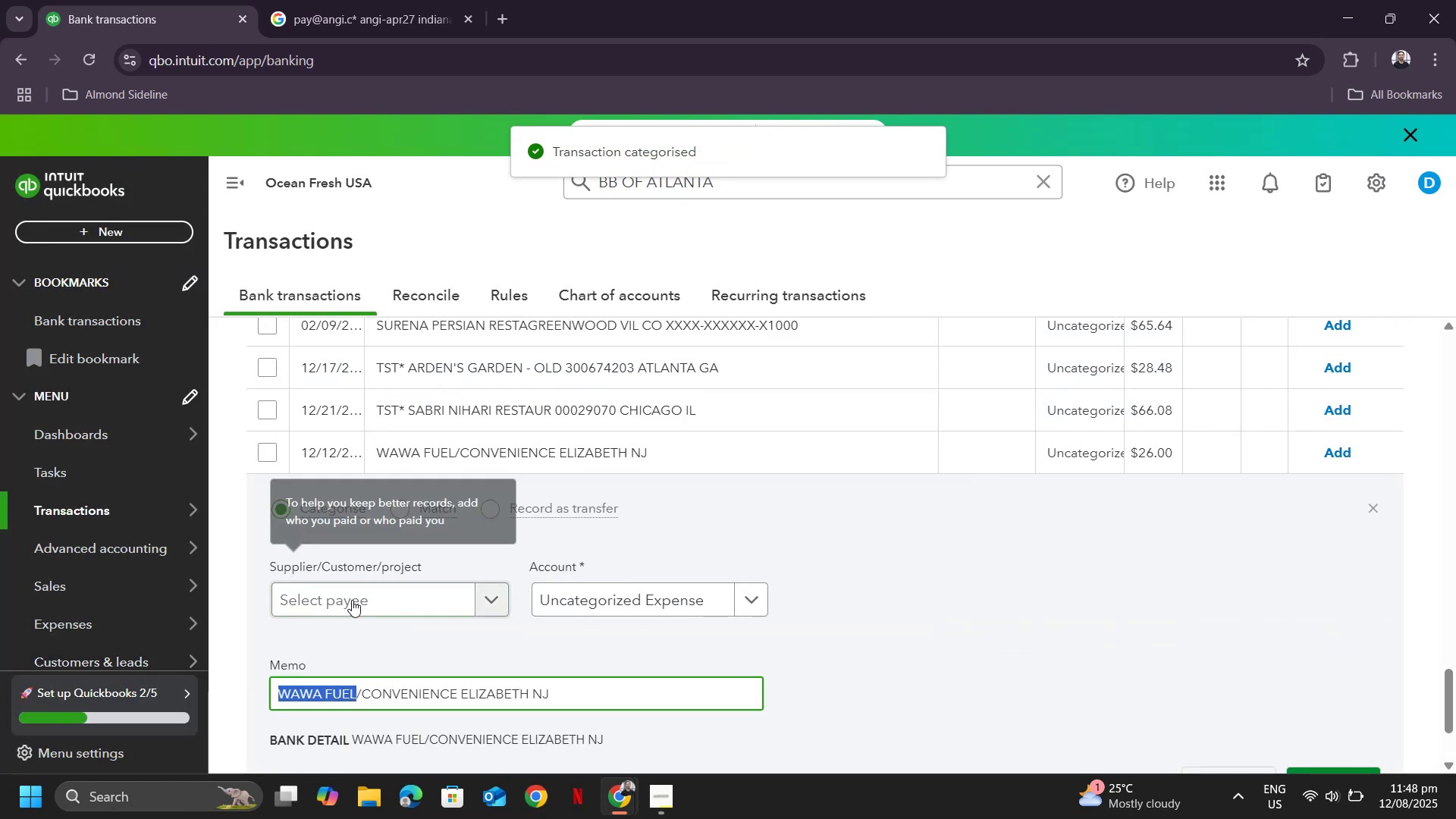 
left_click([352, 600])
 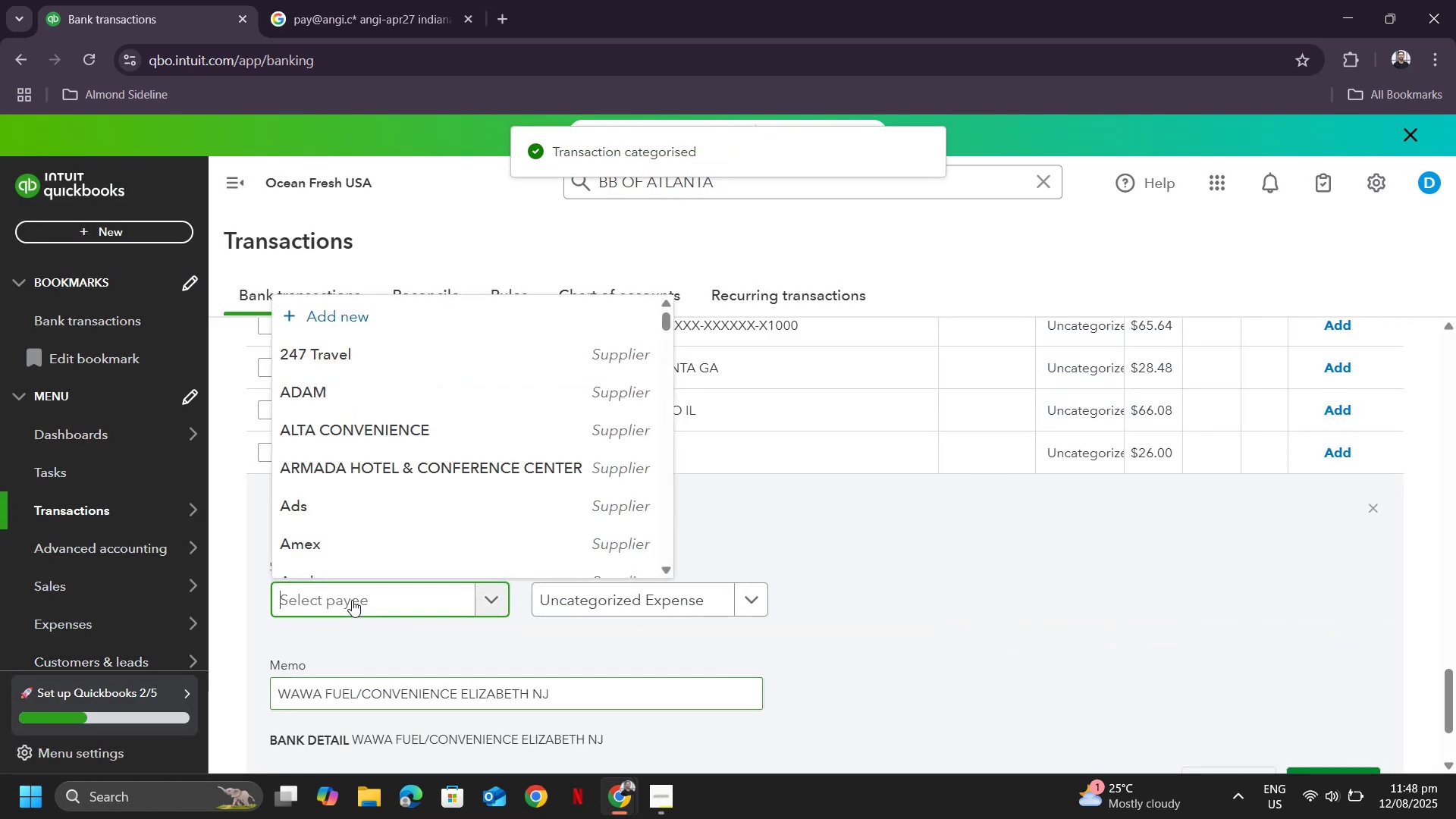 
key(Control+ControlLeft)
 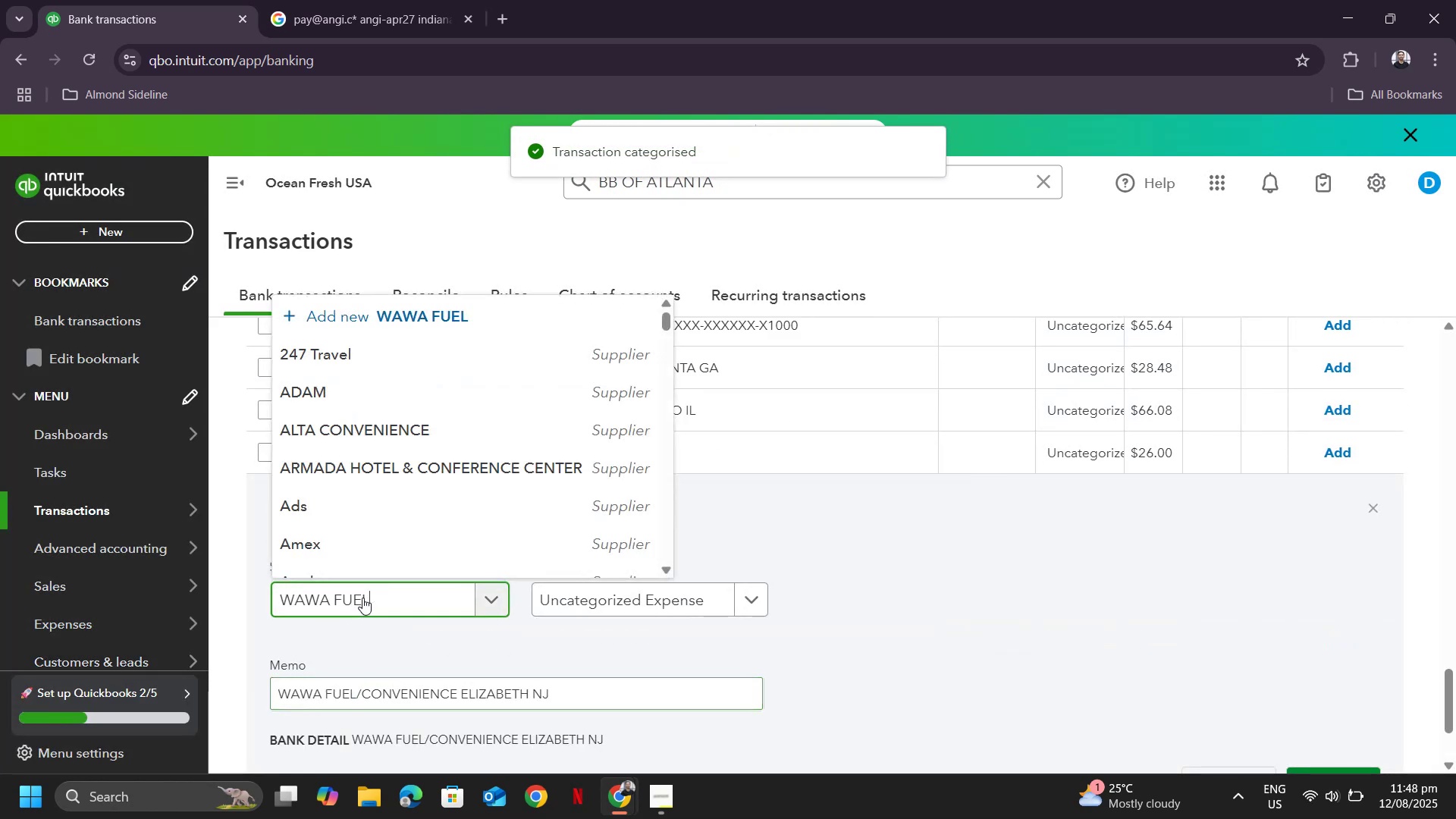 
key(Control+V)
 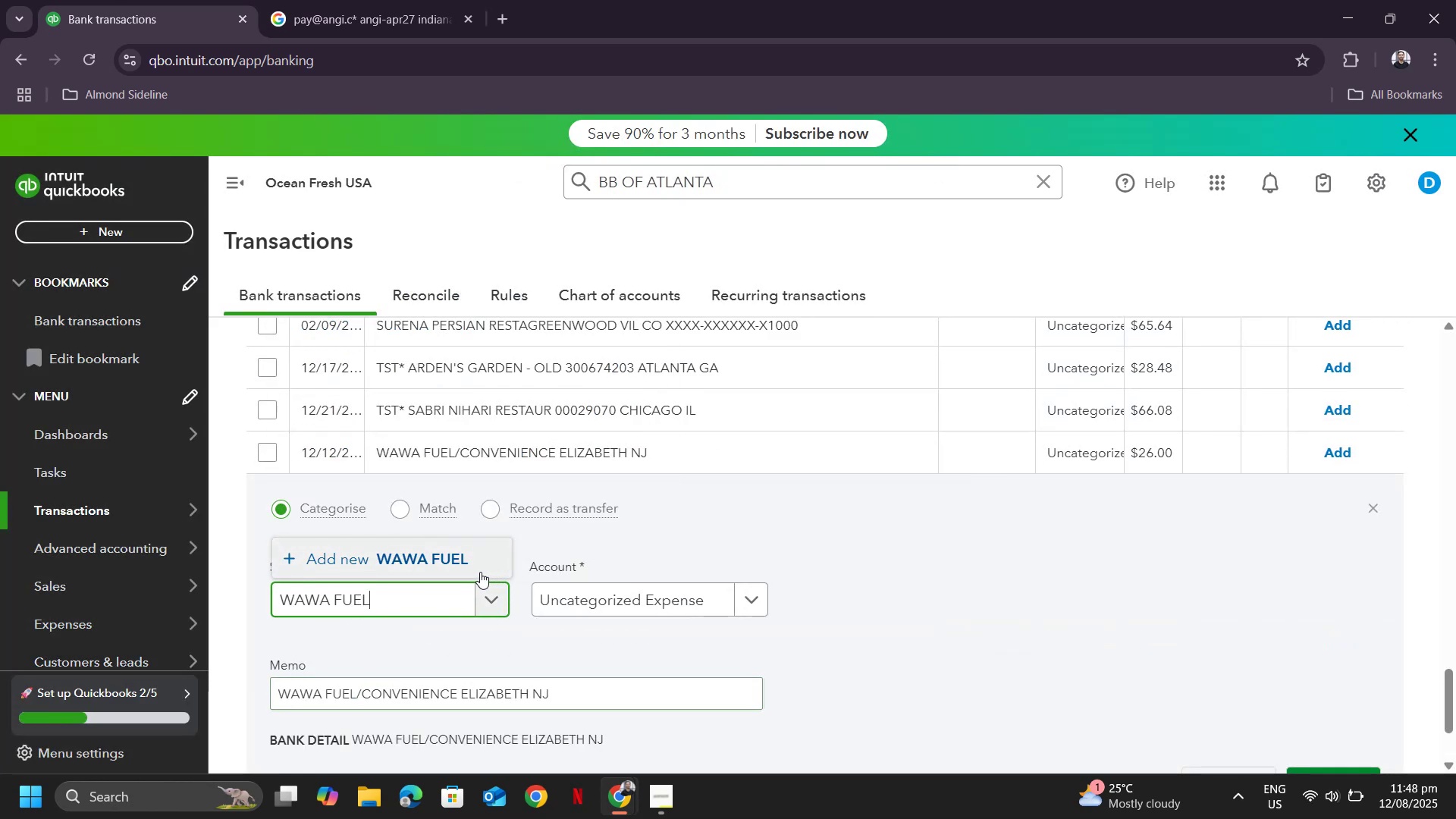 
left_click([446, 566])
 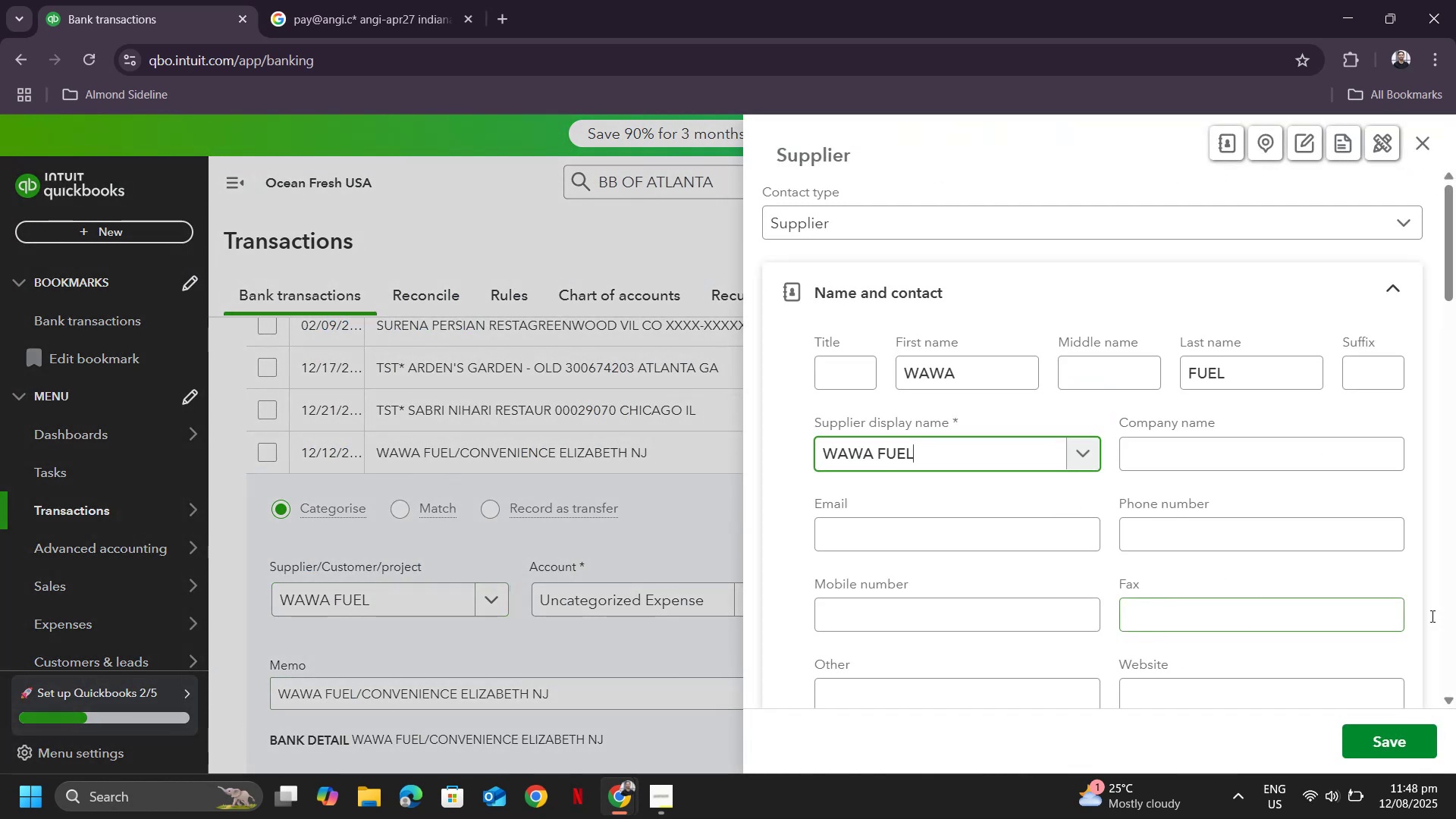 
left_click([1405, 729])
 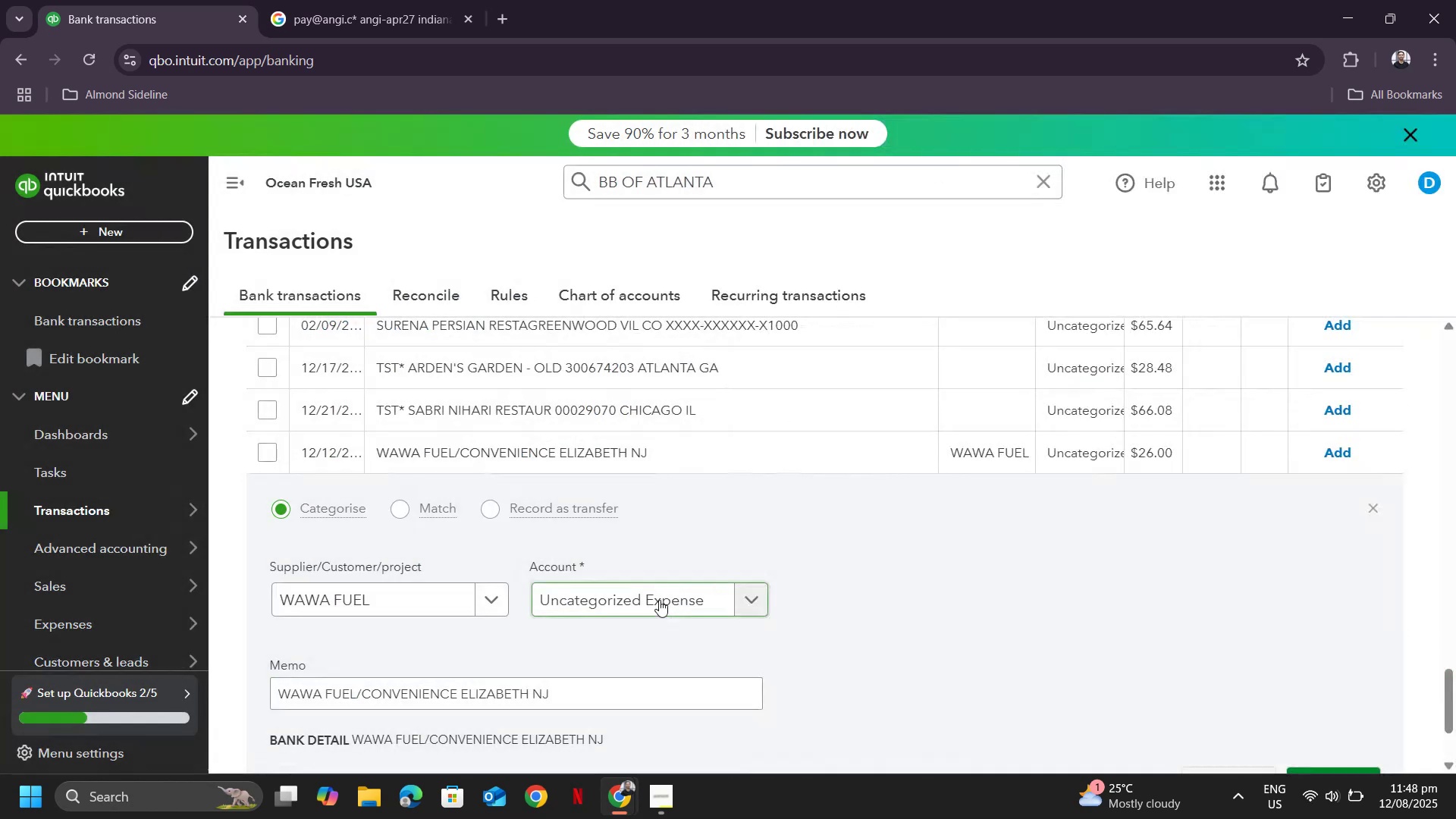 
left_click([659, 600])
 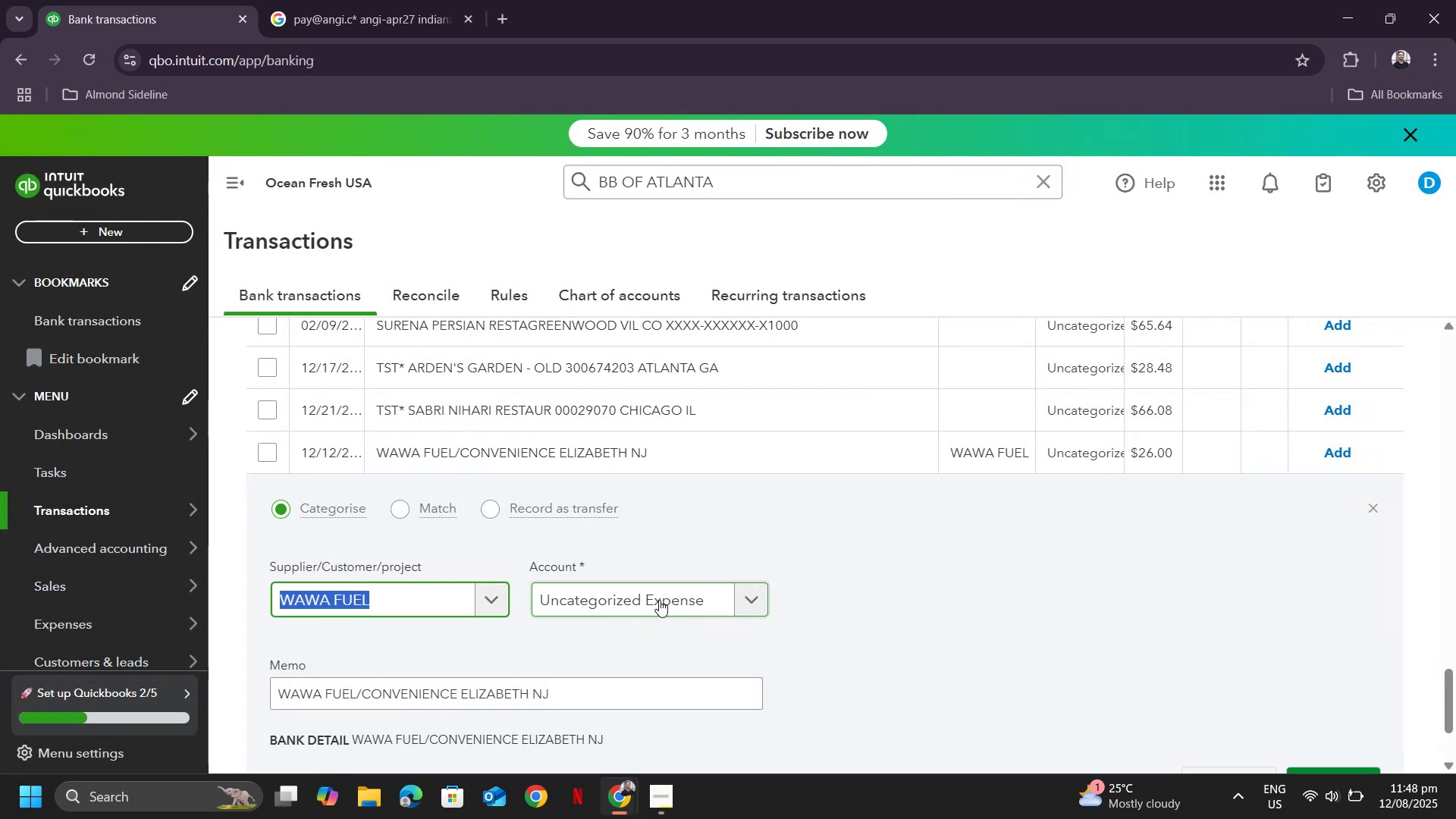 
key(Tab)
type(trave)
 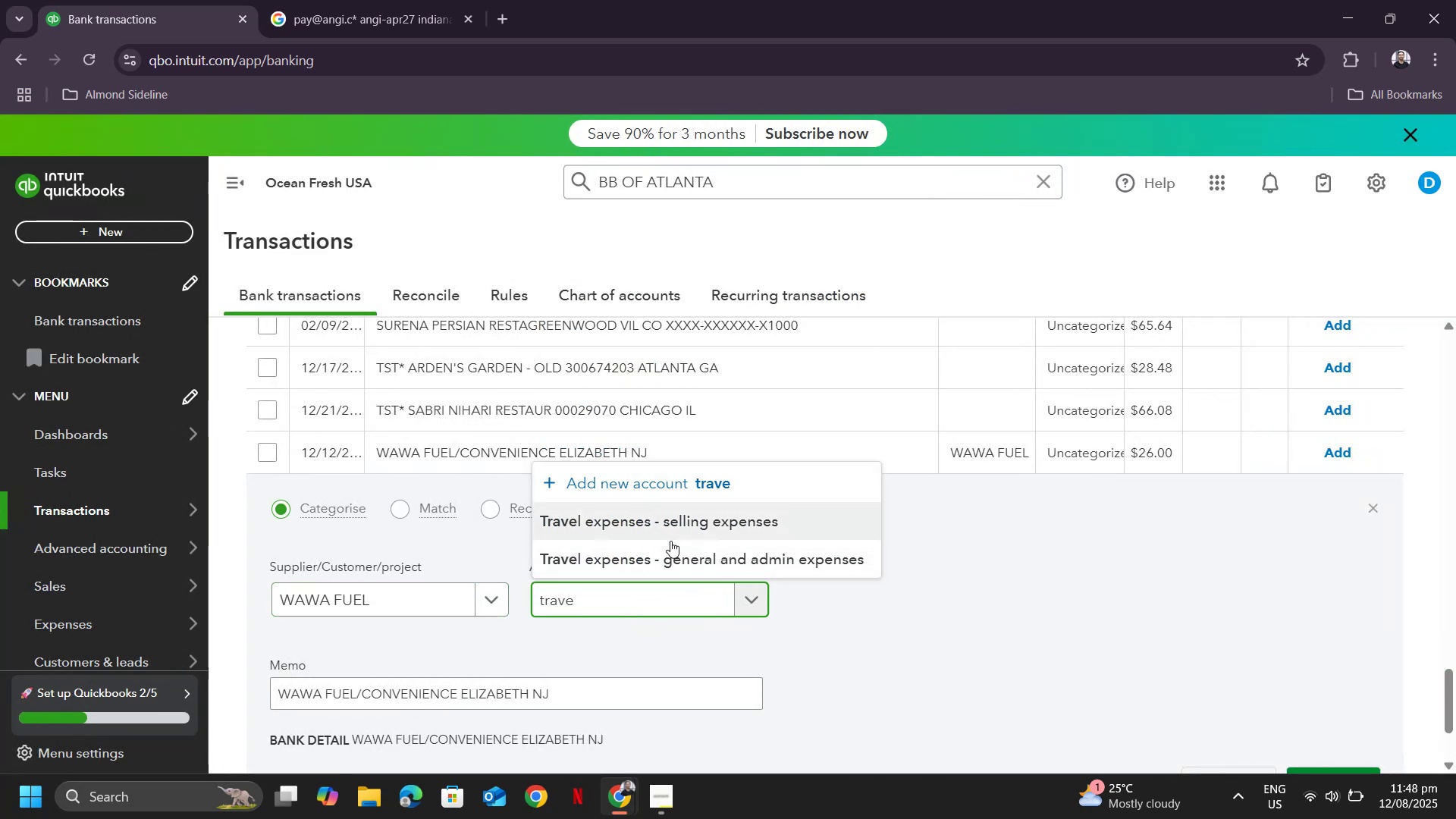 
left_click([670, 566])
 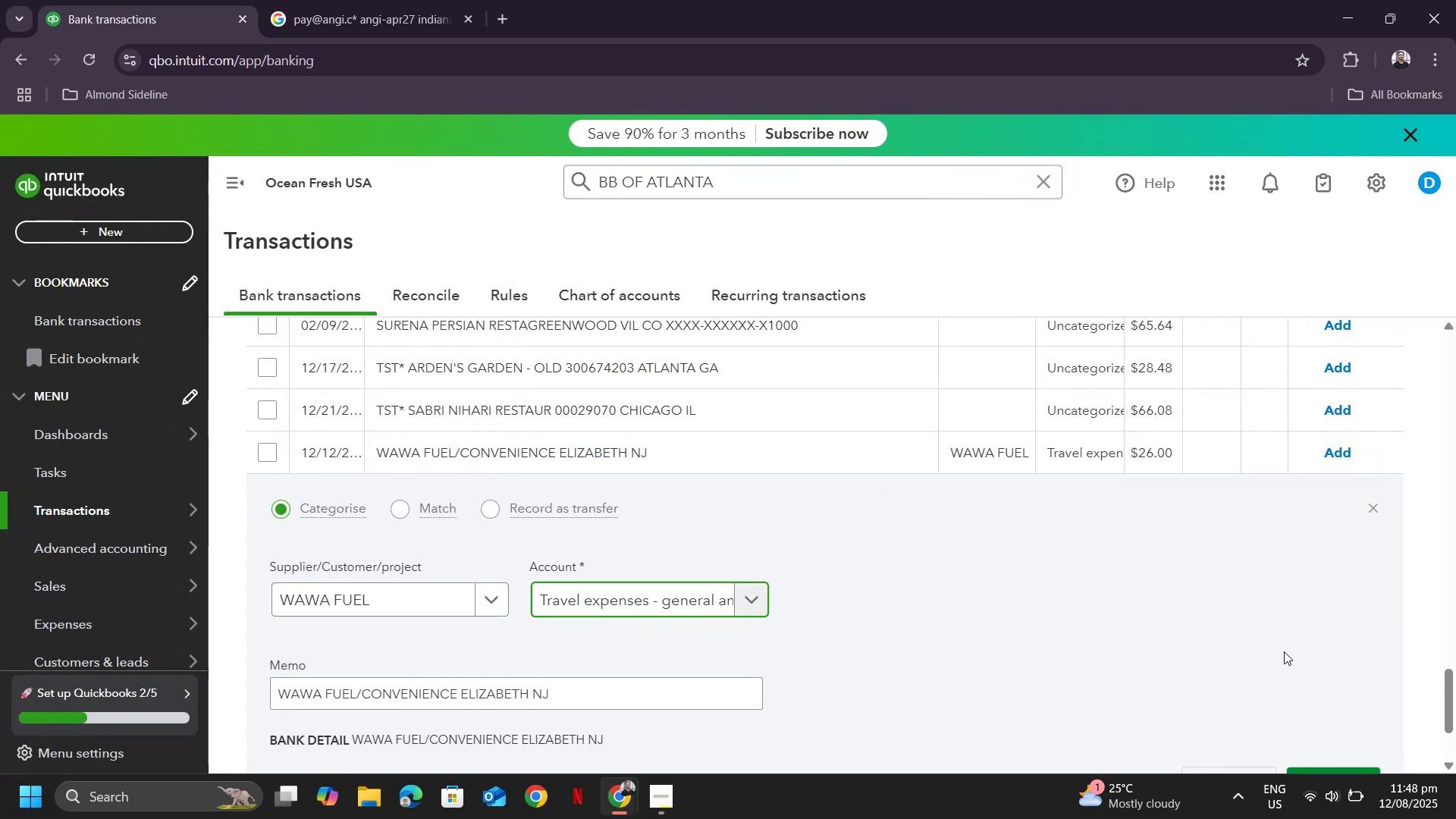 
scroll: coordinate [1297, 658], scroll_direction: down, amount: 2.0
 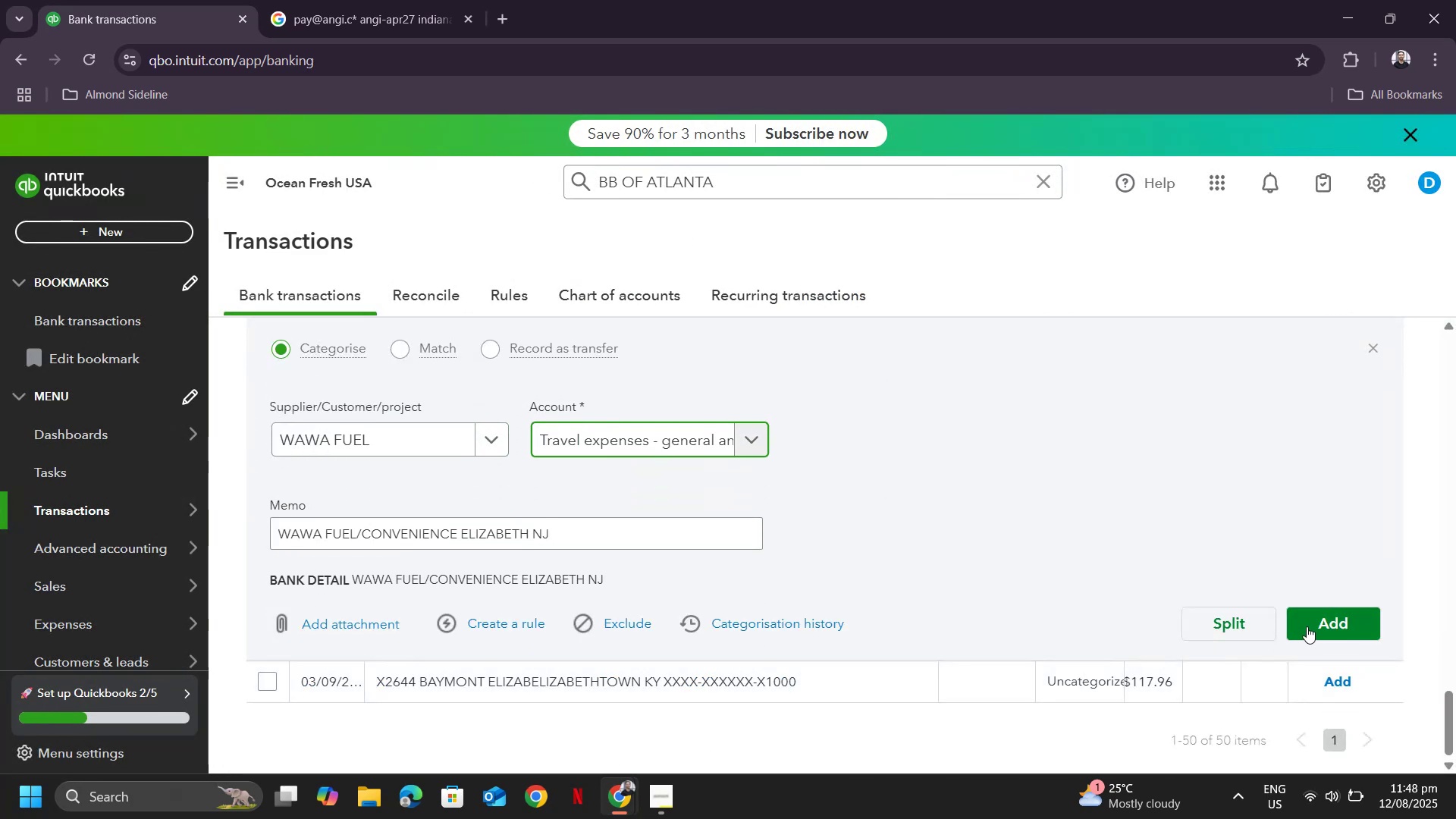 
left_click([1307, 626])
 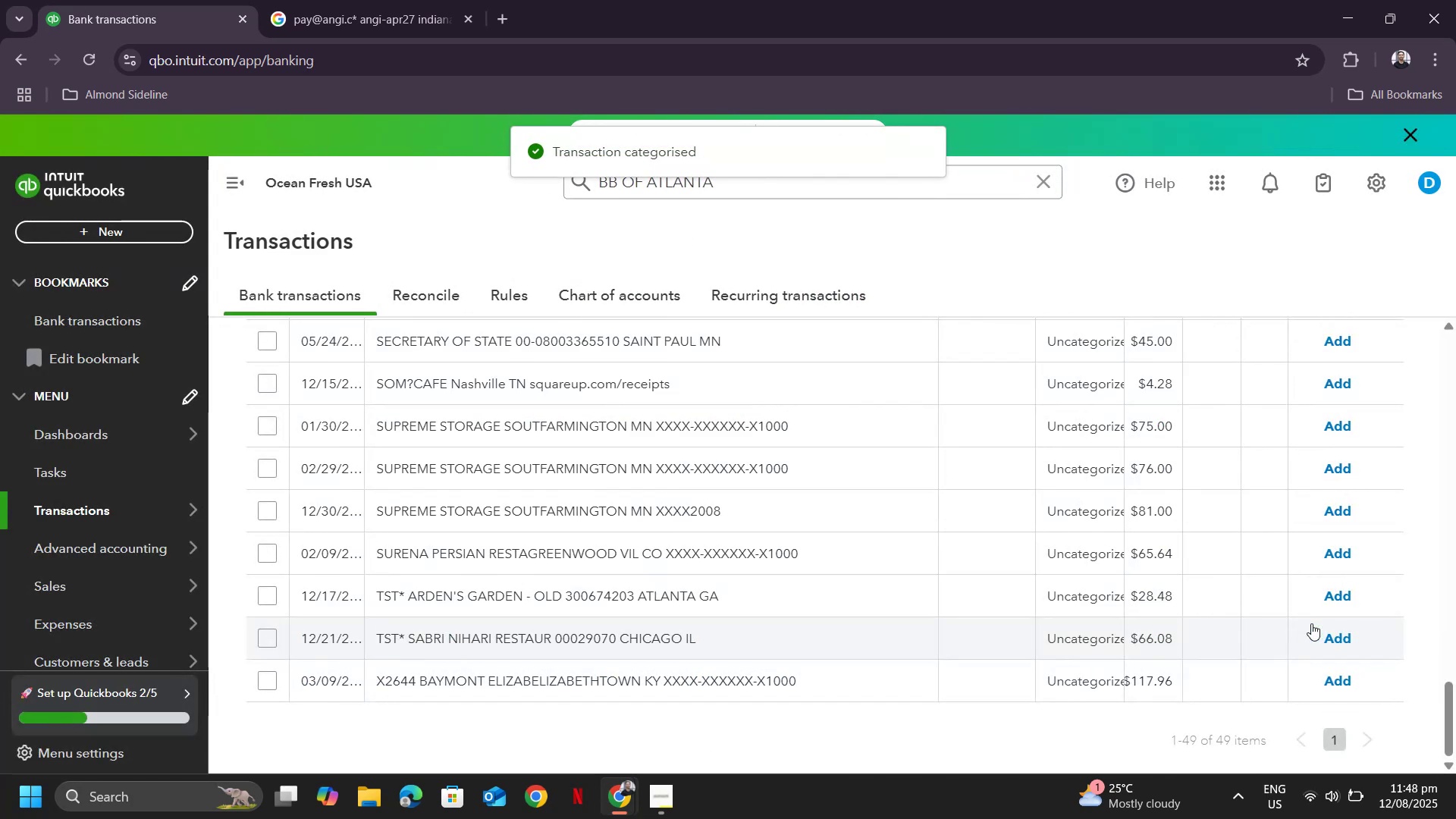 
scroll: coordinate [965, 581], scroll_direction: up, amount: 28.0
 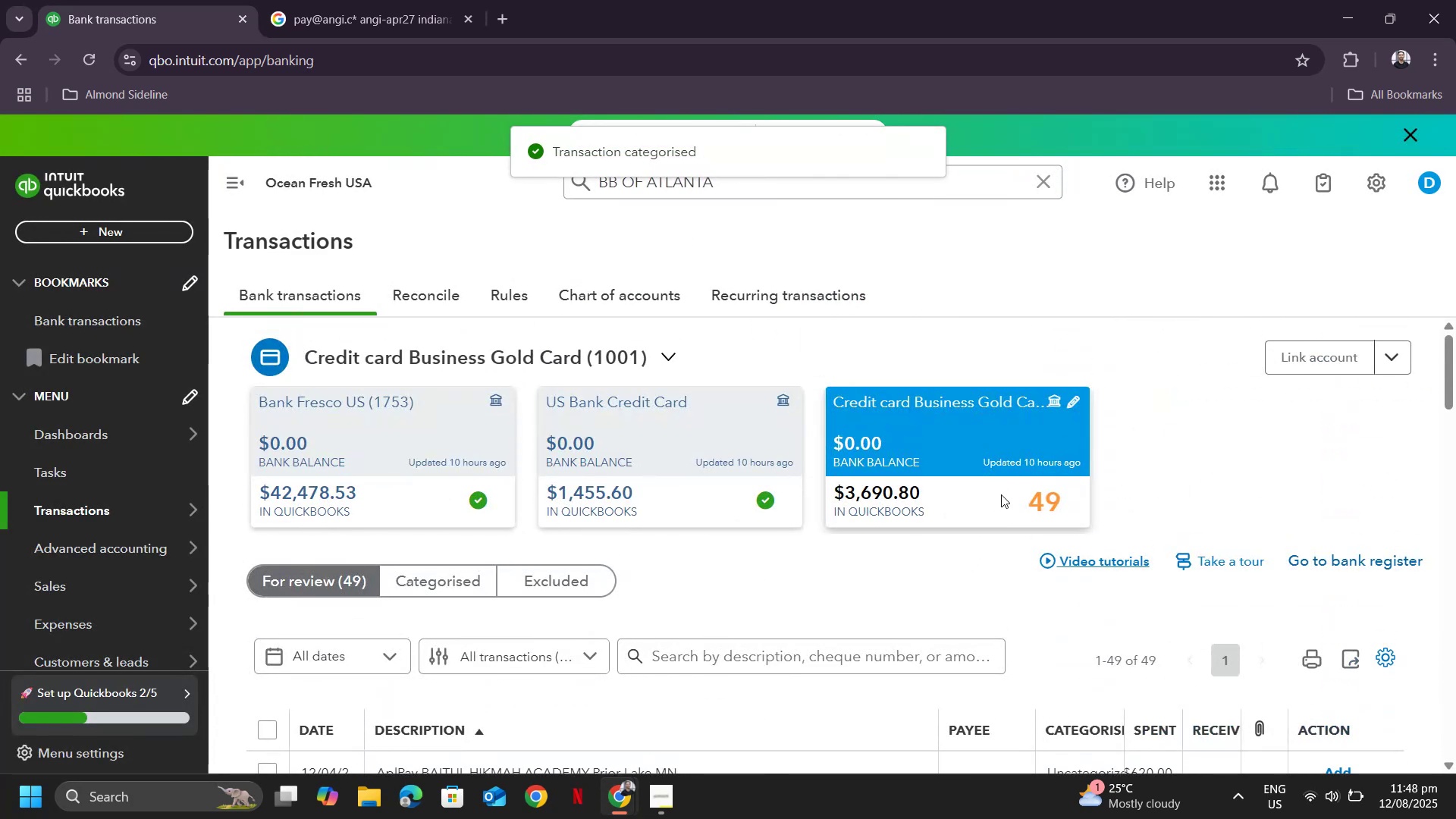 
scroll: coordinate [869, 549], scroll_direction: down, amount: 25.0
 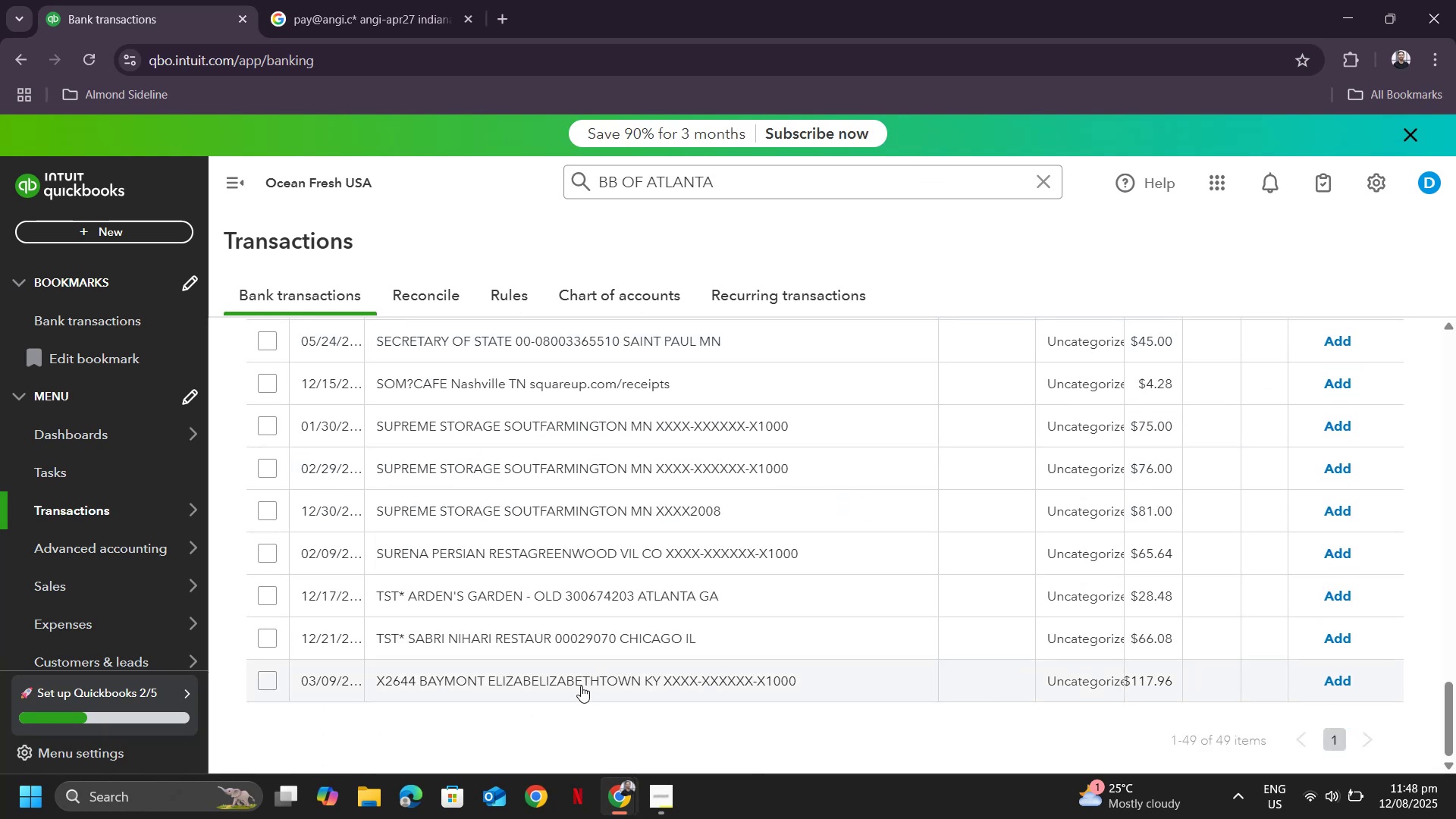 
left_click([563, 686])
 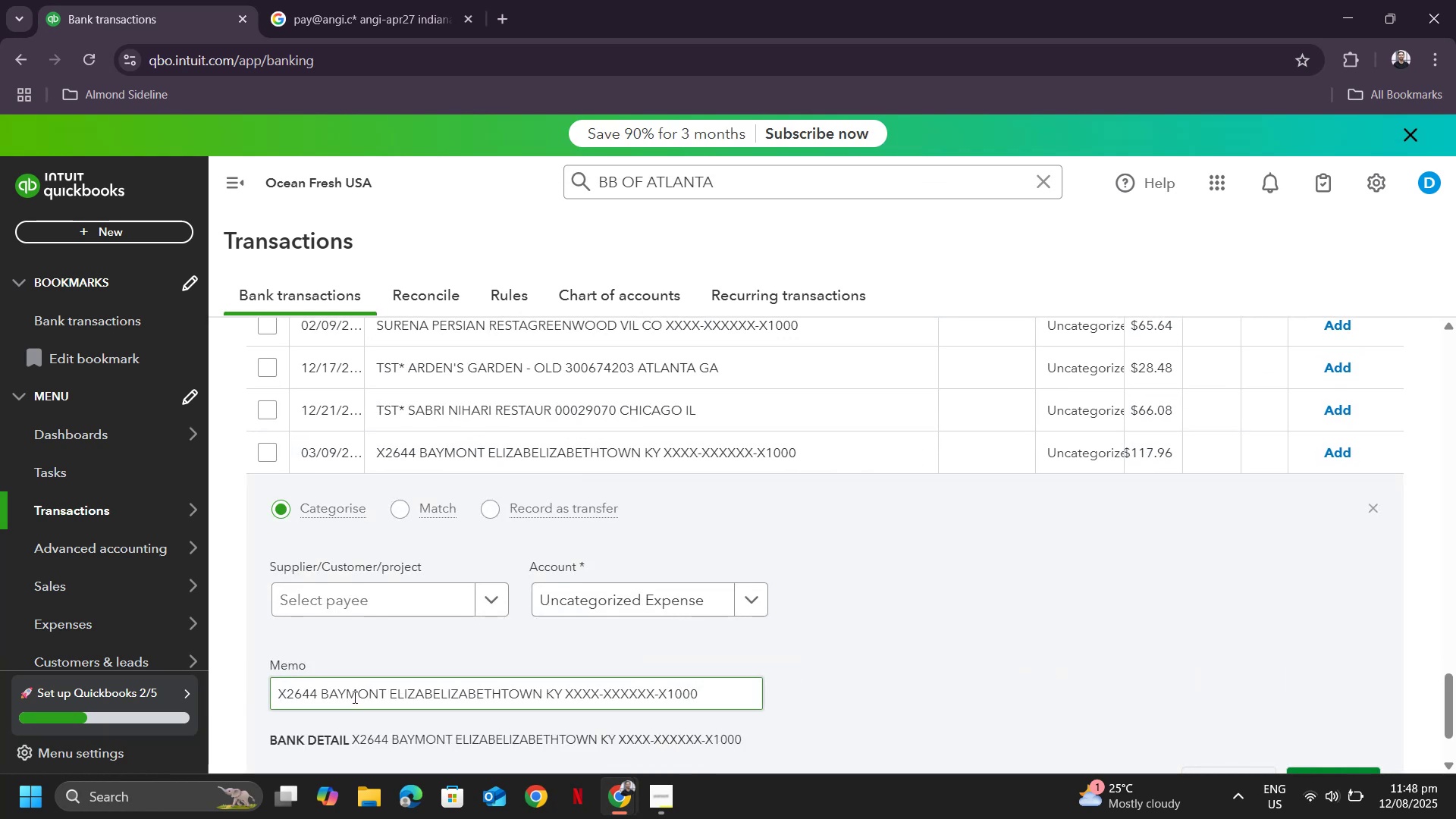 
left_click([353, 697])
 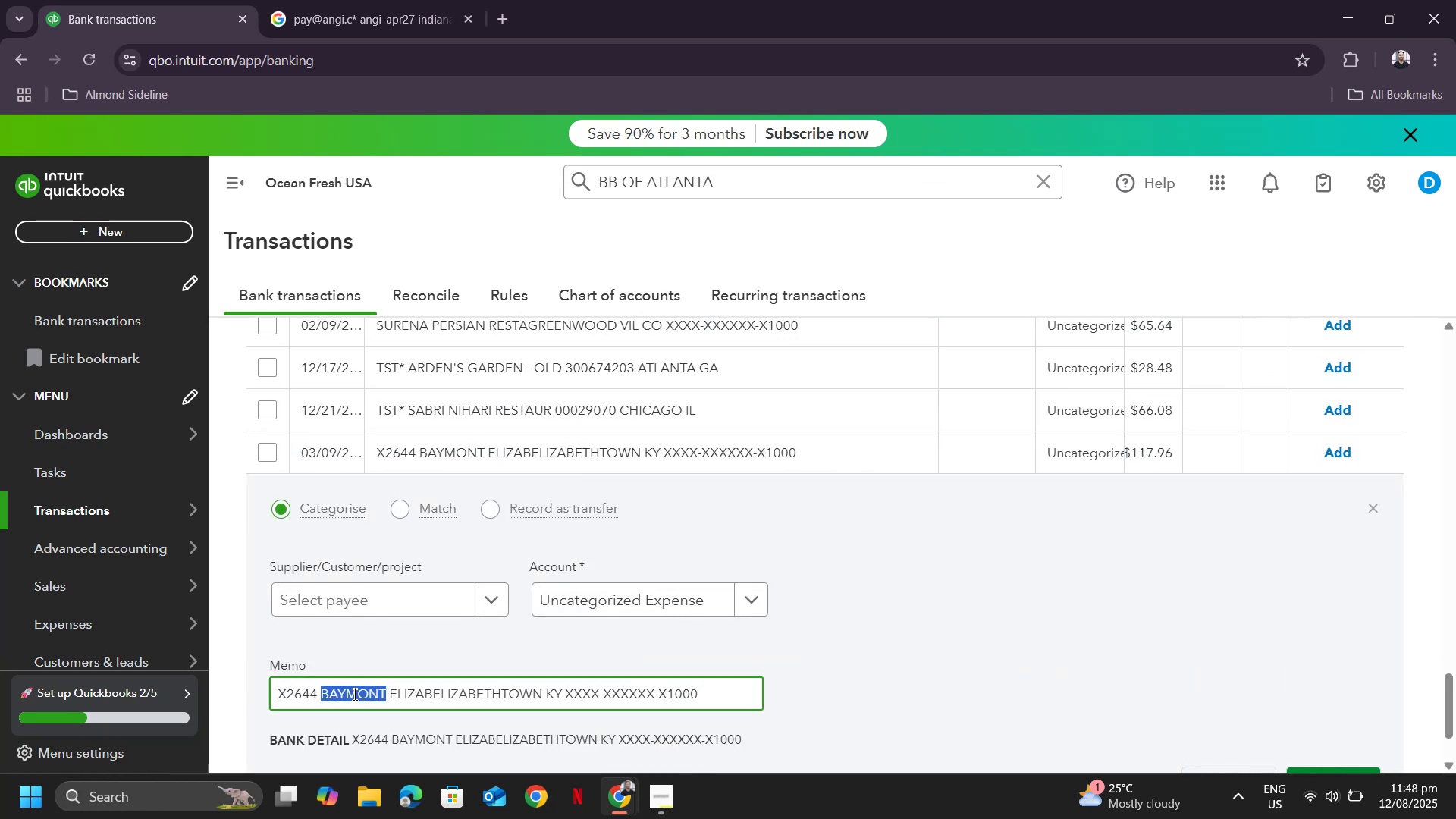 
key(Control+ControlLeft)
 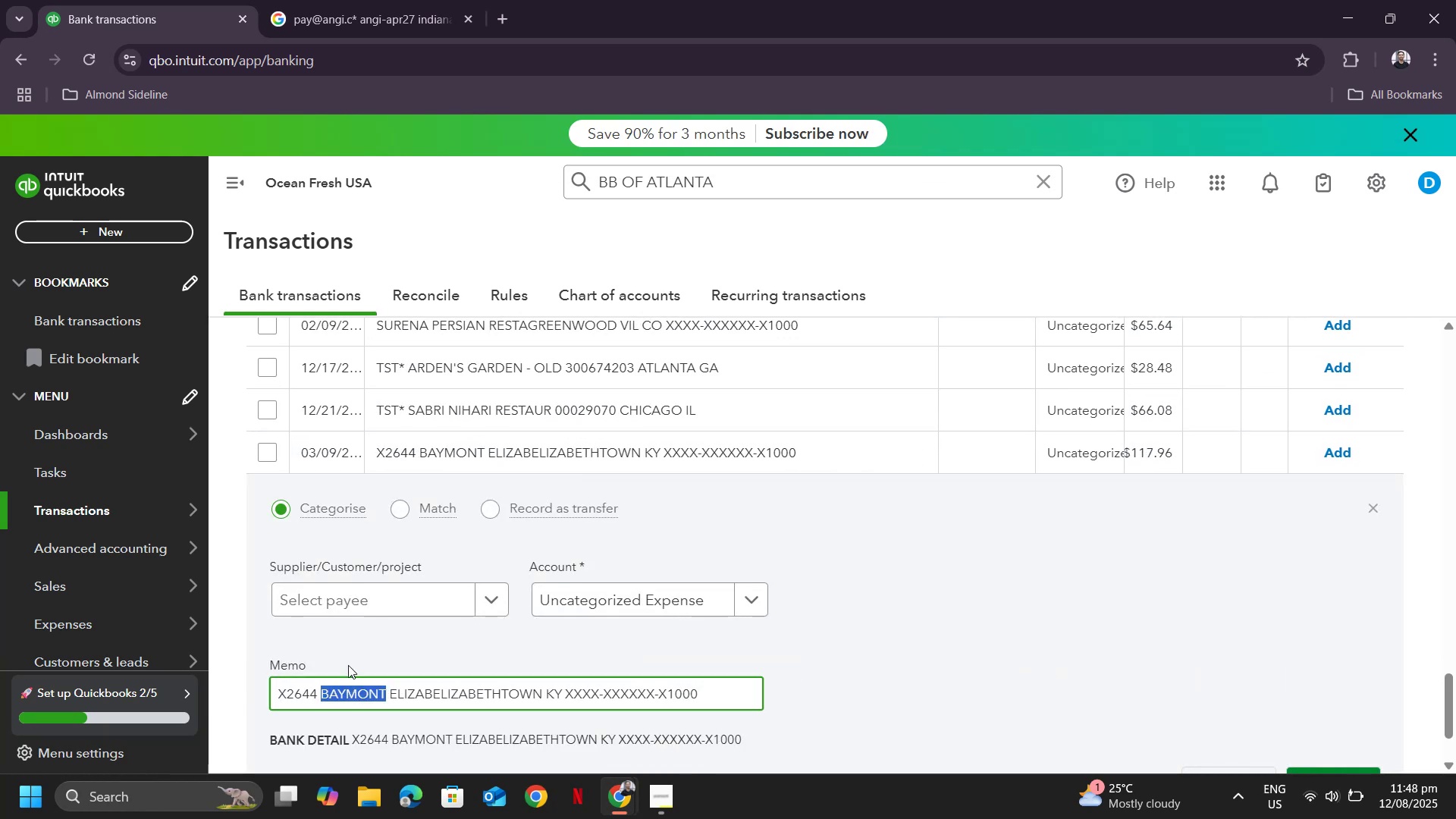 
key(Control+C)
 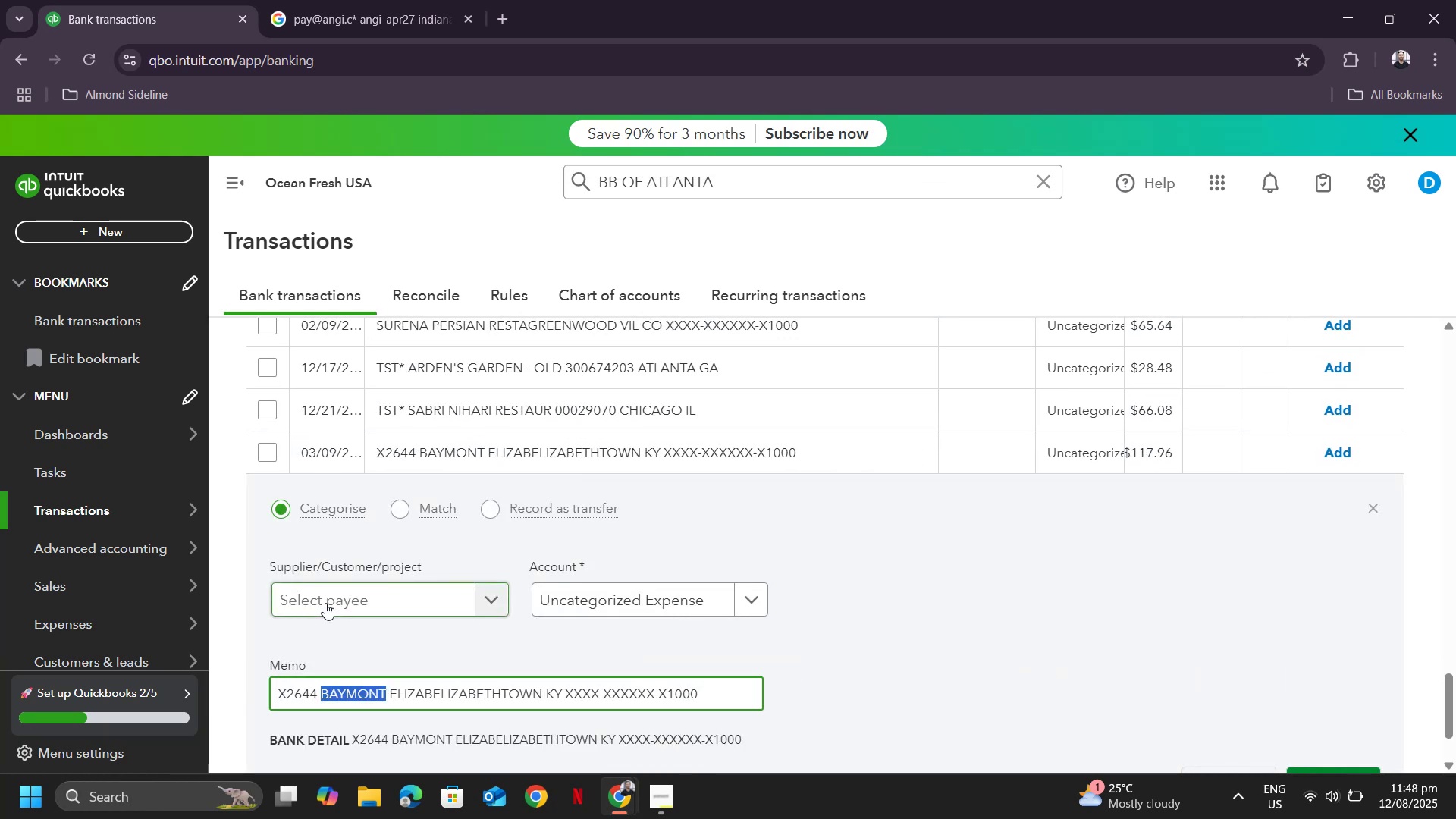 
left_click([325, 603])
 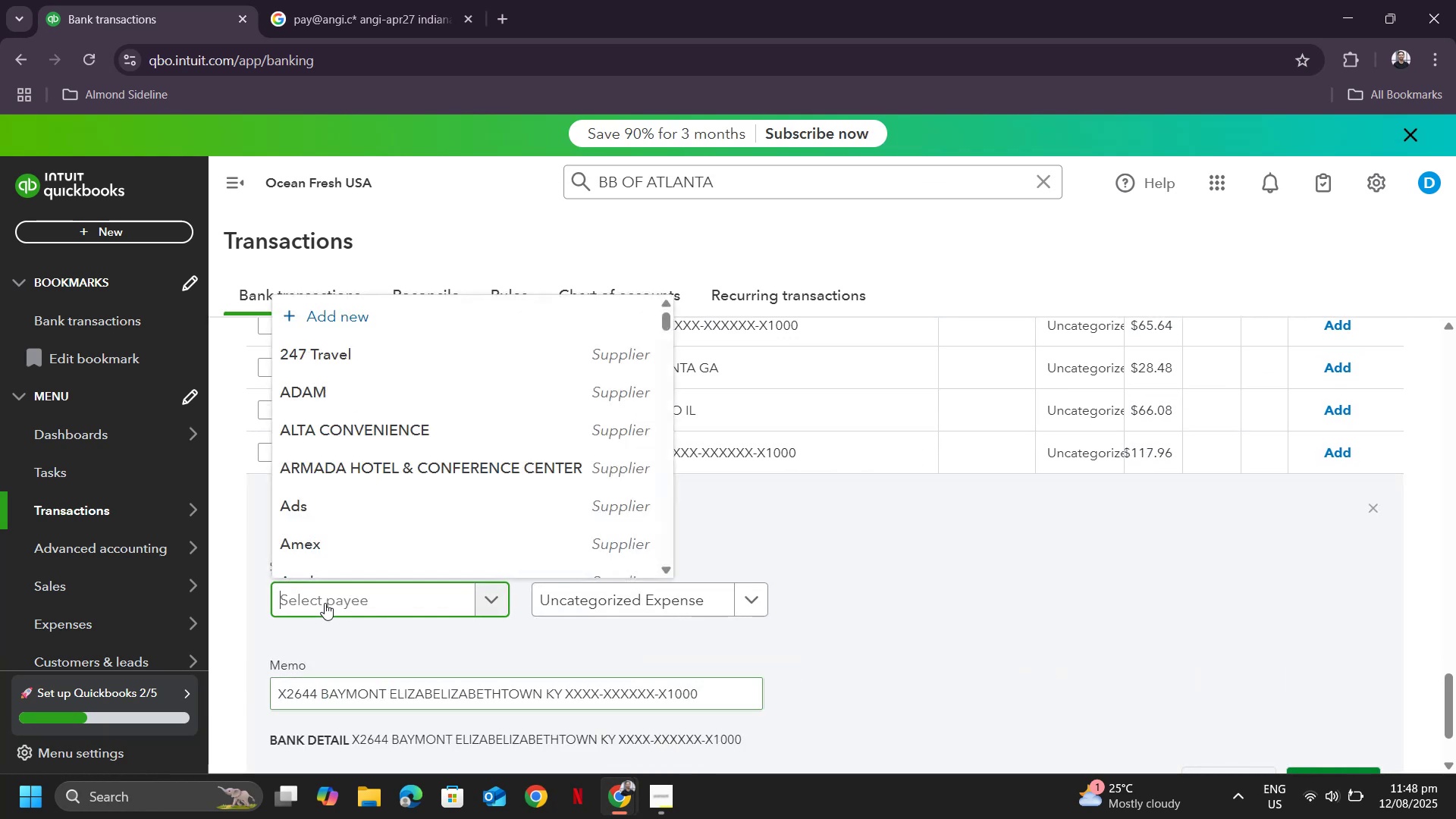 
key(Control+ControlLeft)
 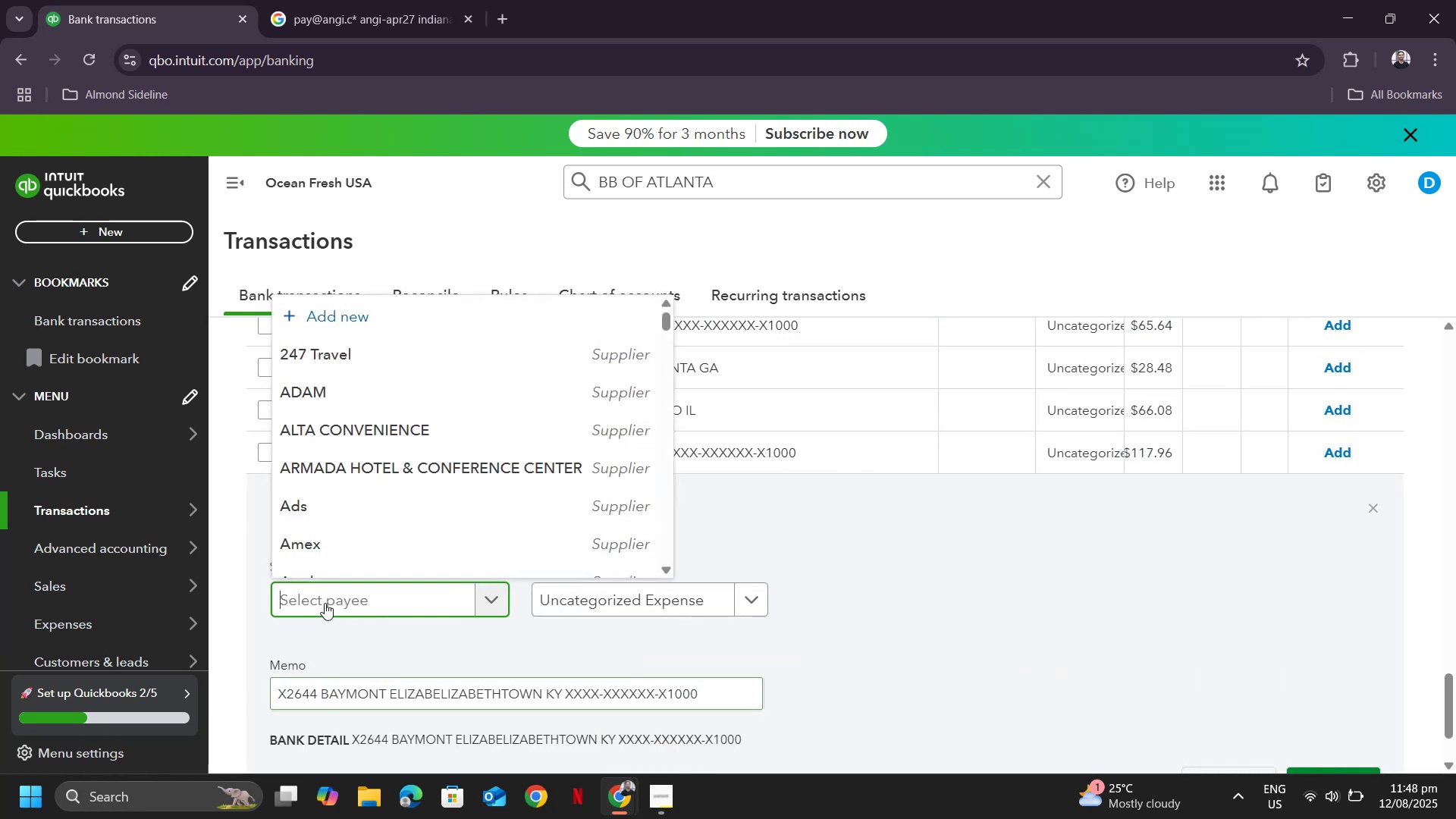 
key(Control+V)
 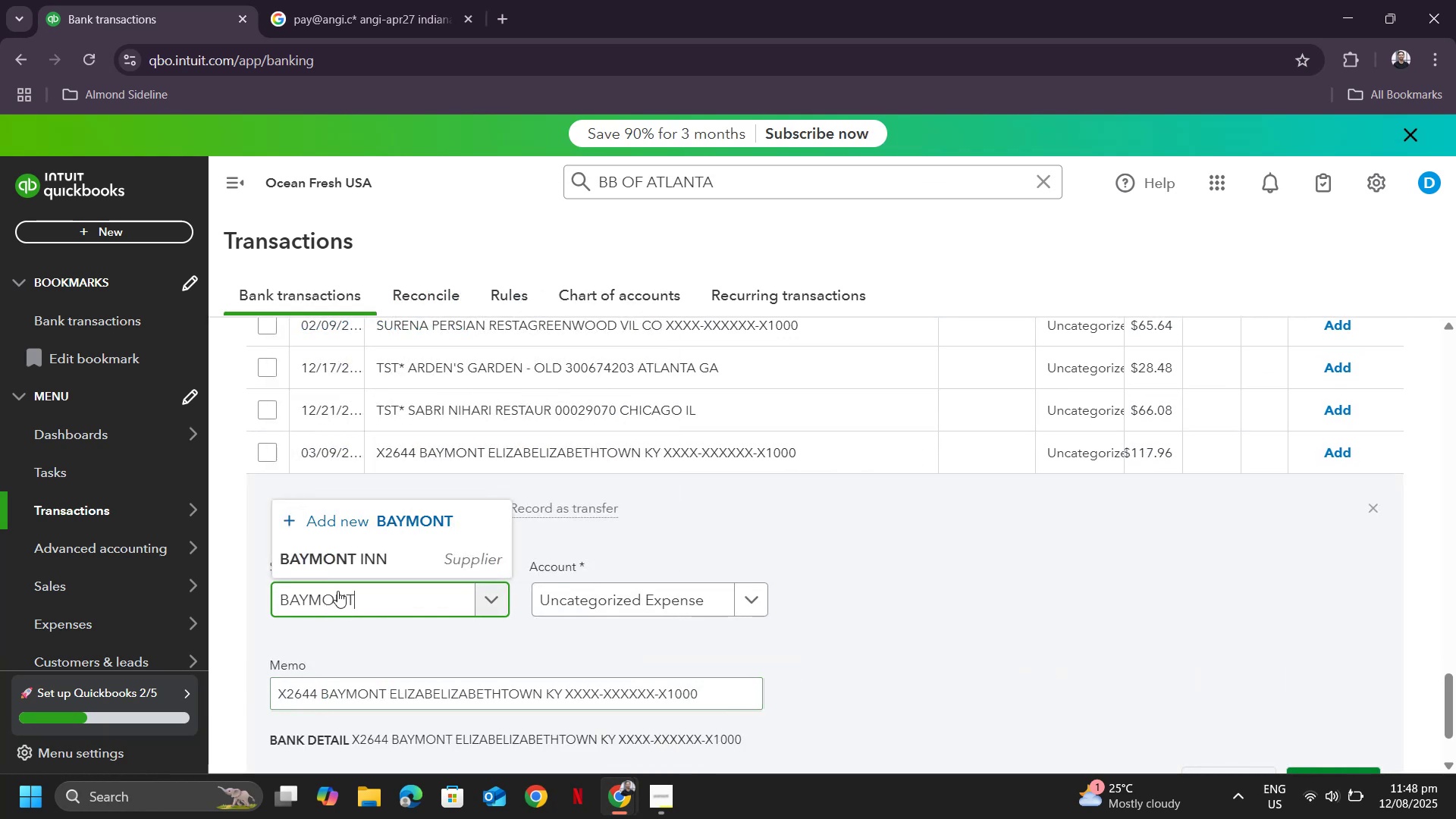 
left_click([355, 556])
 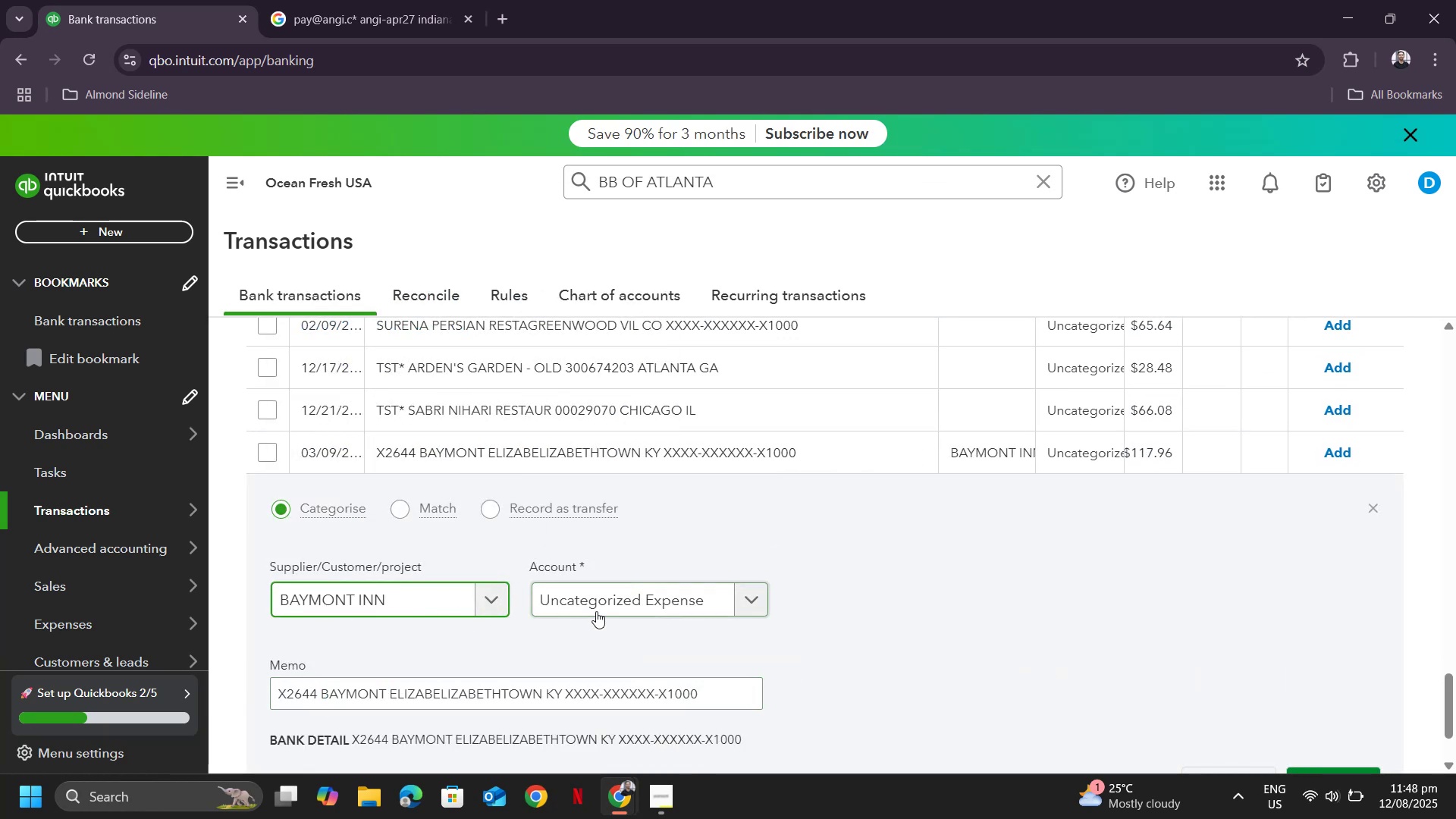 
left_click([596, 612])
 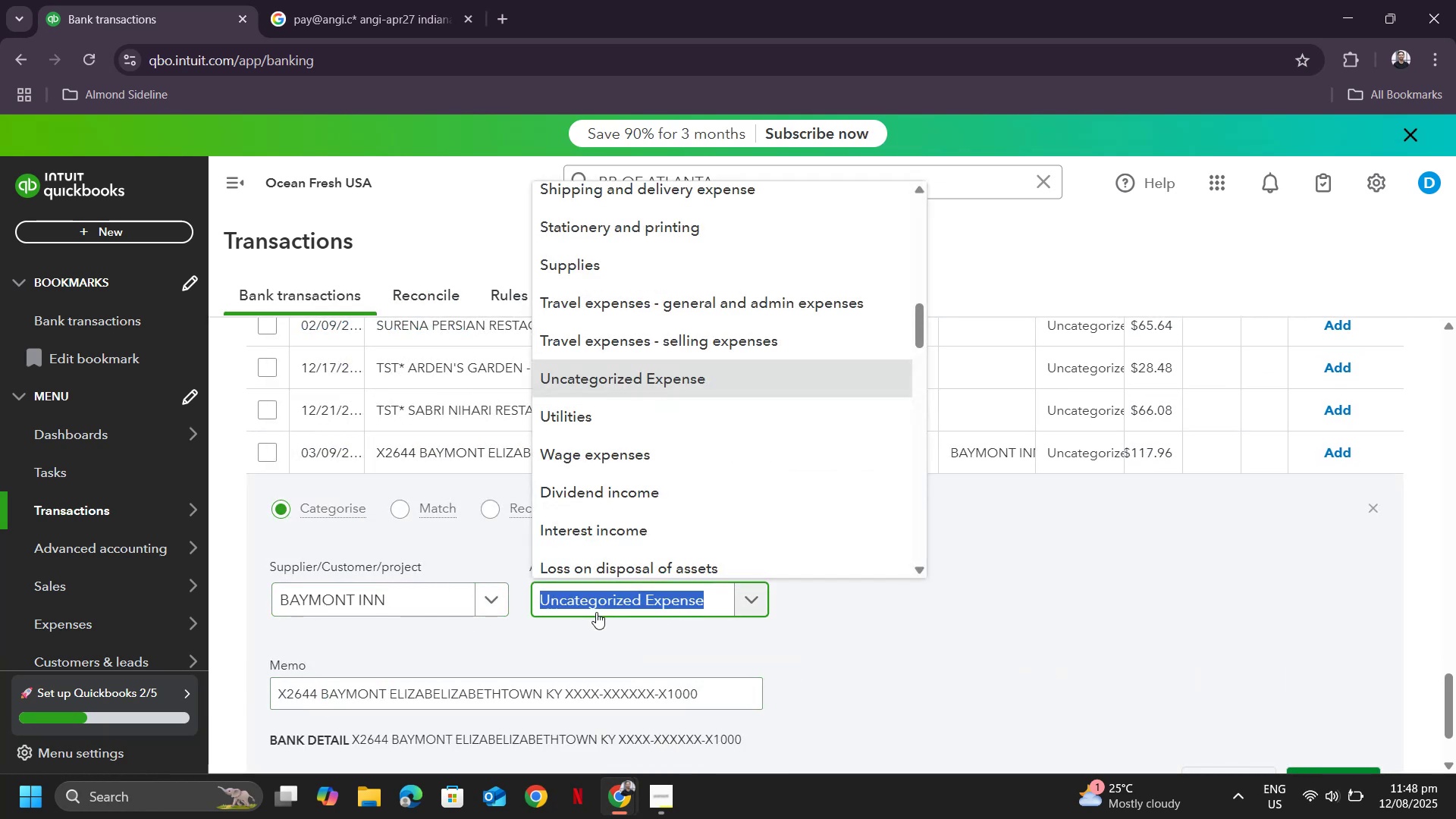 
type(trave)
 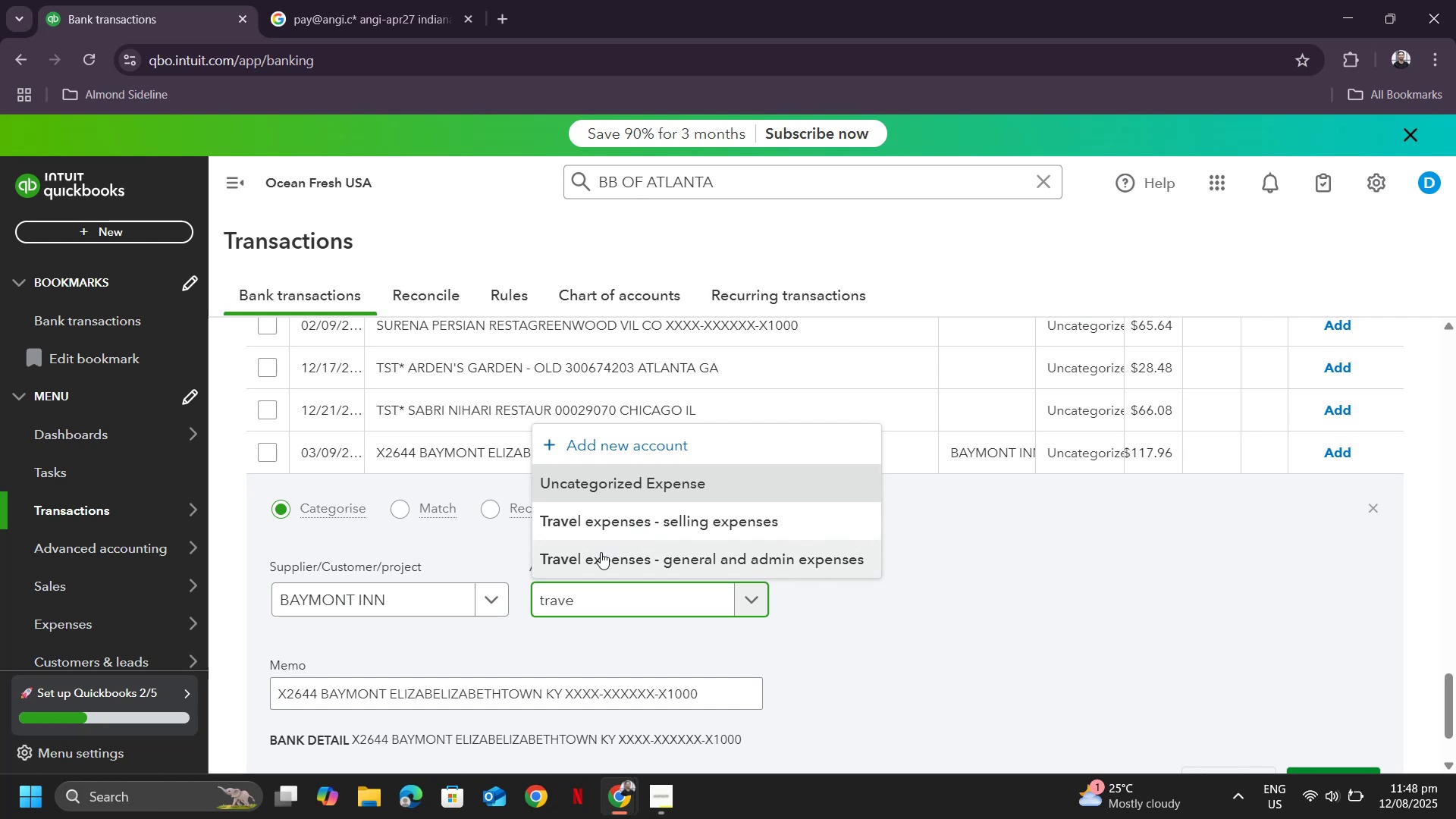 
left_click([598, 570])
 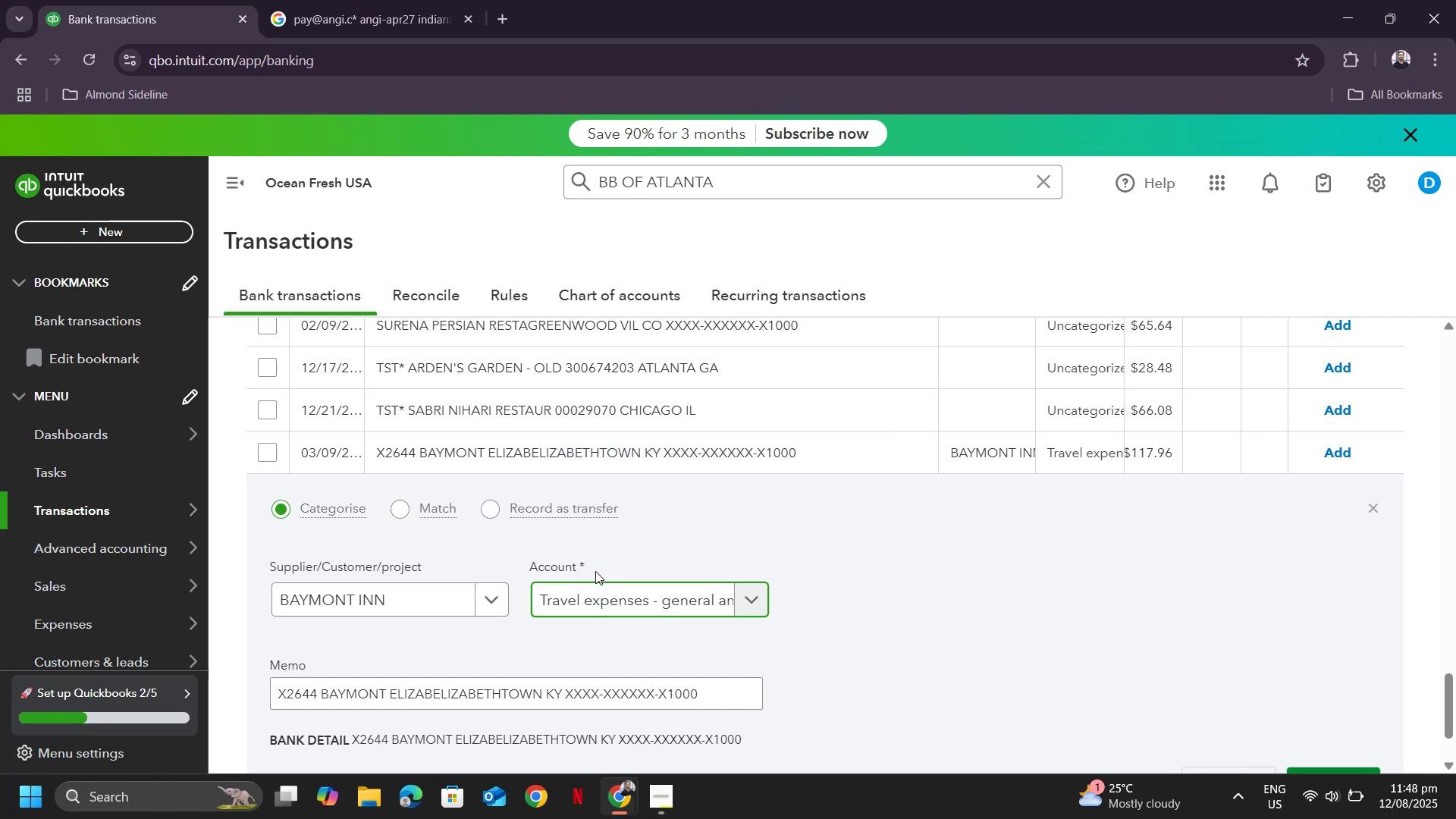 
scroll: coordinate [1269, 692], scroll_direction: down, amount: 2.0
 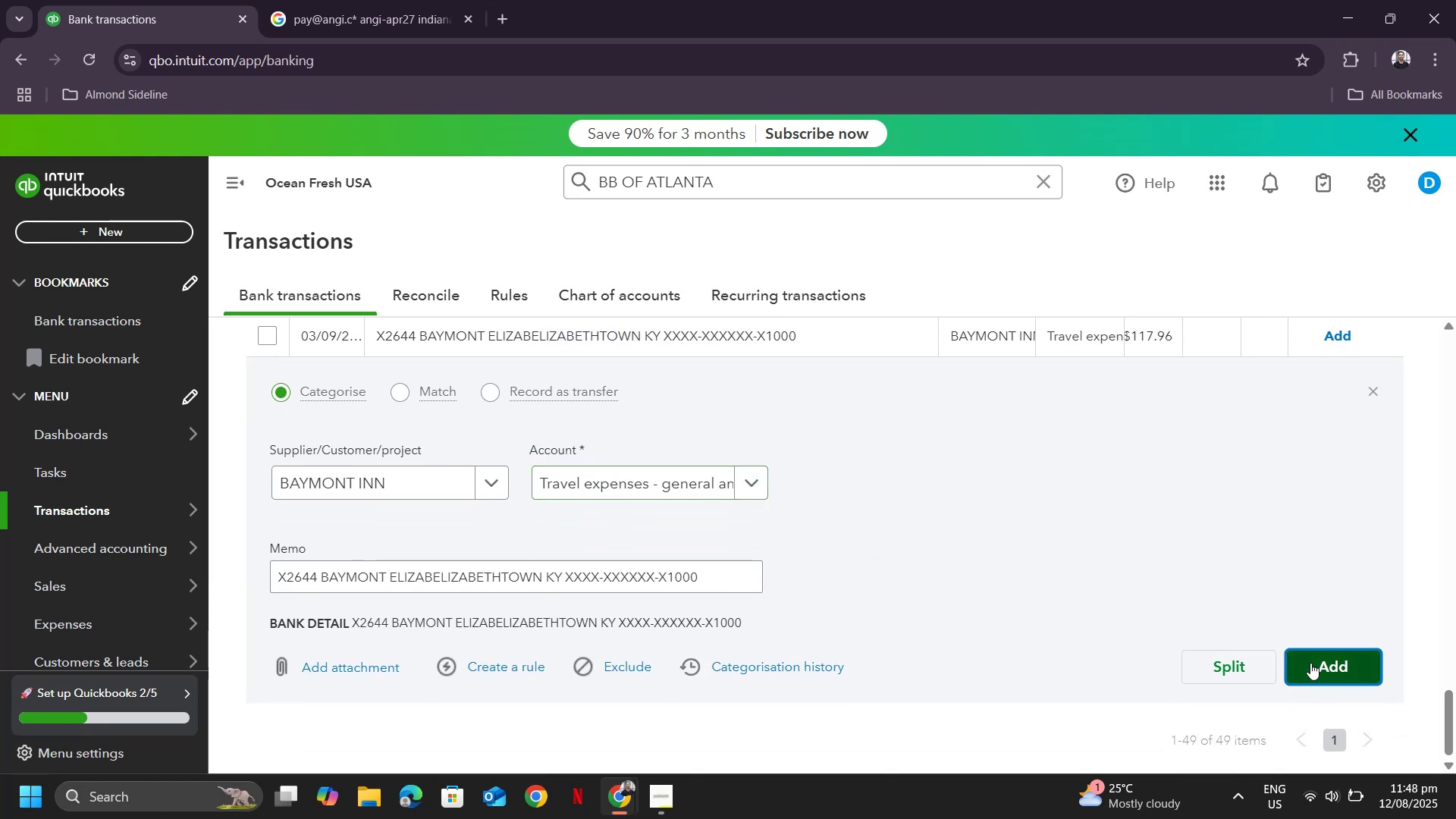 
left_click([1310, 663])
 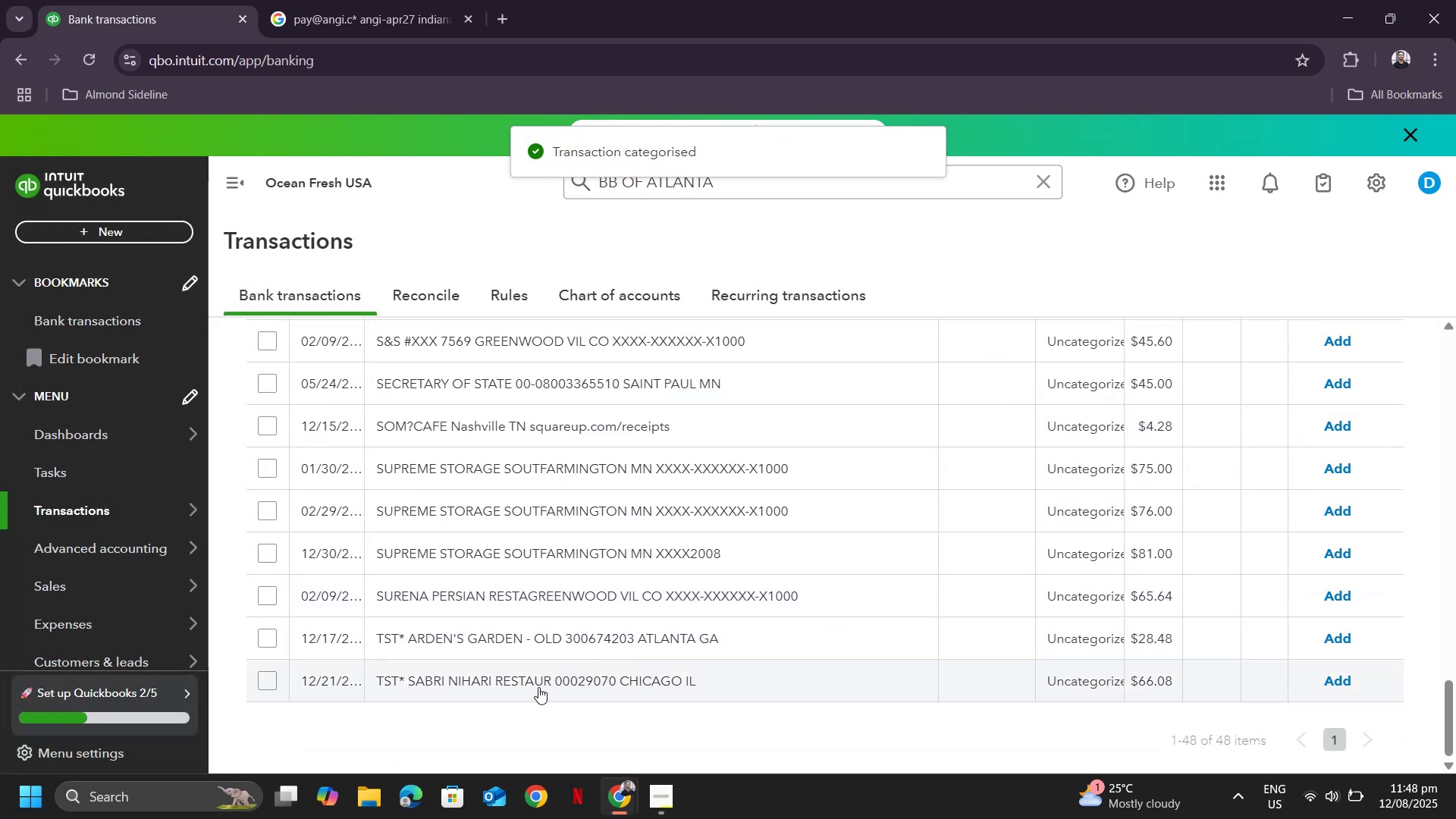 
left_click([538, 687])
 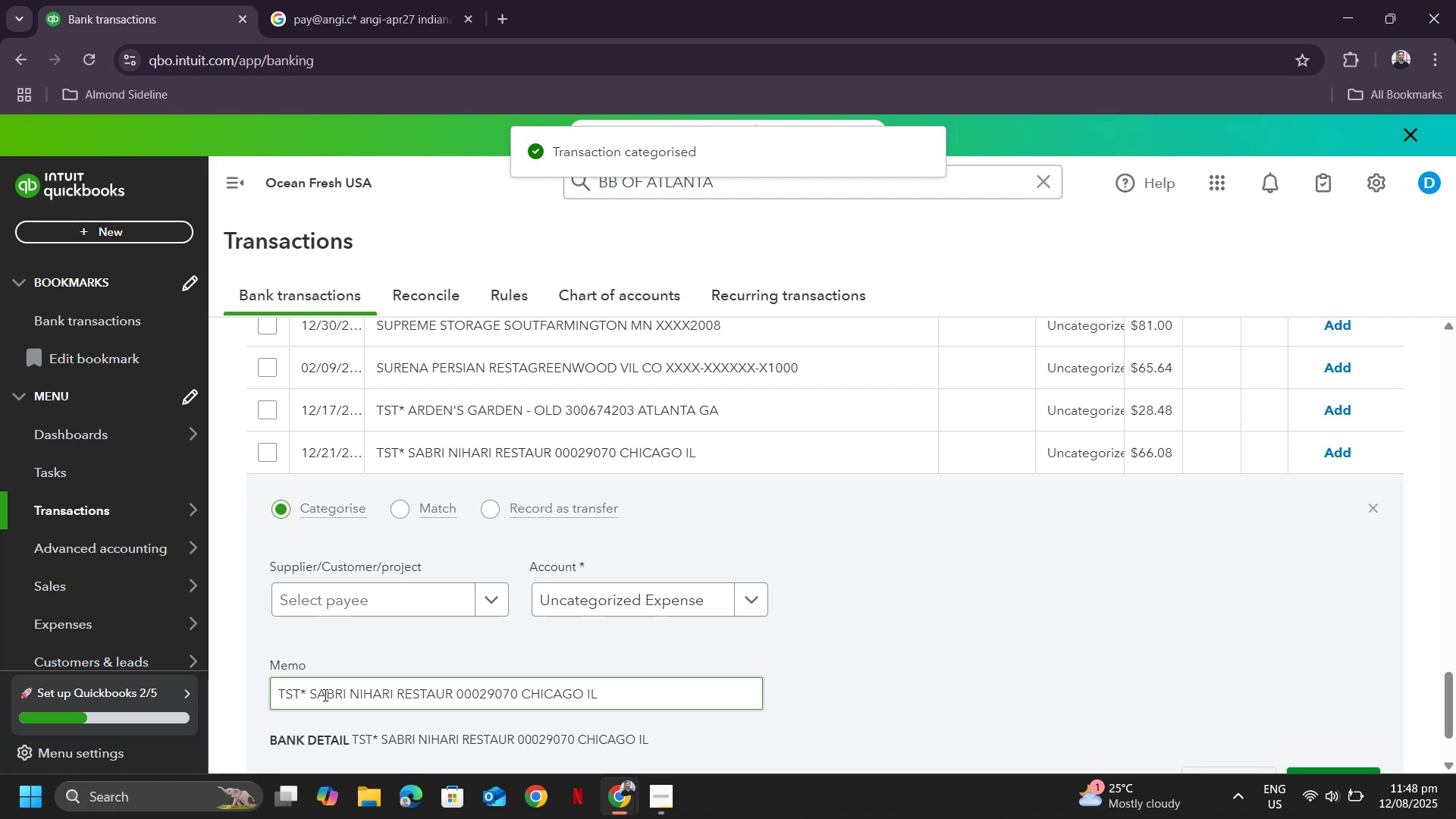 
left_click_drag(start_coordinate=[311, 691], to_coordinate=[396, 692])
 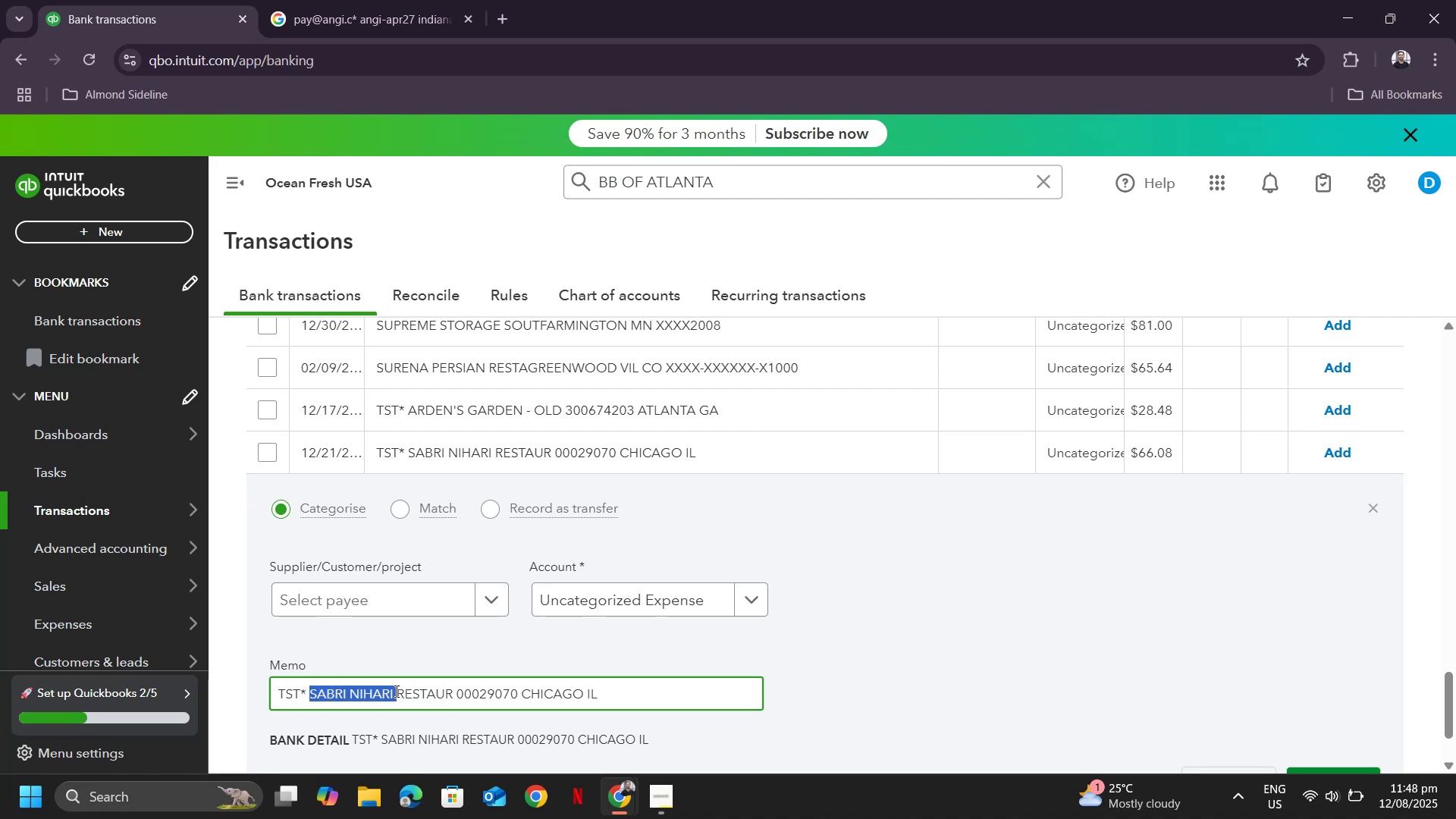 
key(Control+ControlLeft)
 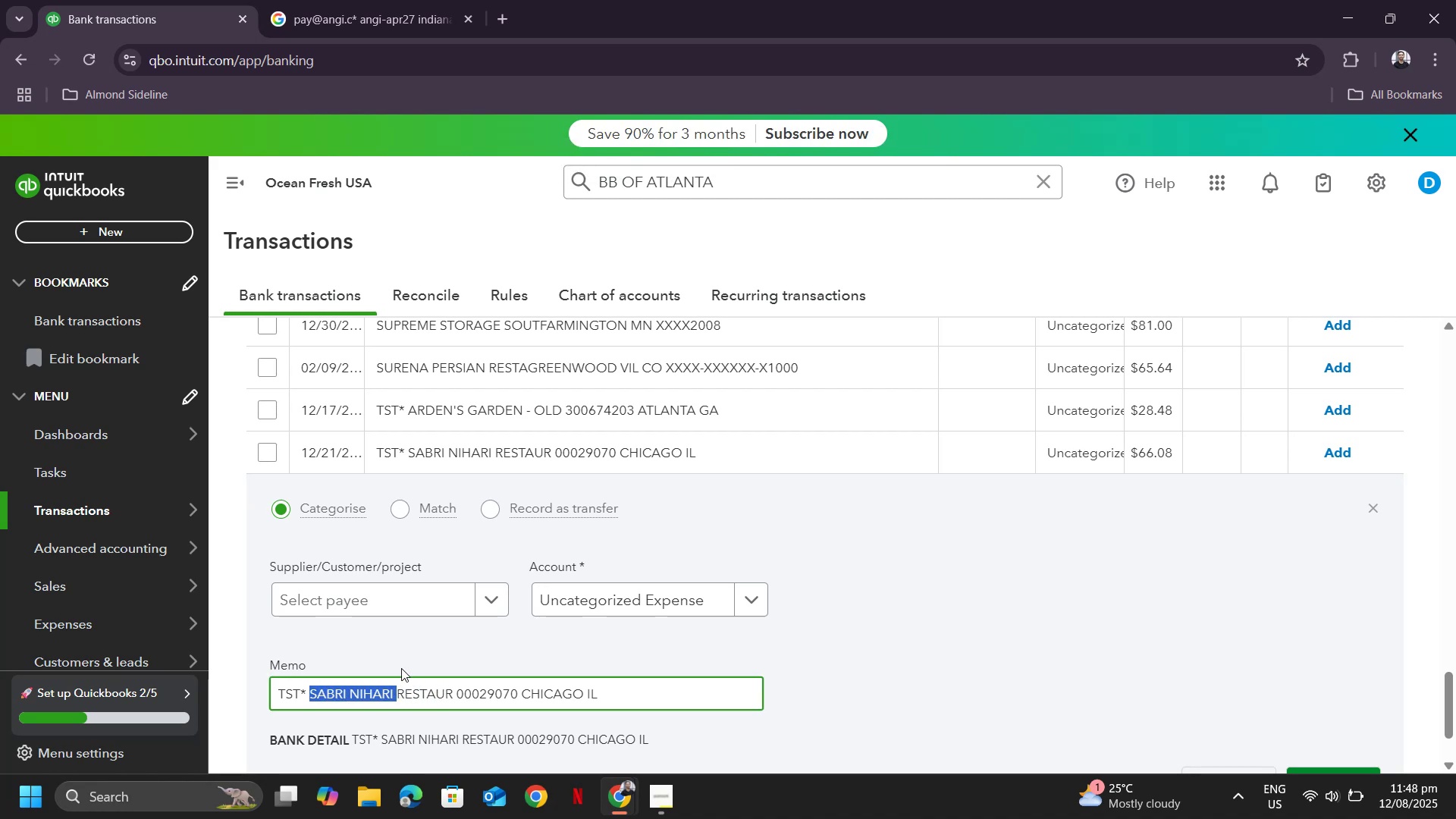 
key(Control+C)
 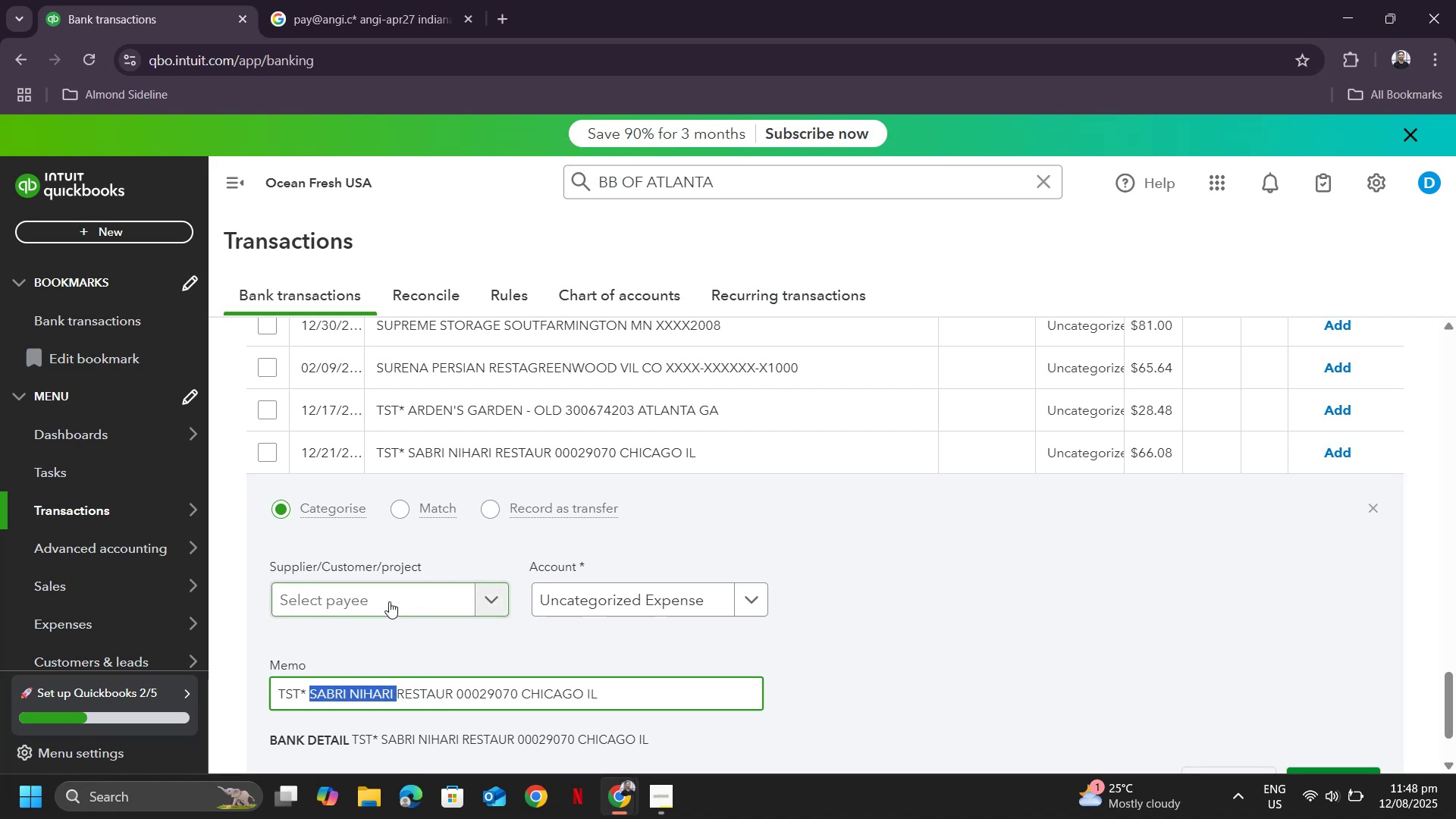 
left_click([389, 601])
 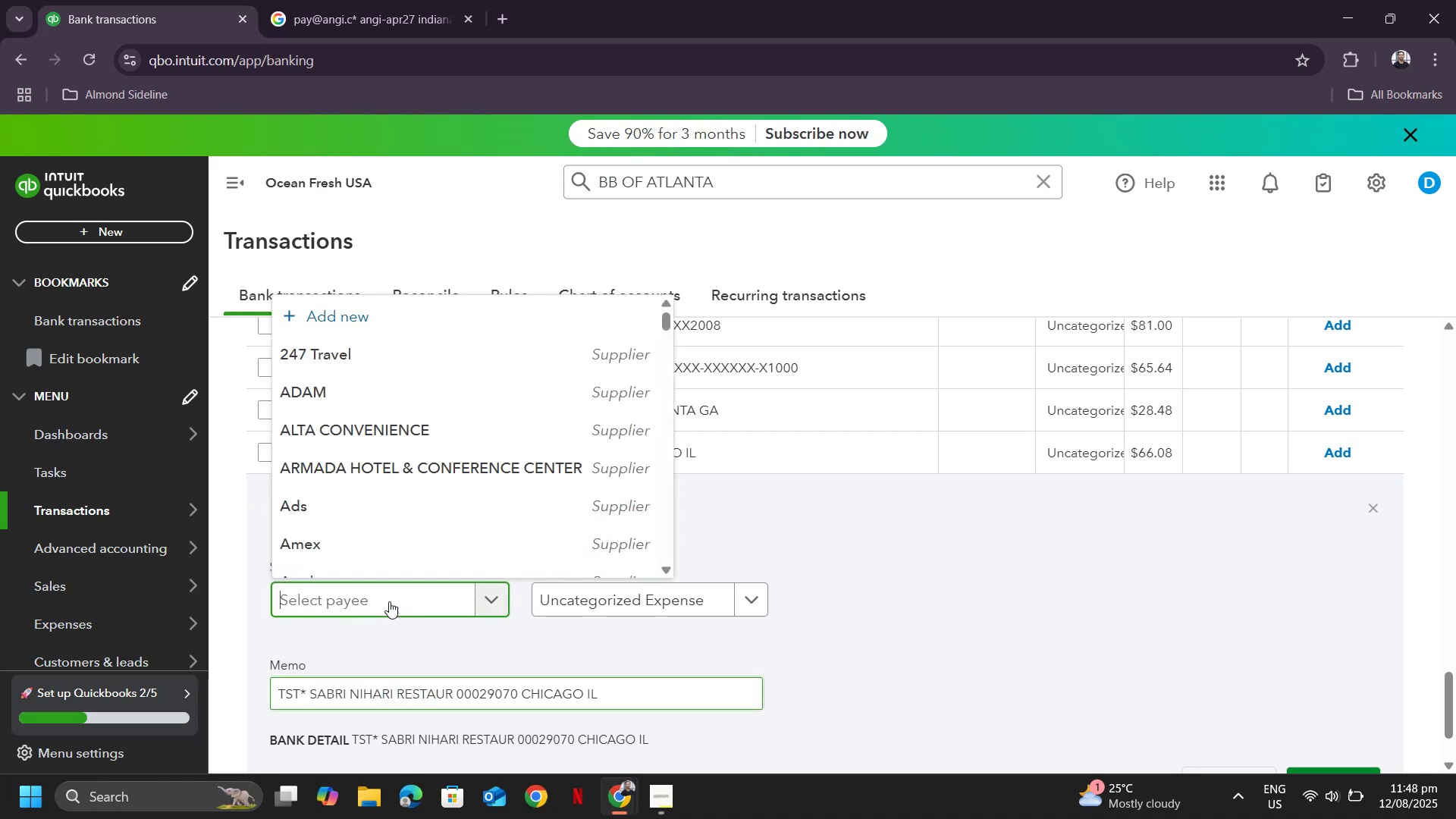 
key(Control+ControlLeft)
 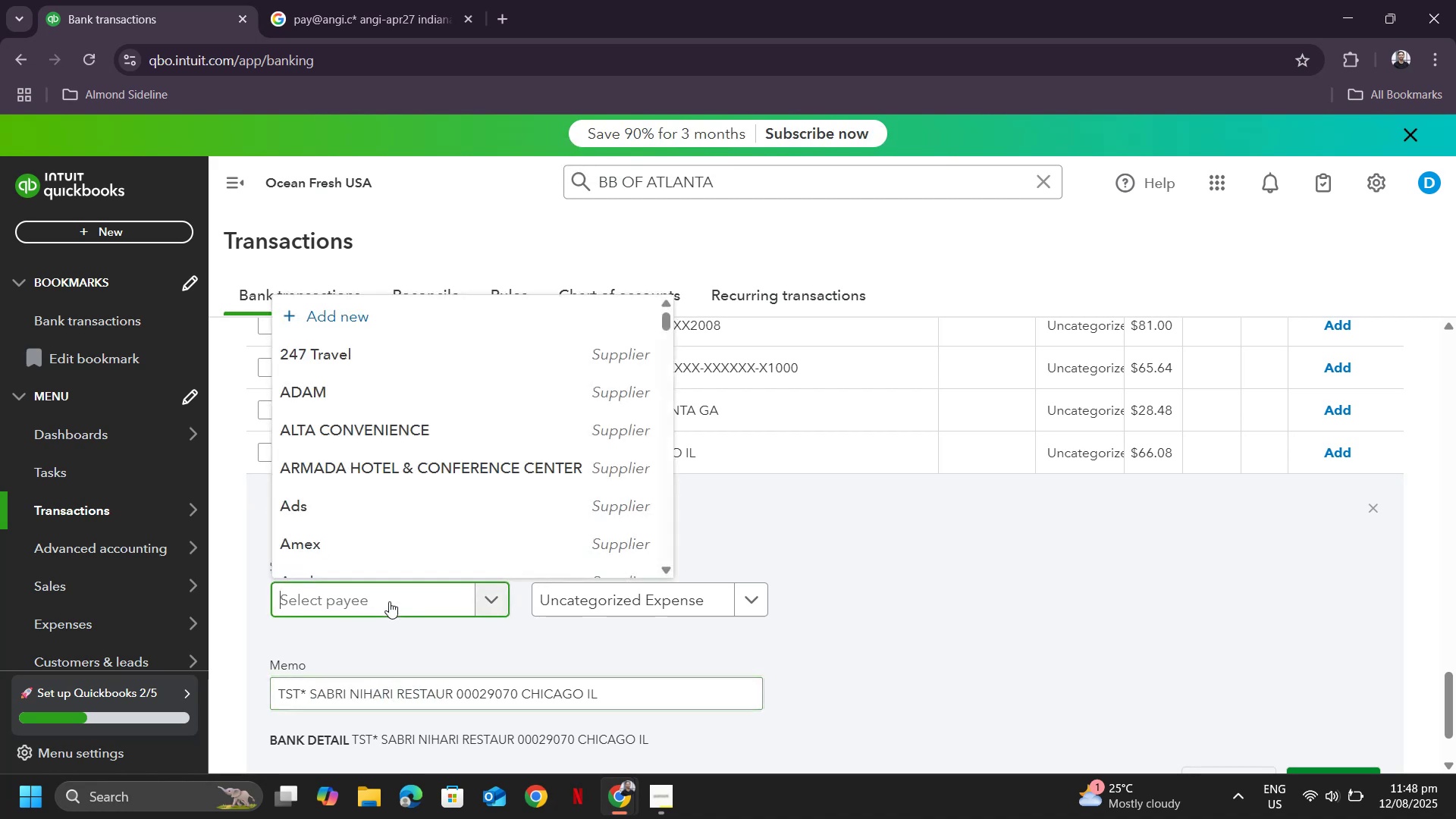 
key(Control+V)
 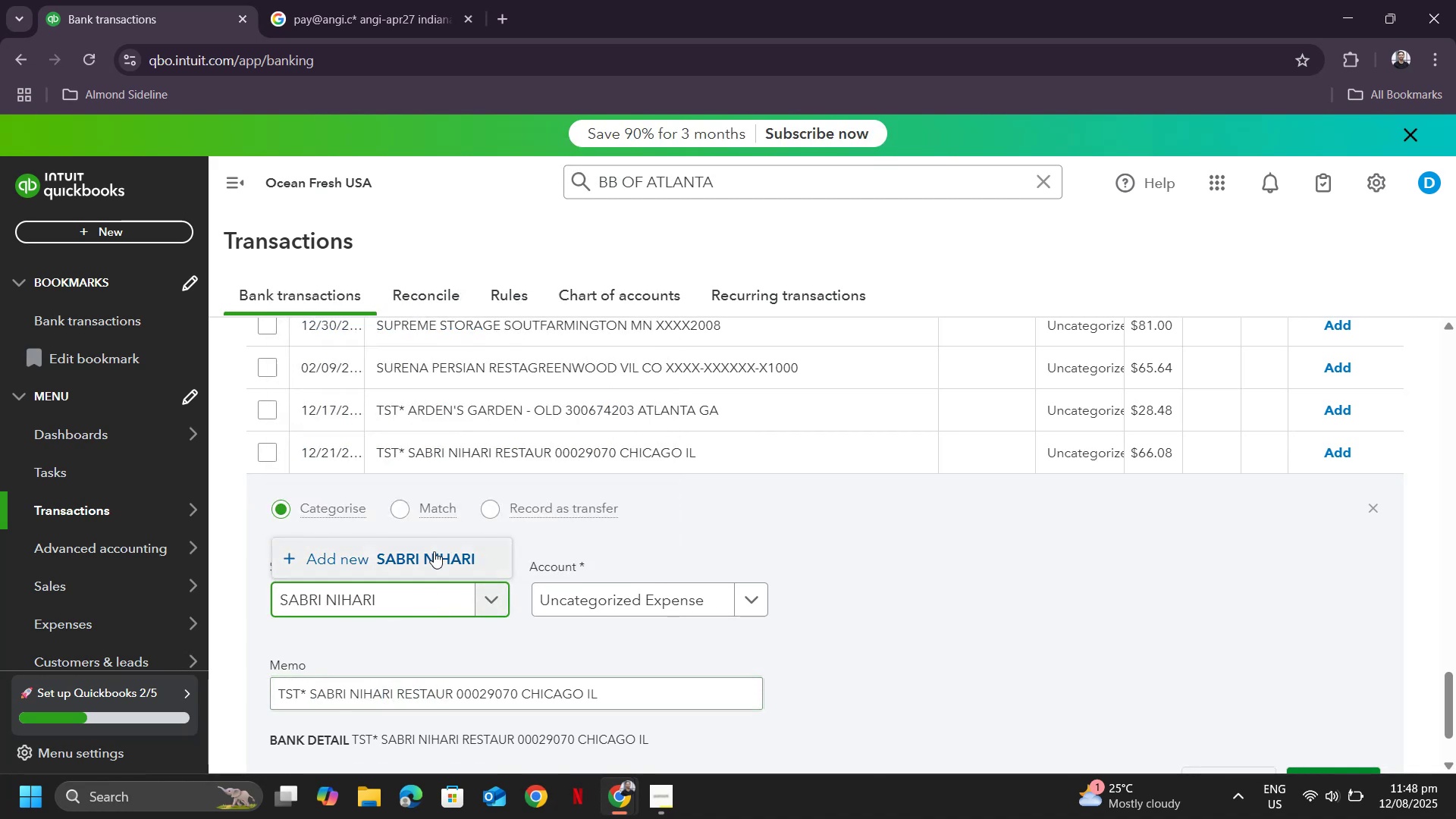 
left_click([419, 555])
 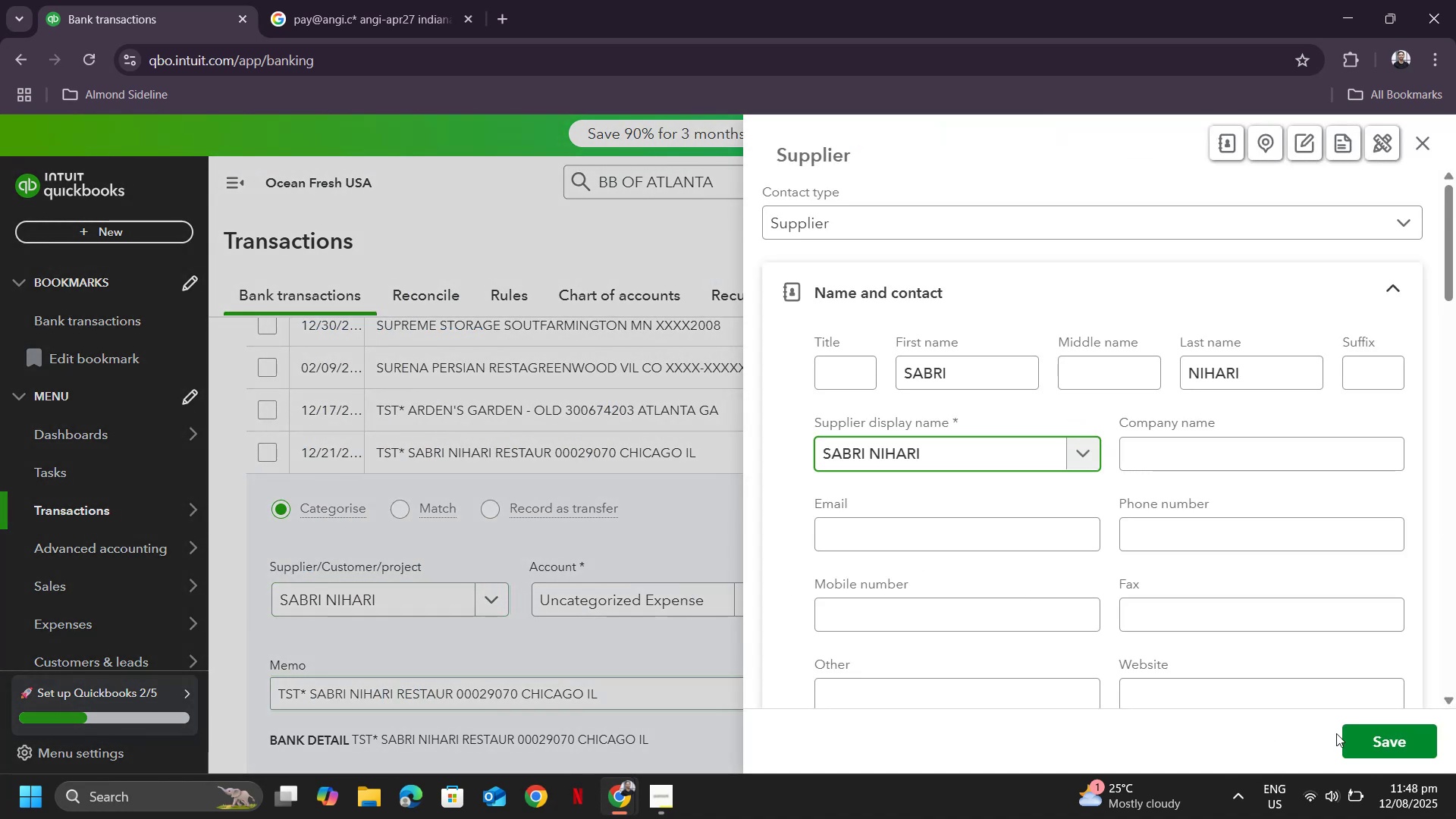 
left_click([1390, 748])
 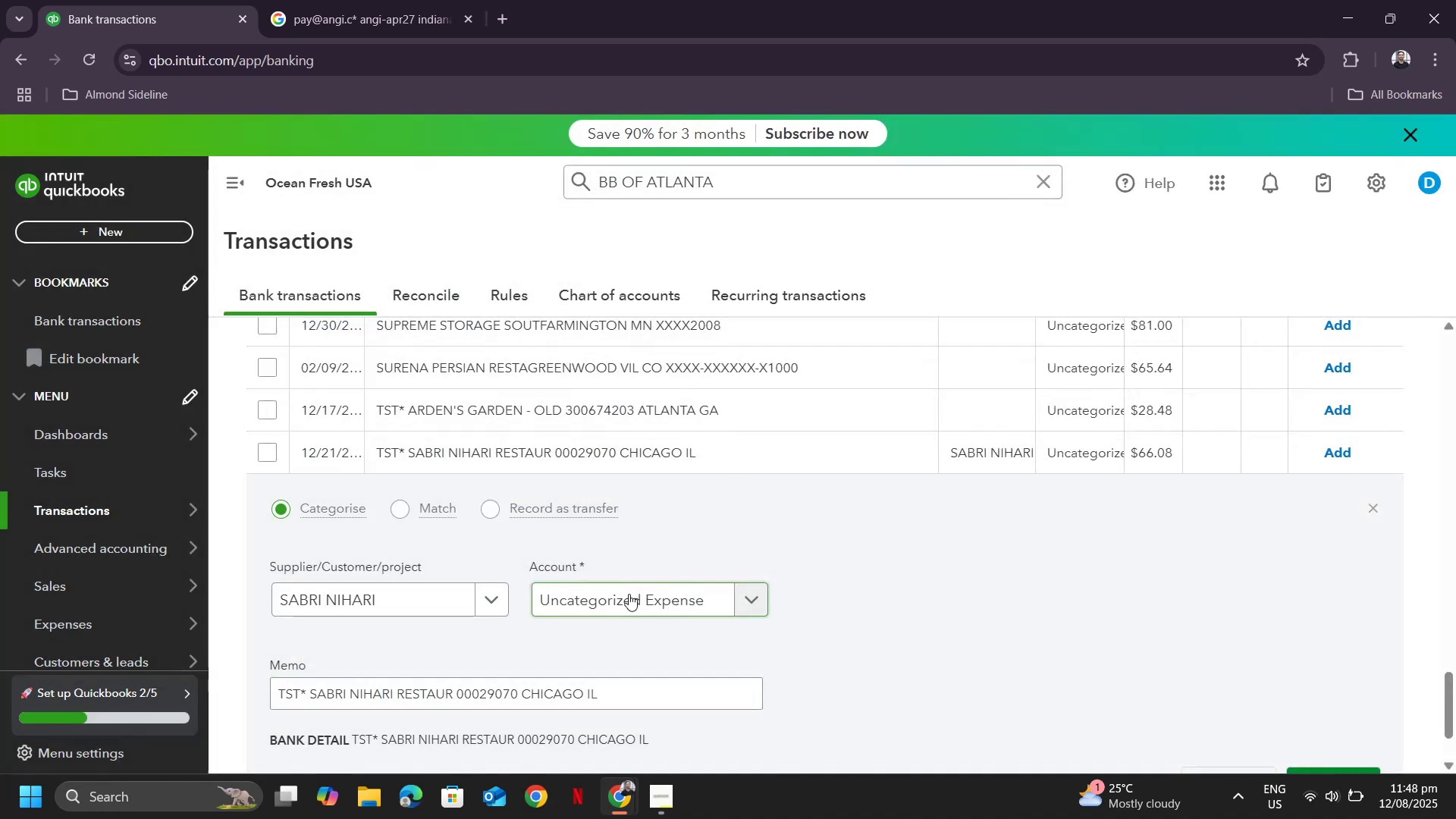 
left_click([627, 595])
 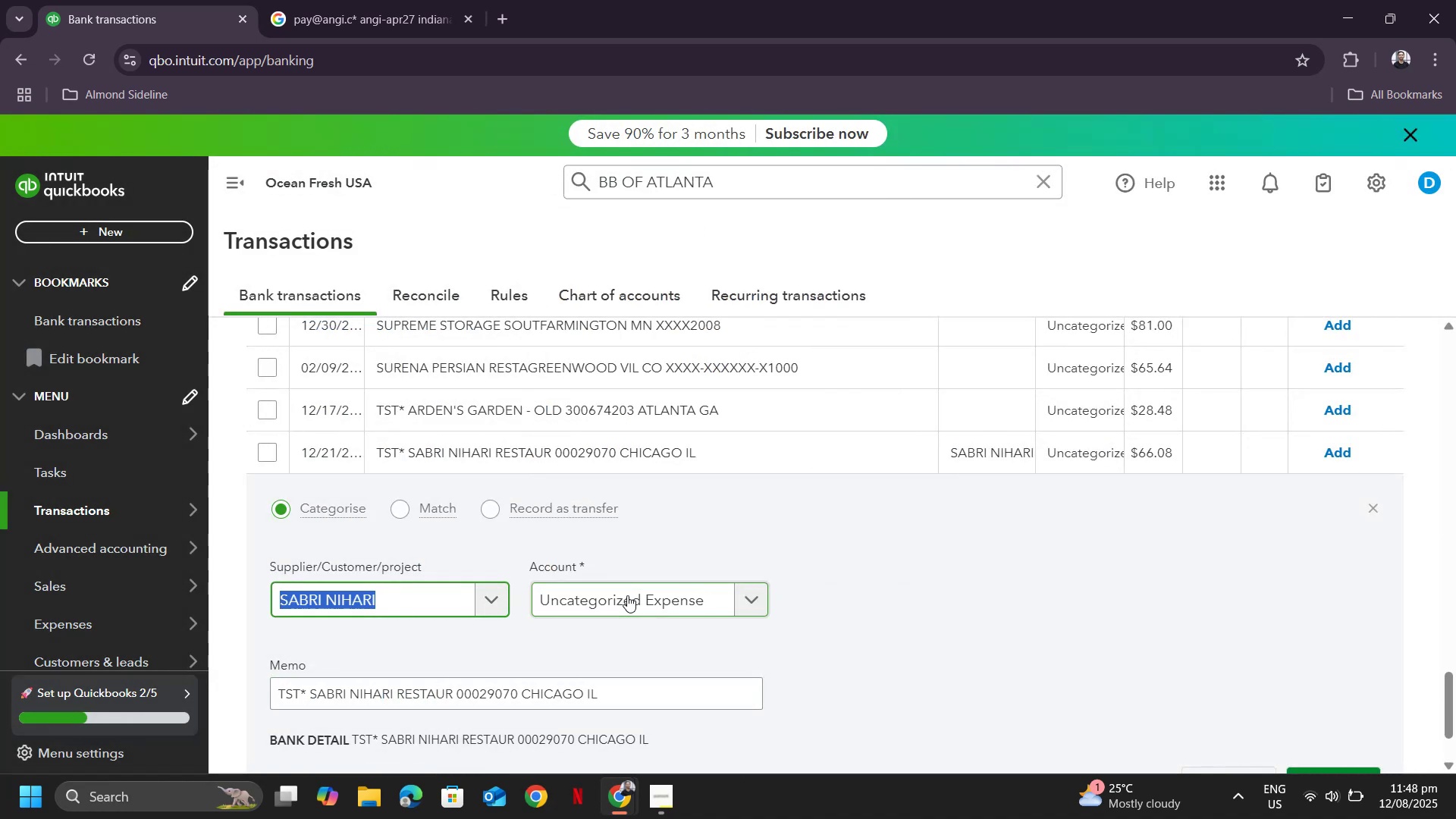 
left_click([627, 595])
 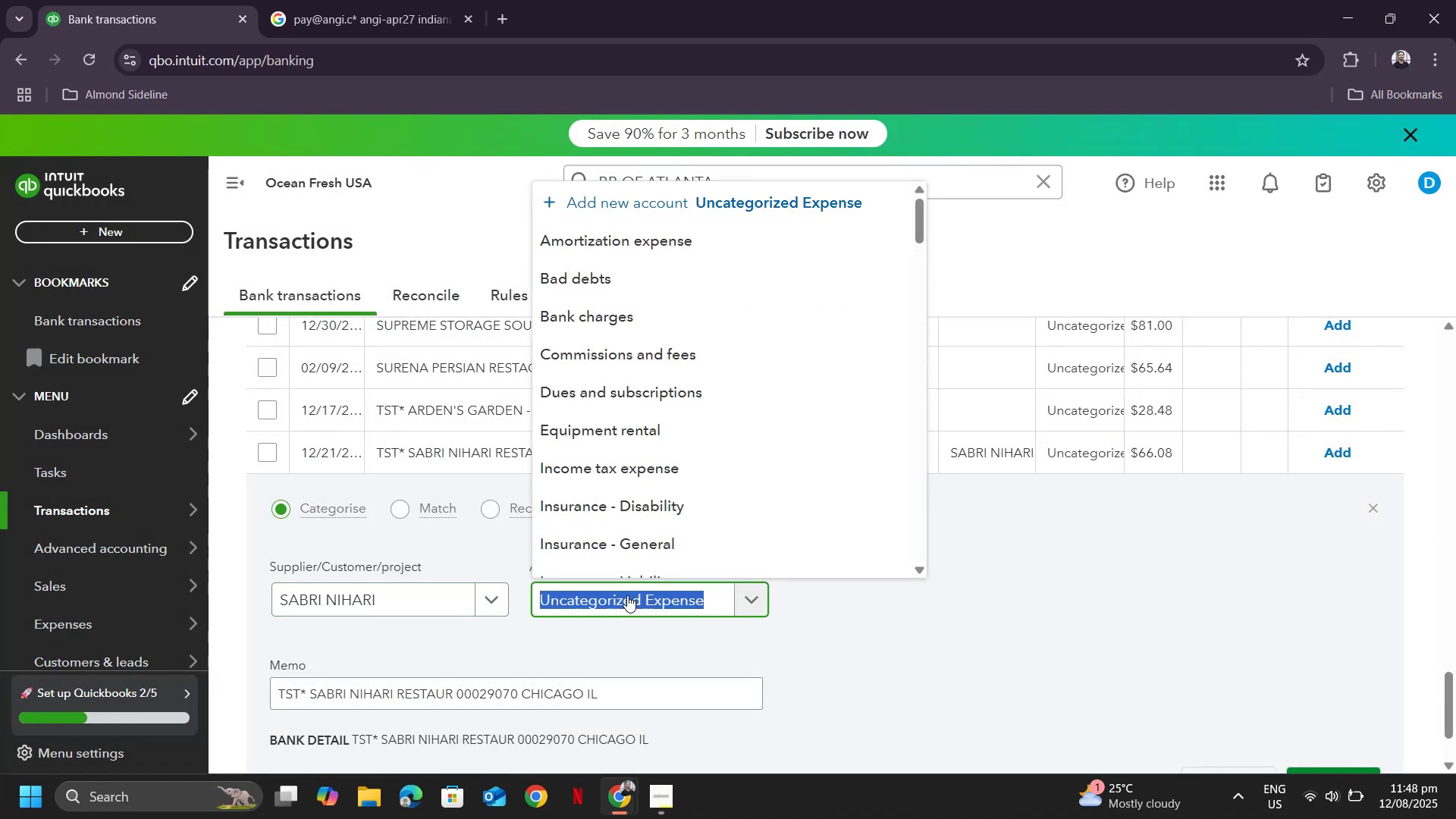 
type(meal)
 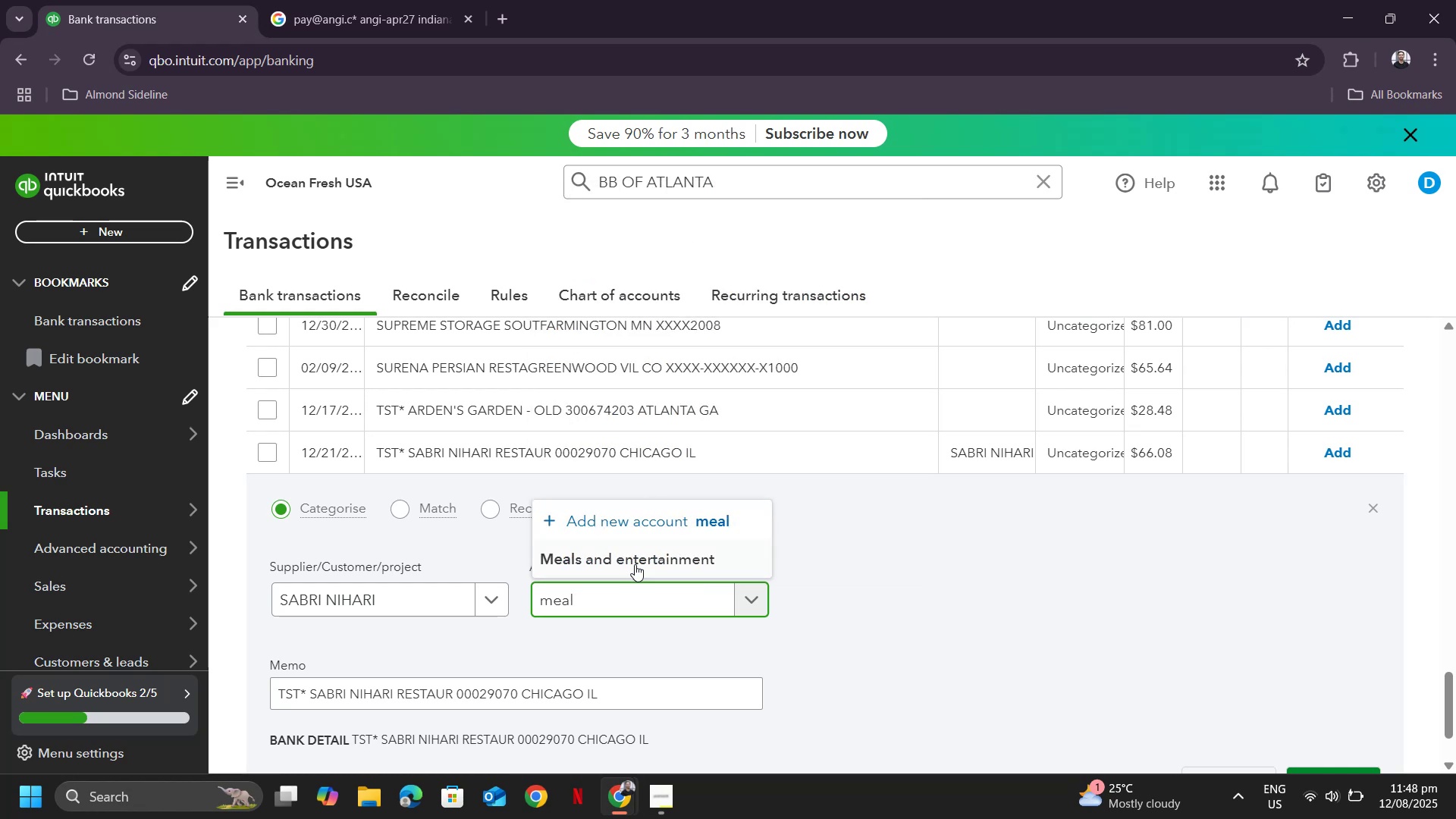 
left_click([637, 555])
 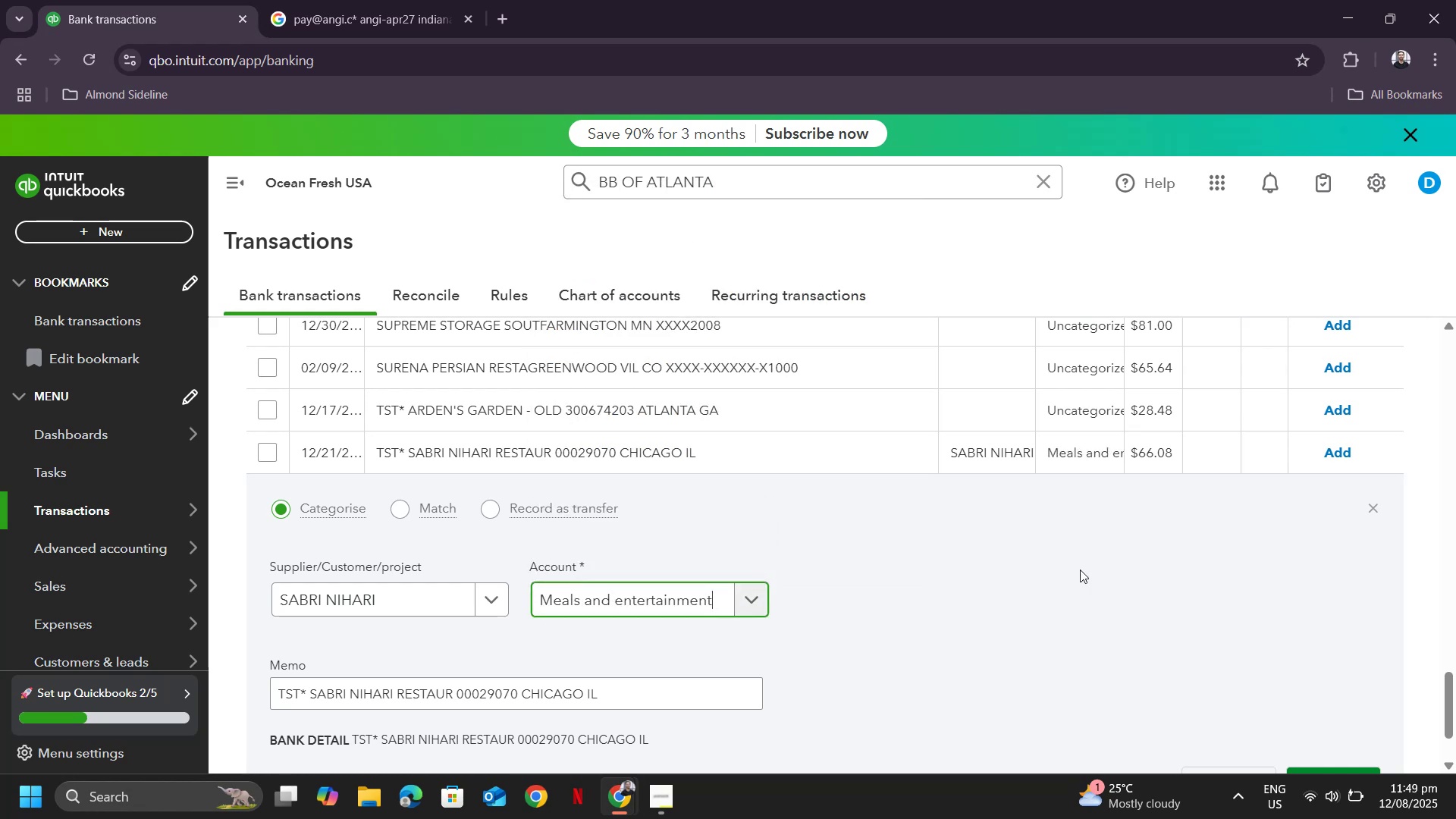 
scroll: coordinate [1121, 570], scroll_direction: down, amount: 2.0
 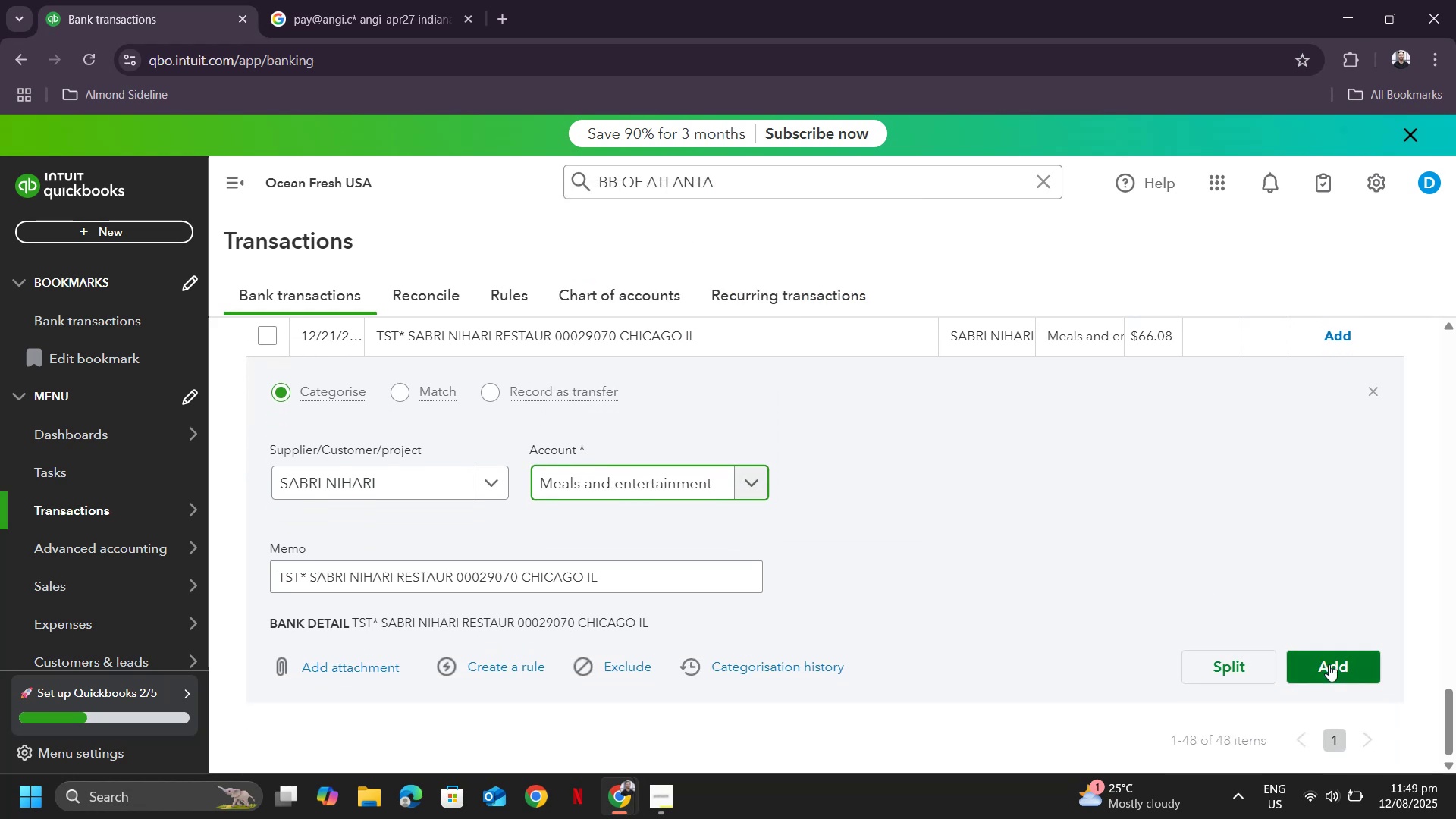 
left_click([1329, 664])
 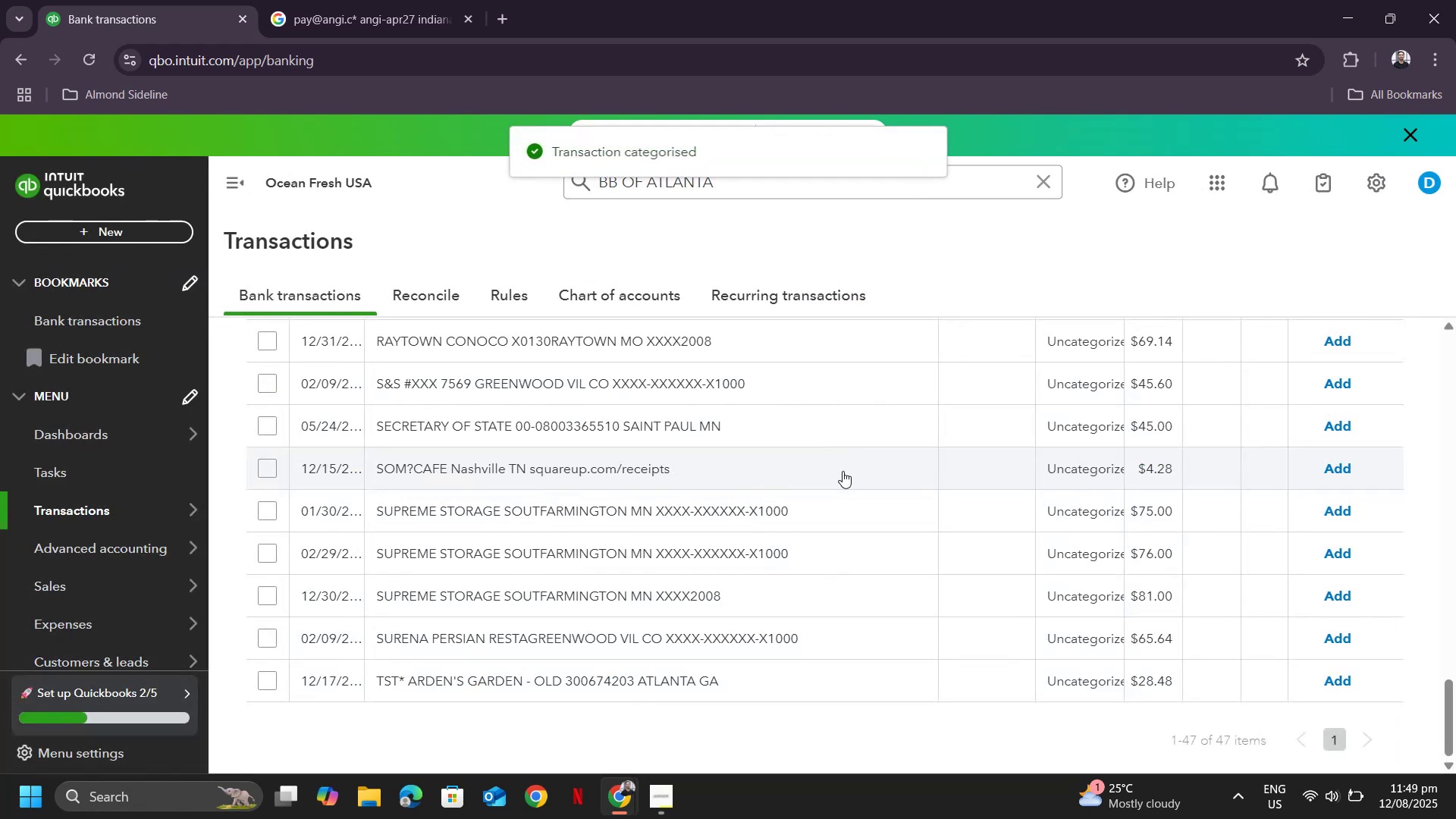 
hold_key(key=AltLeft, duration=0.42)
 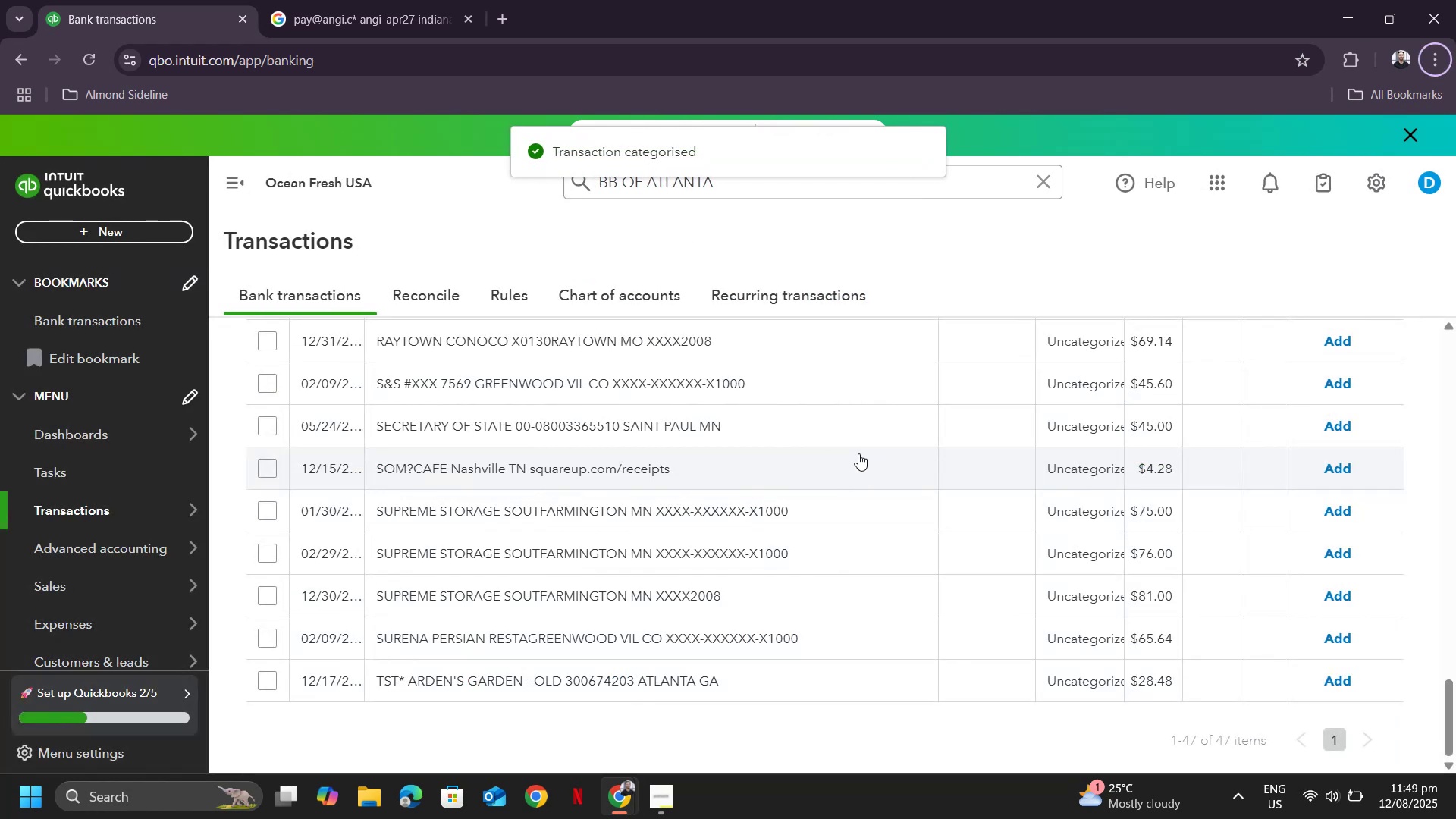 
key(Alt+AltLeft)
 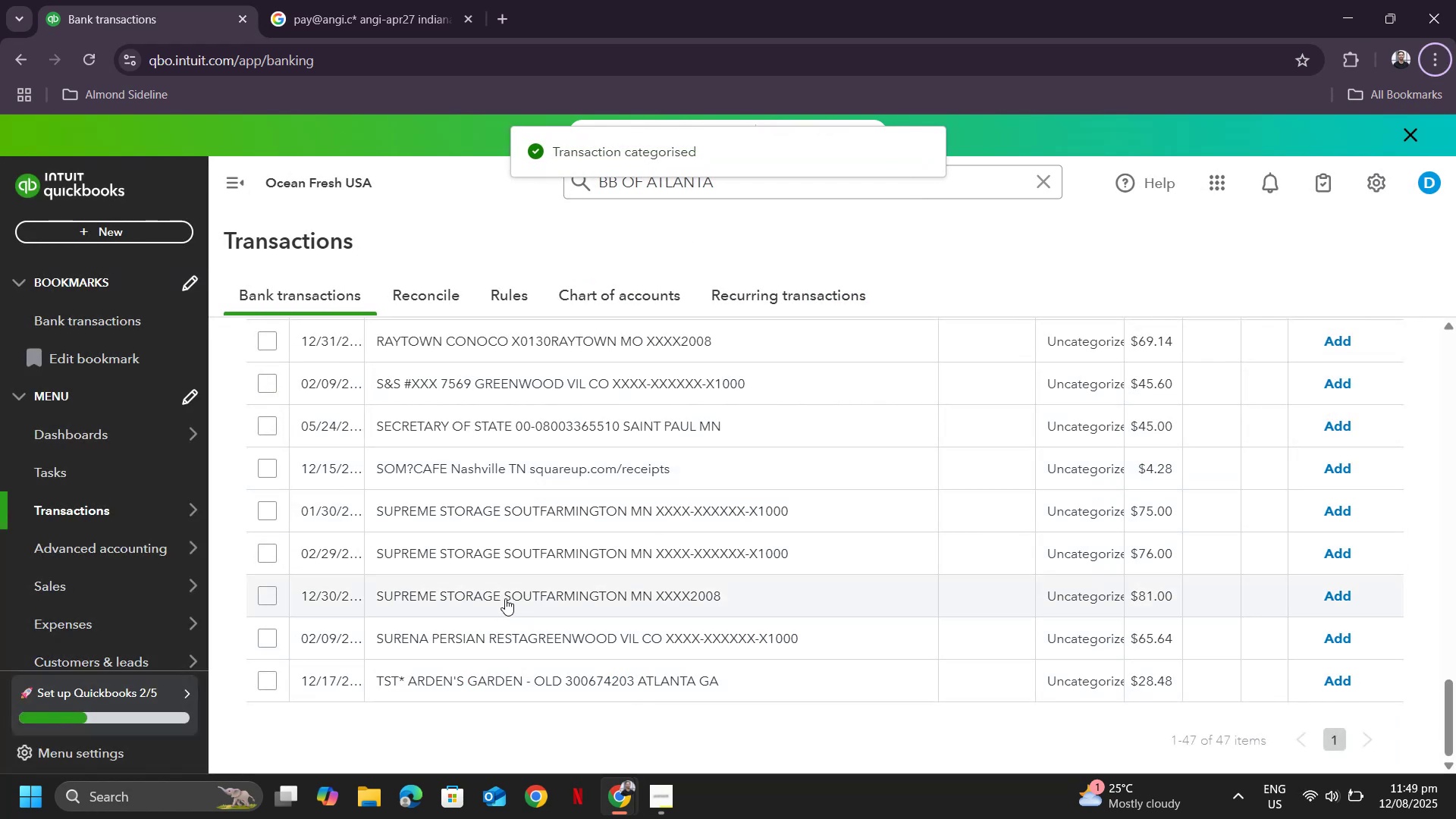 
scroll: coordinate [906, 493], scroll_direction: up, amount: 28.0
 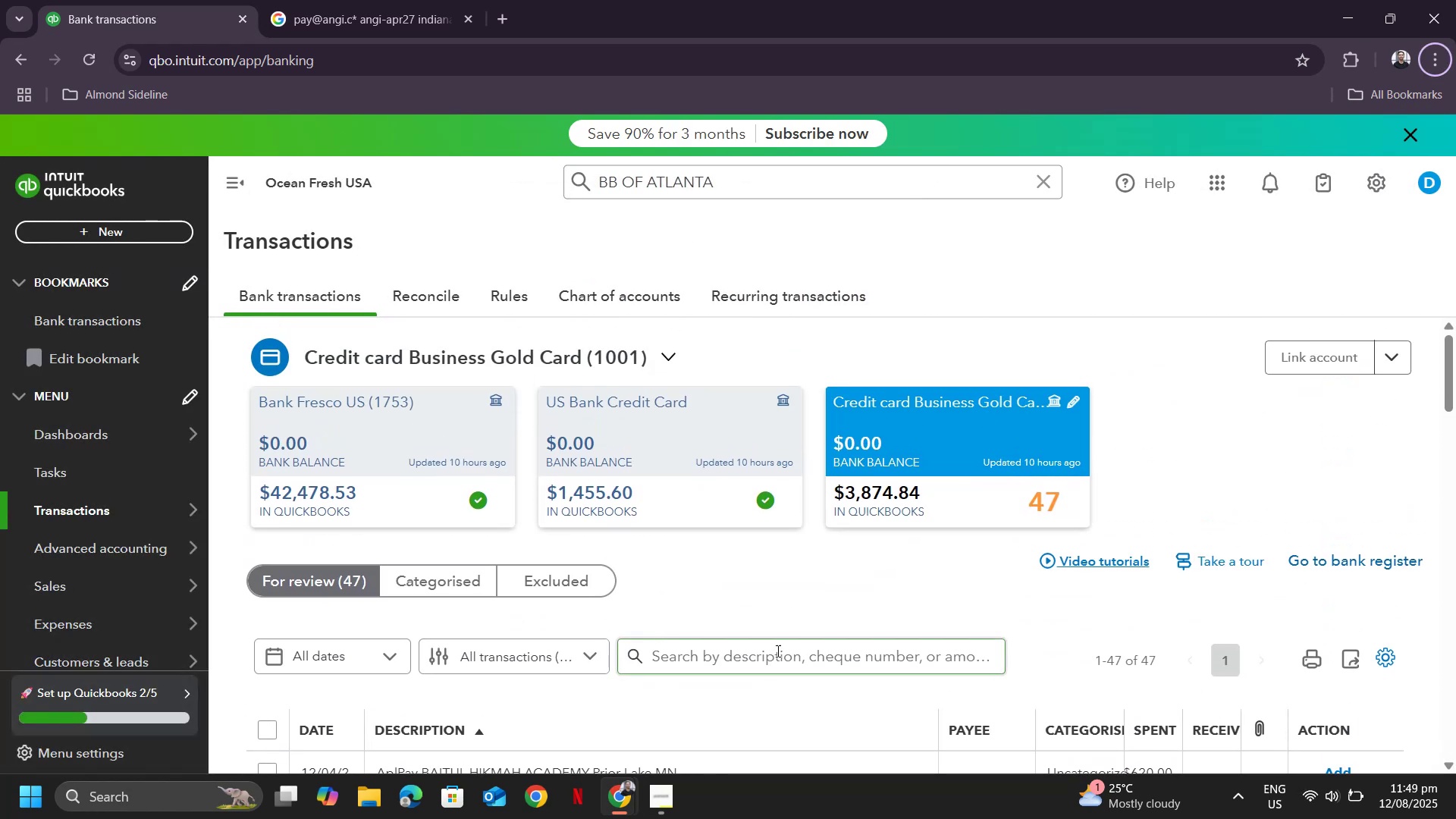 
left_click([777, 651])
 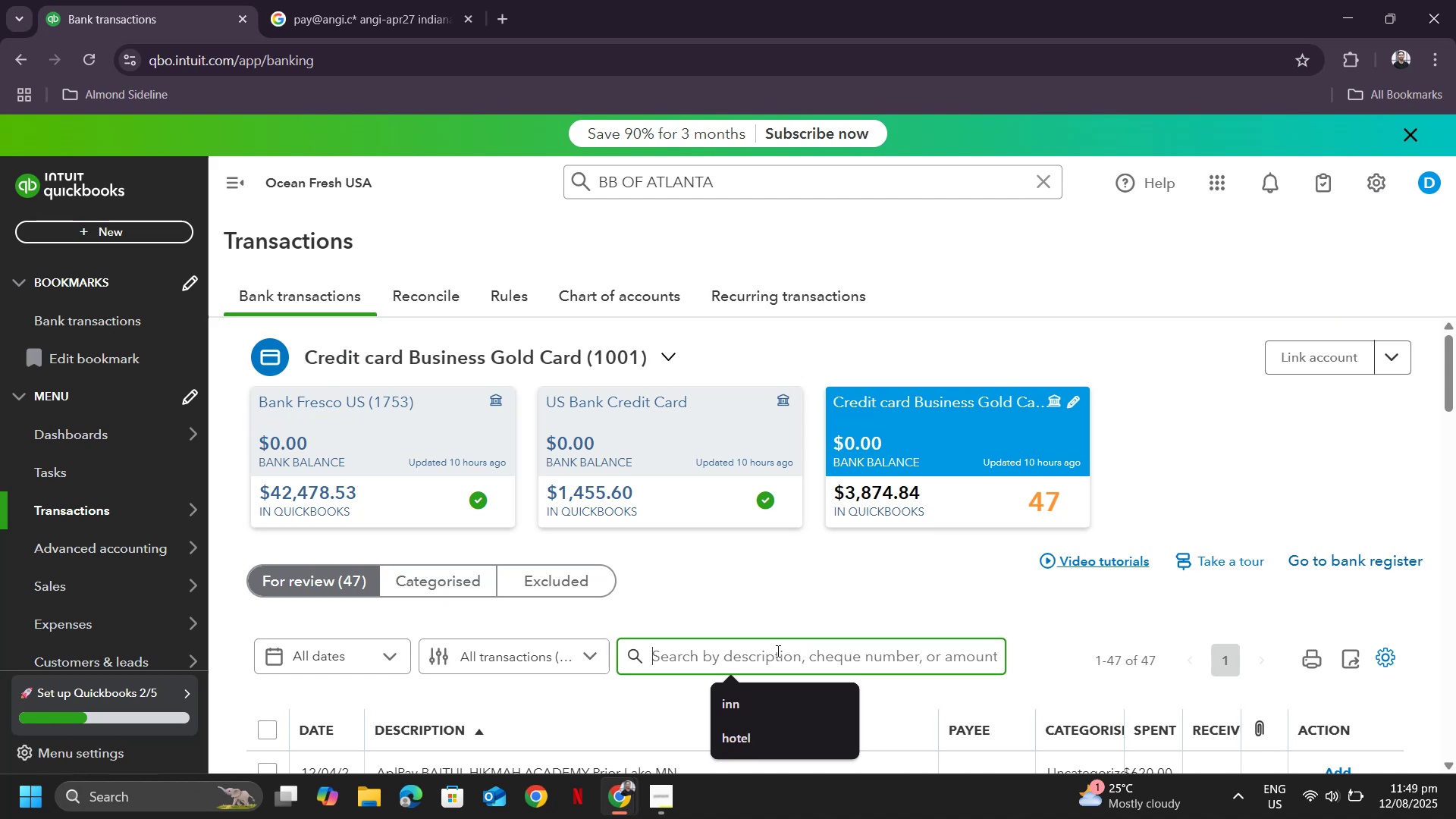 
type(supreme storage)
 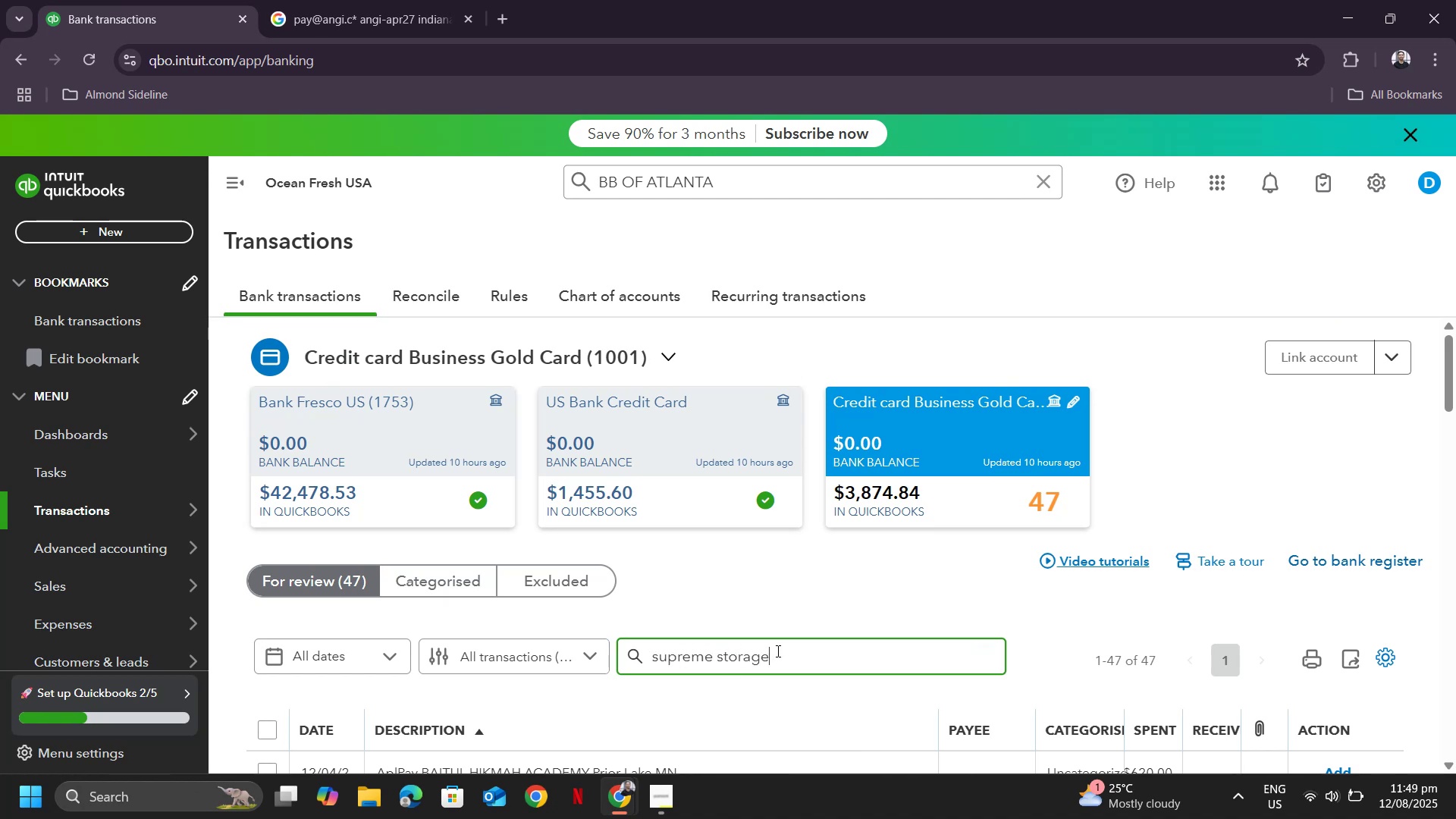 
key(Enter)
 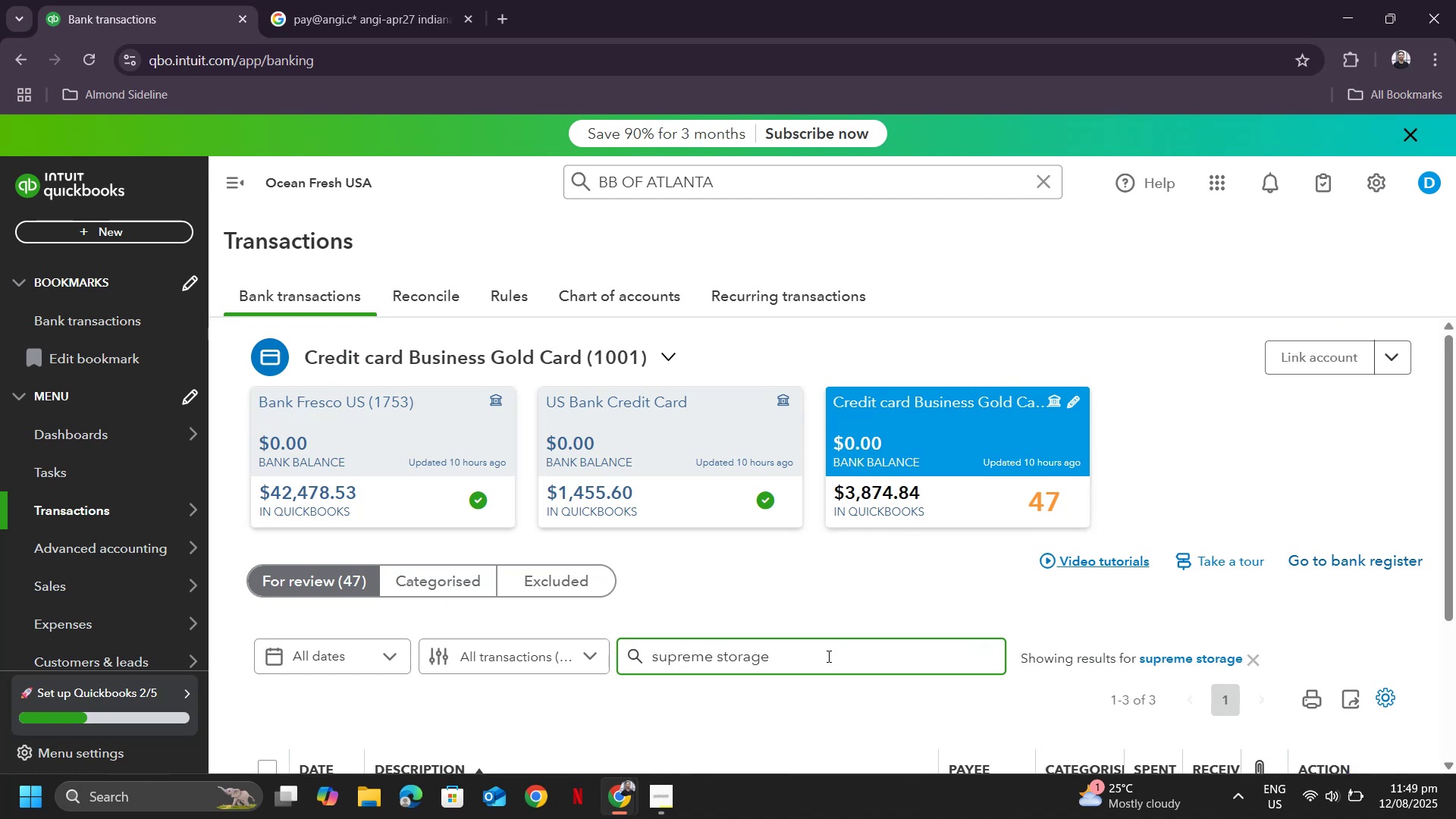 
wait(7.71)
 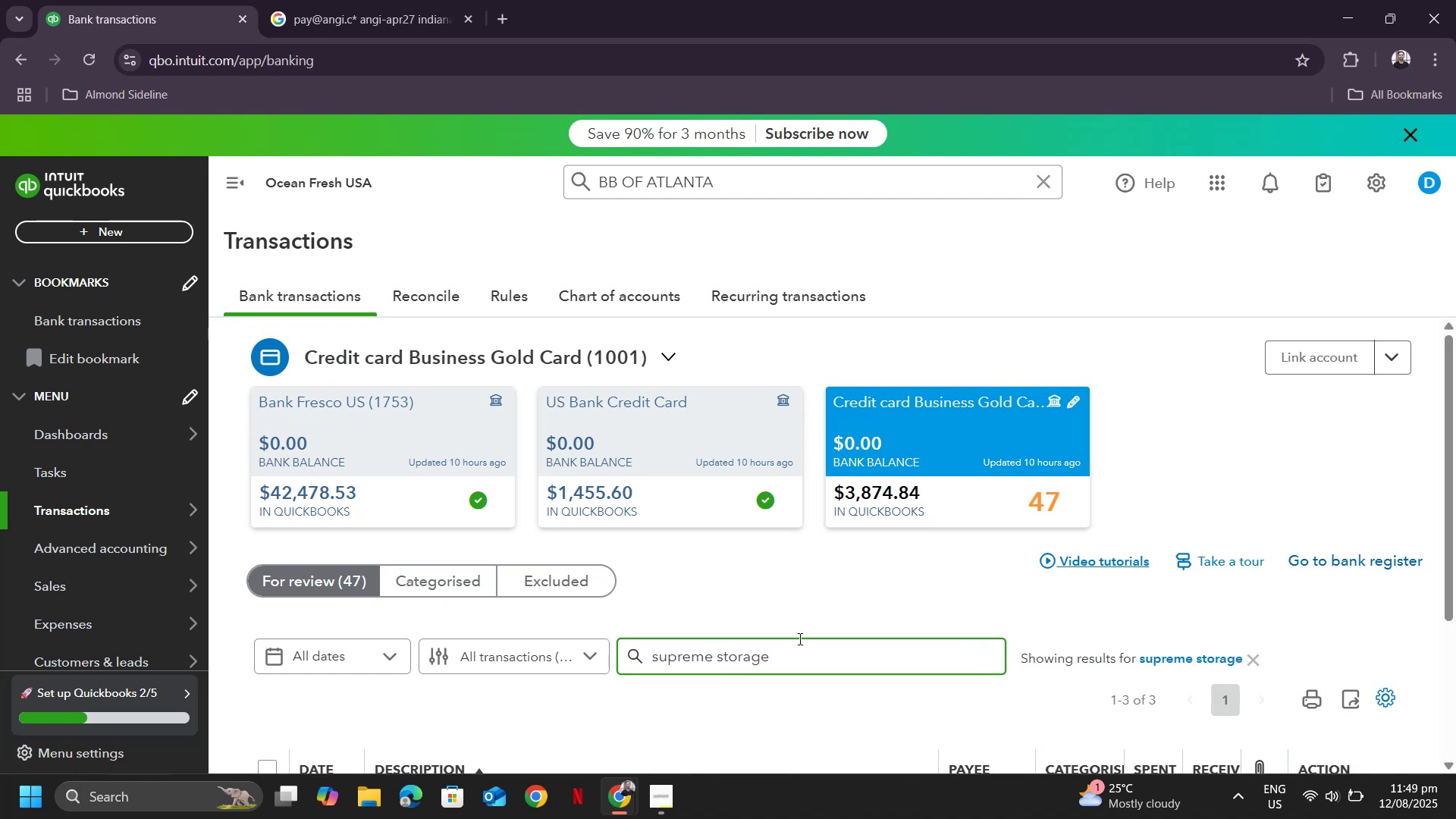 
scroll: coordinate [516, 581], scroll_direction: down, amount: 4.0
 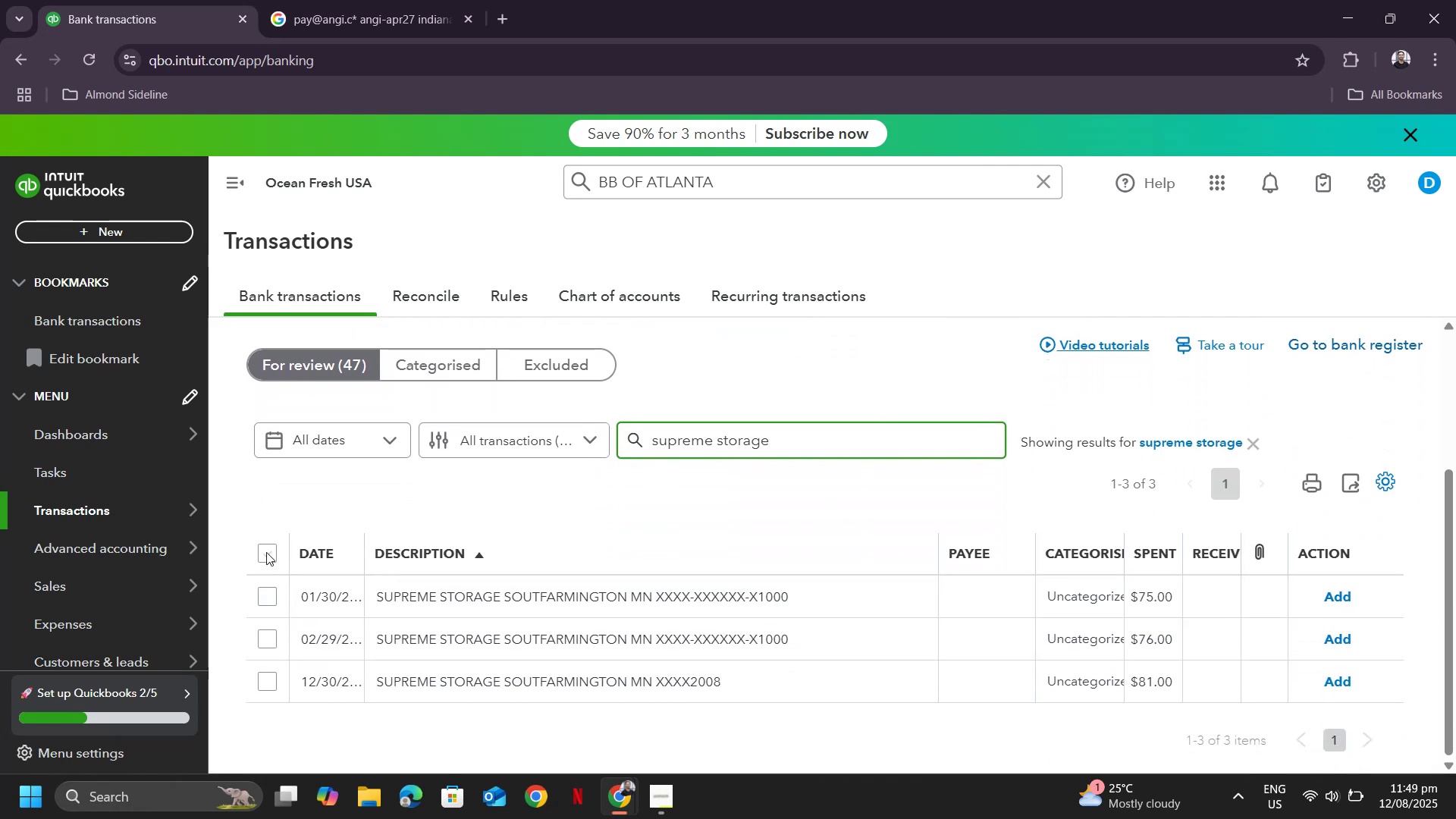 
left_click([266, 551])
 